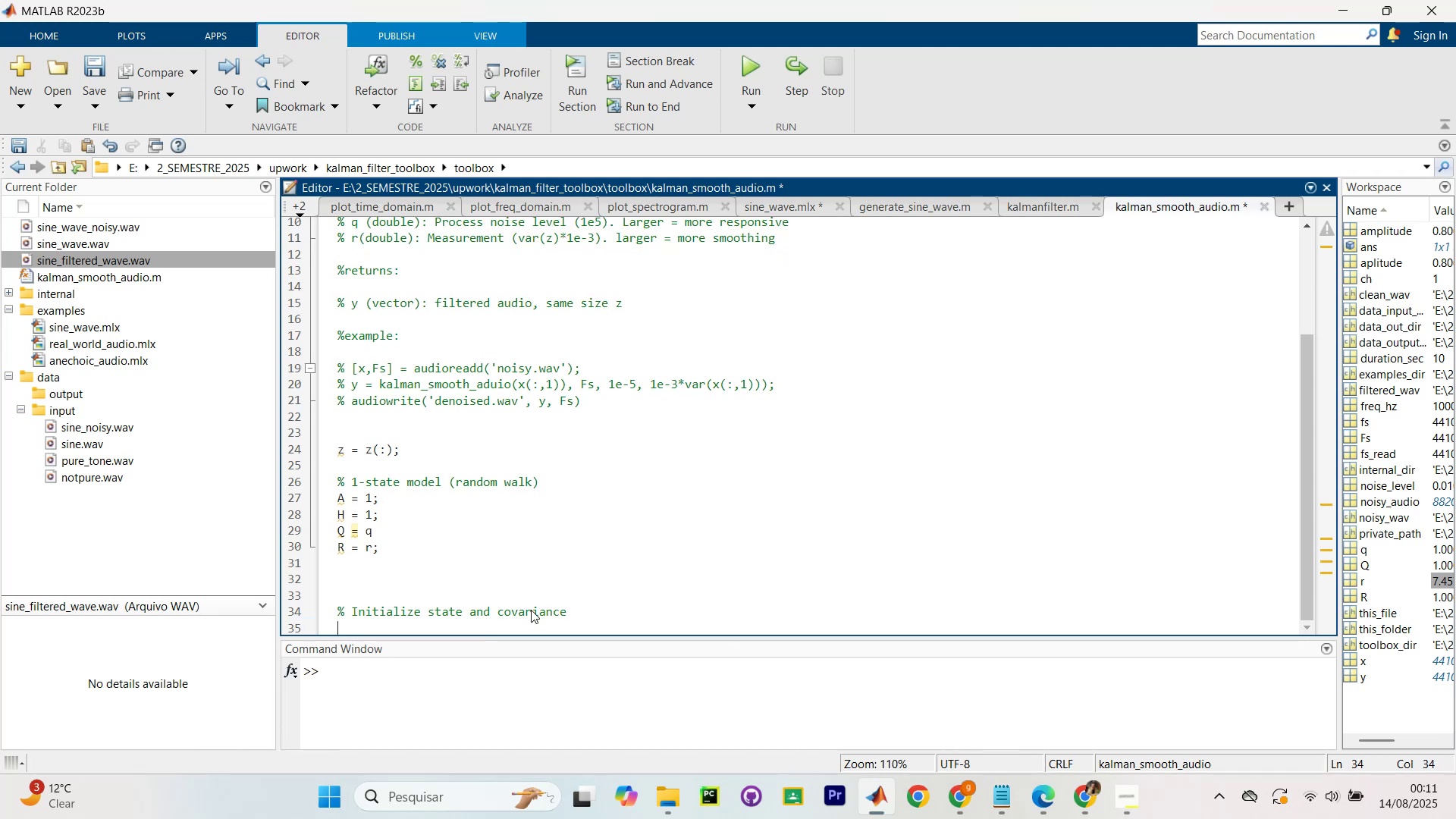 
key(Enter)
 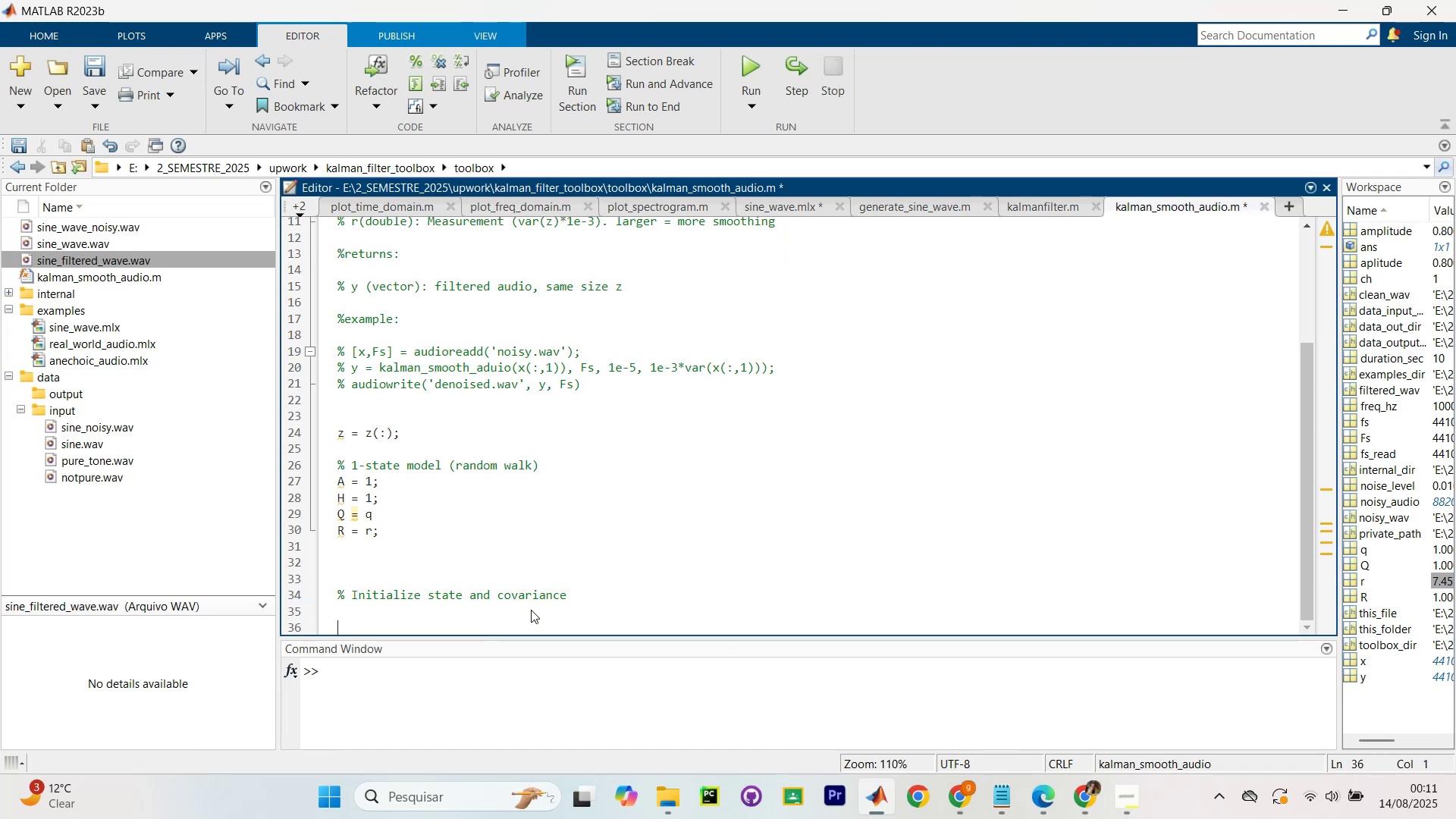 
key(X)
 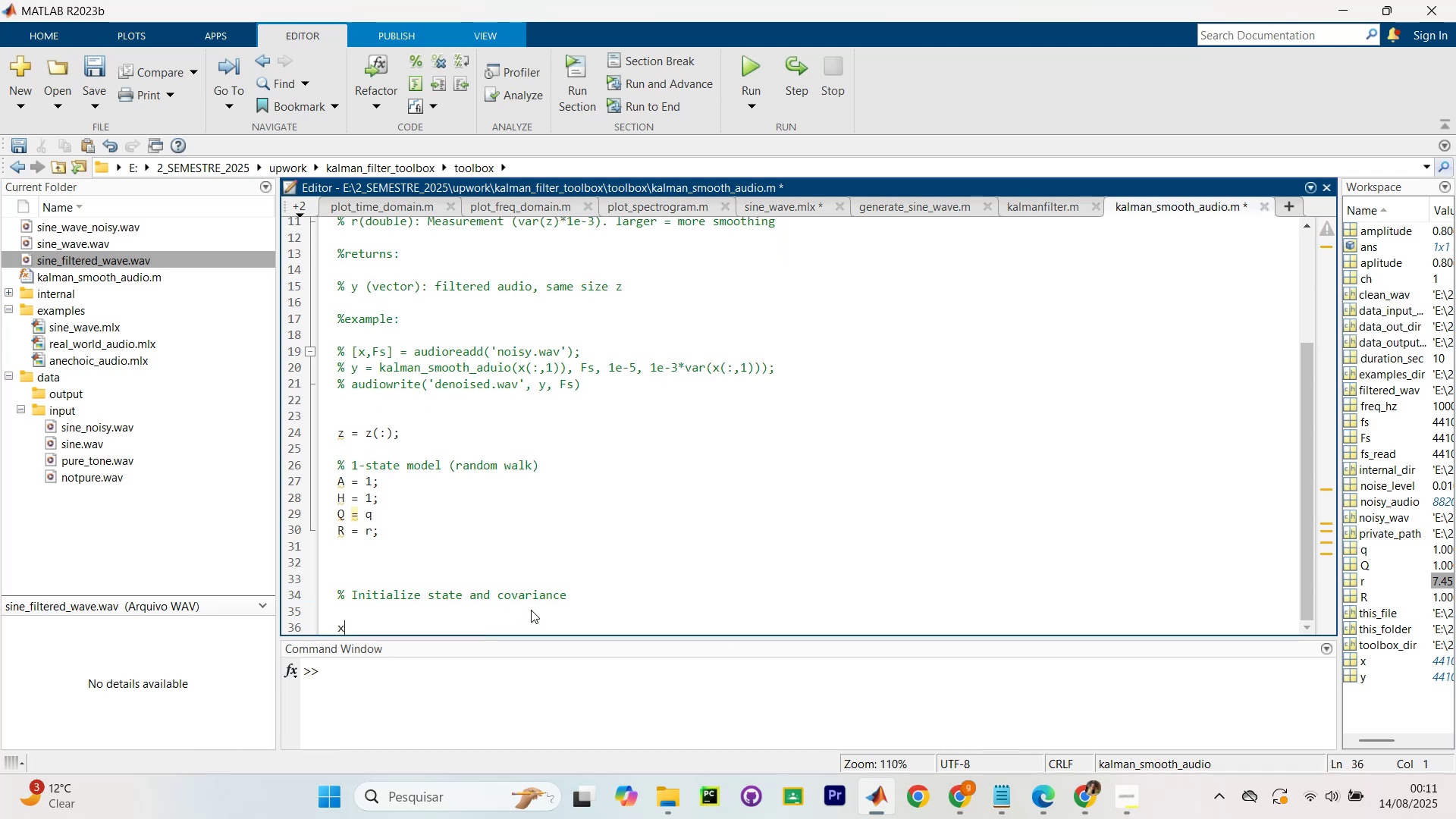 
key(Space)
 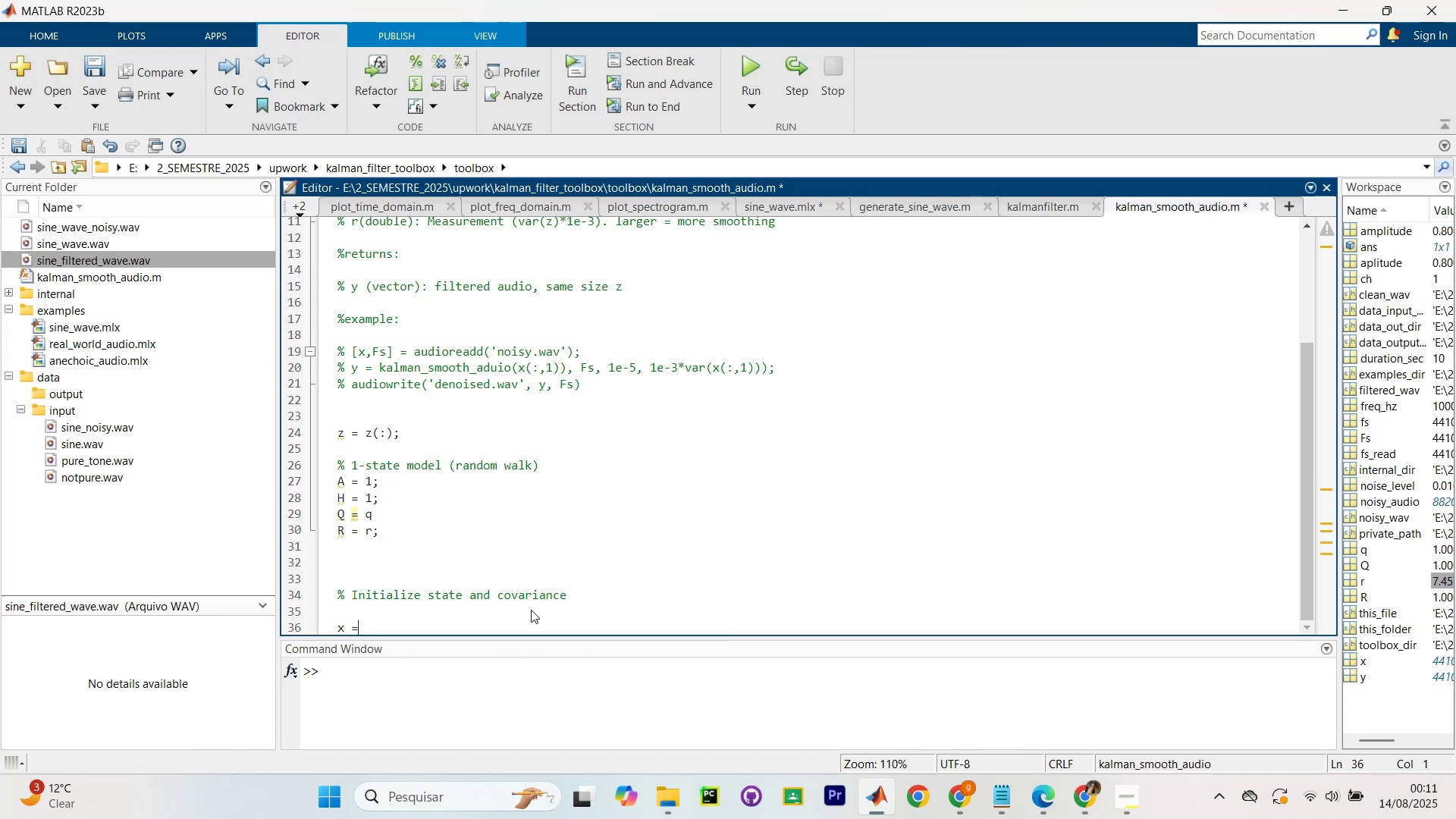 
key(Equal)
 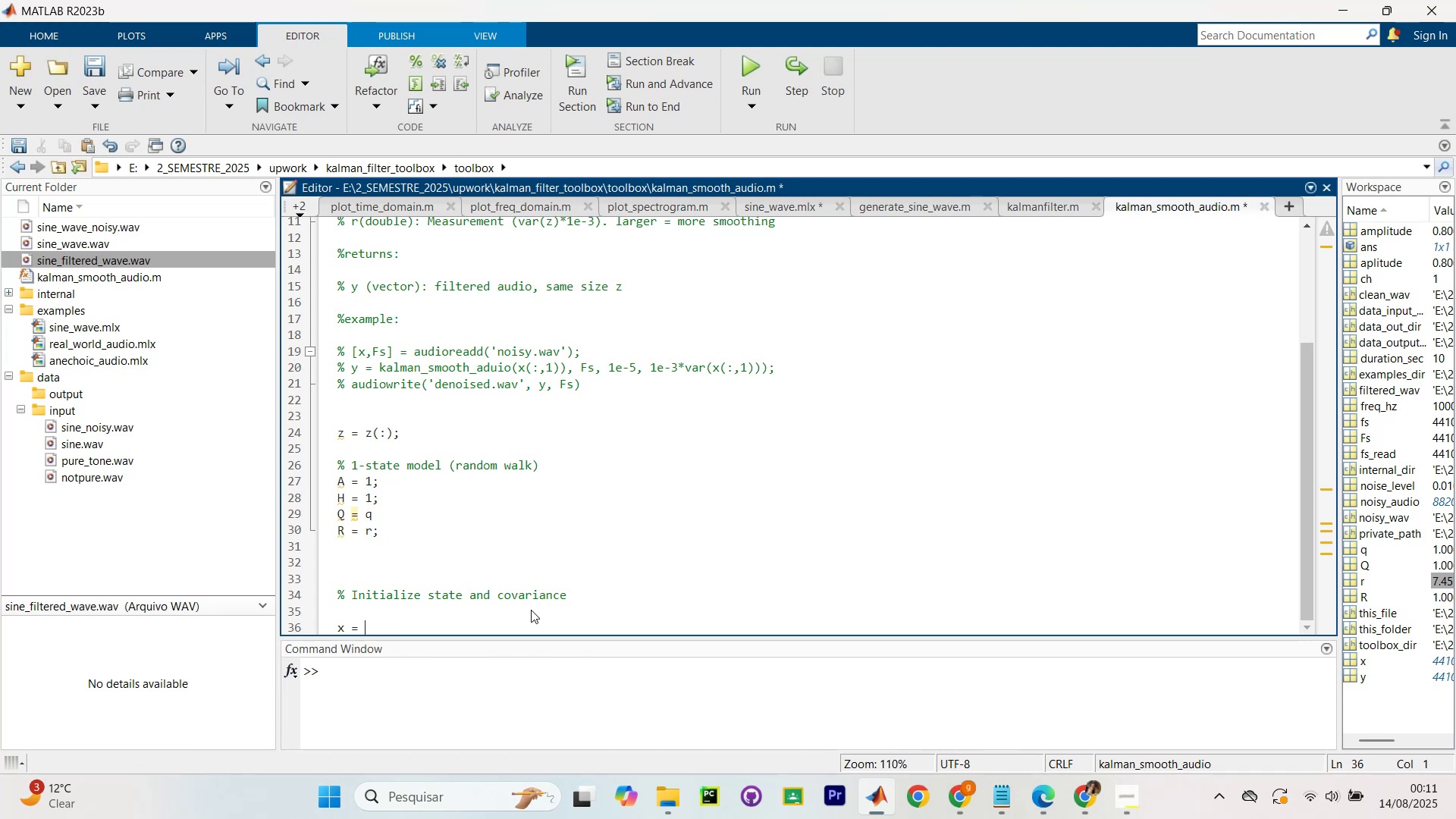 
key(Space)
 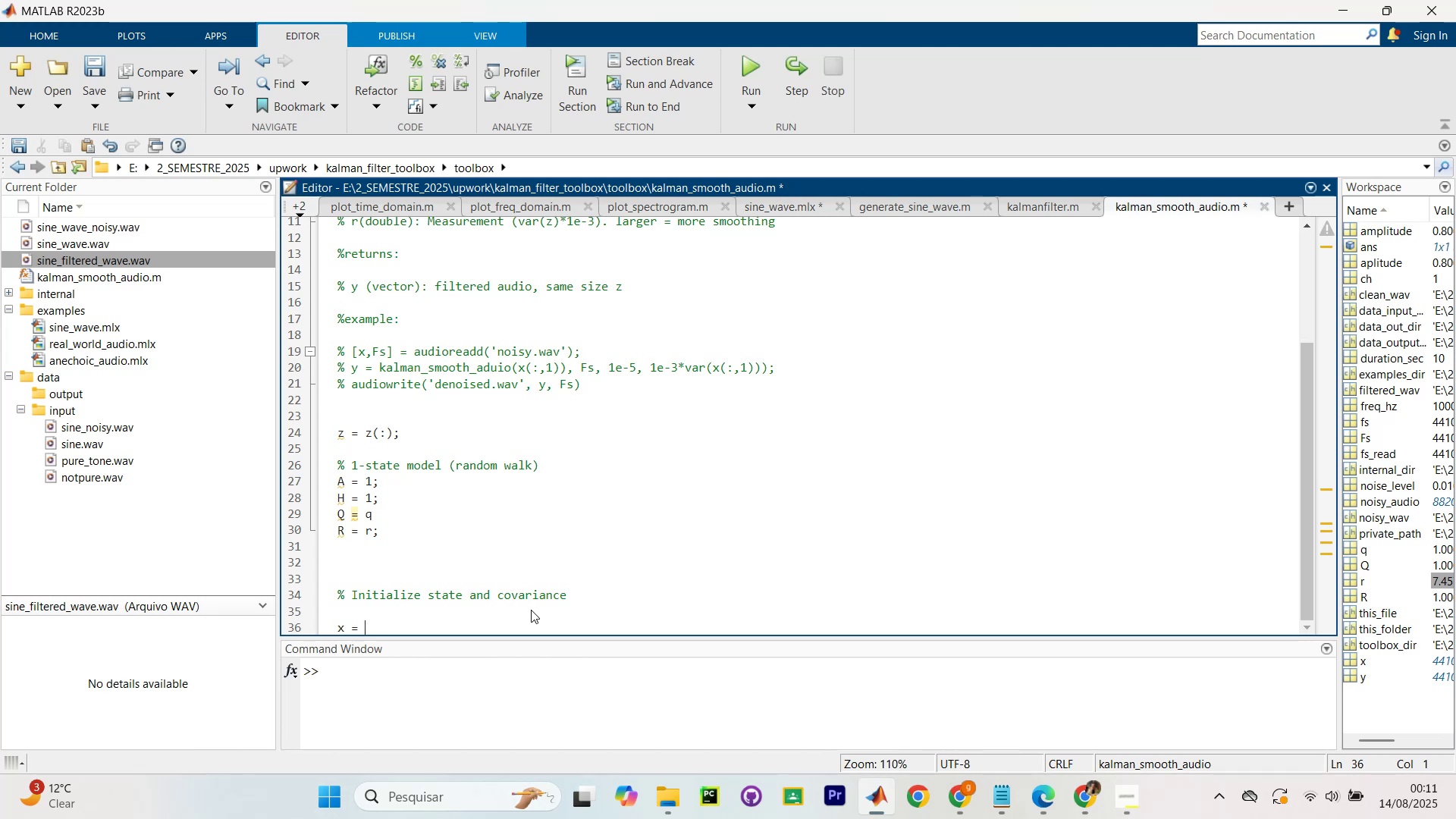 
key(0)
 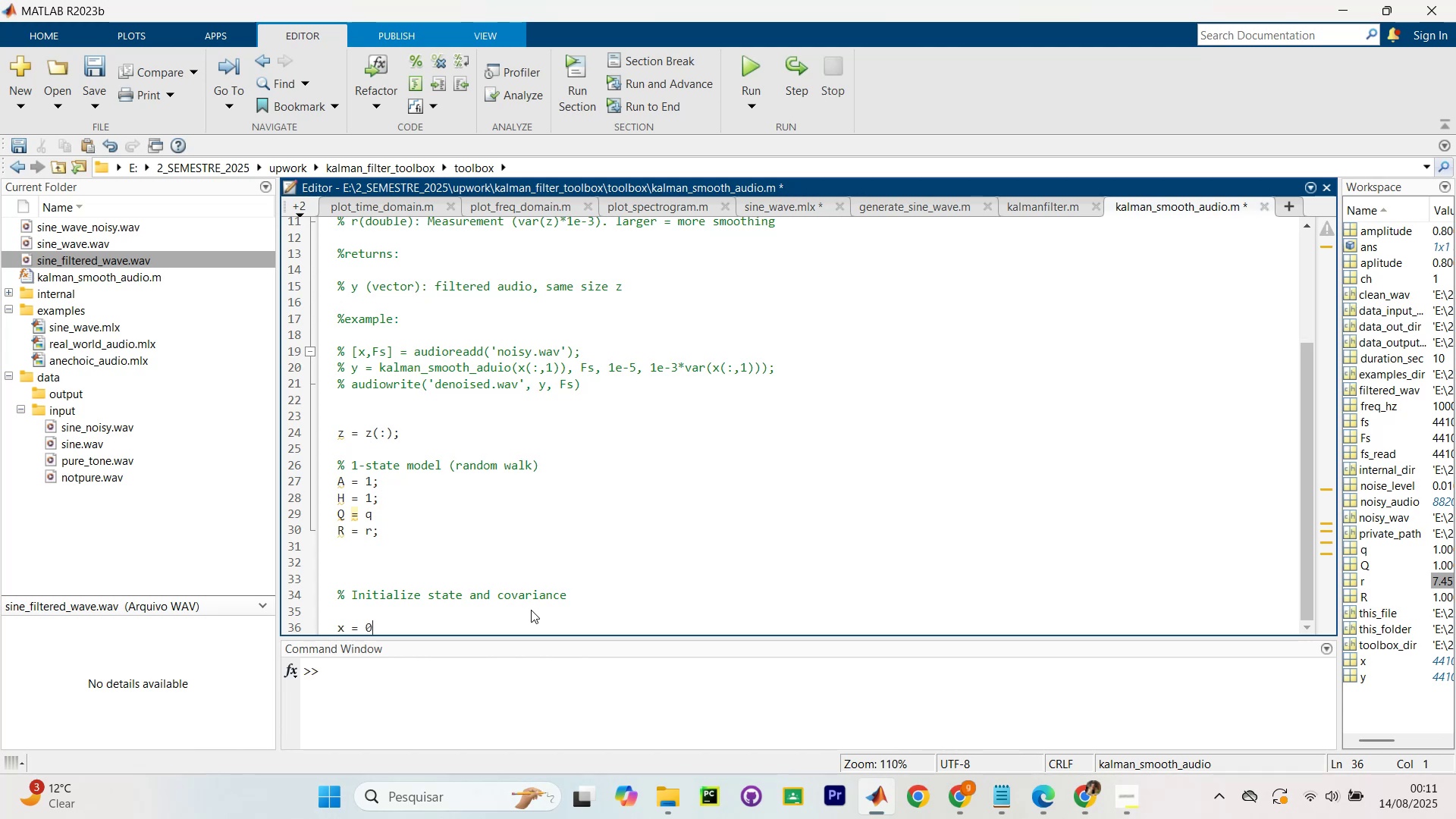 
key(Space)
 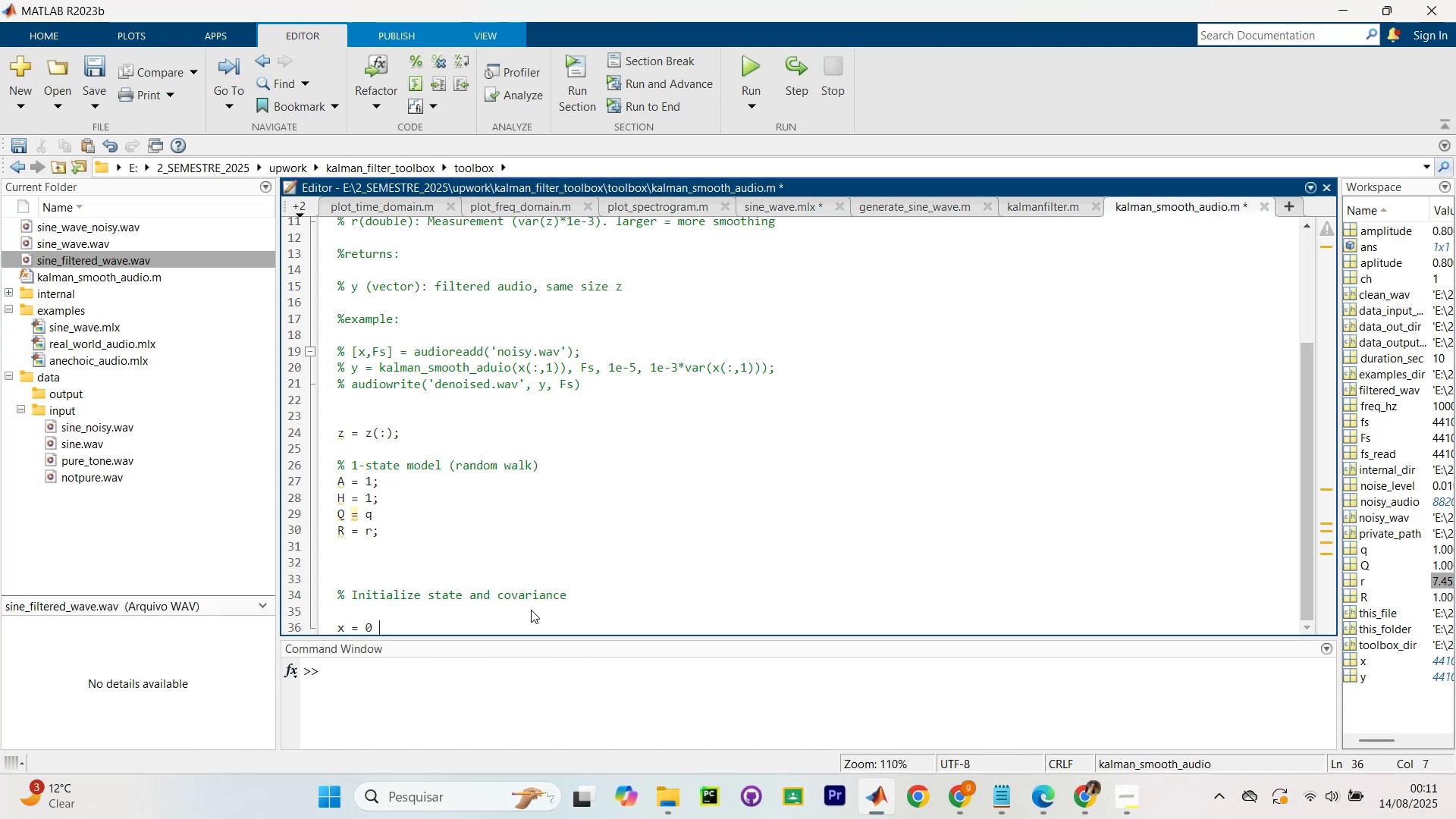 
key(Backspace)
 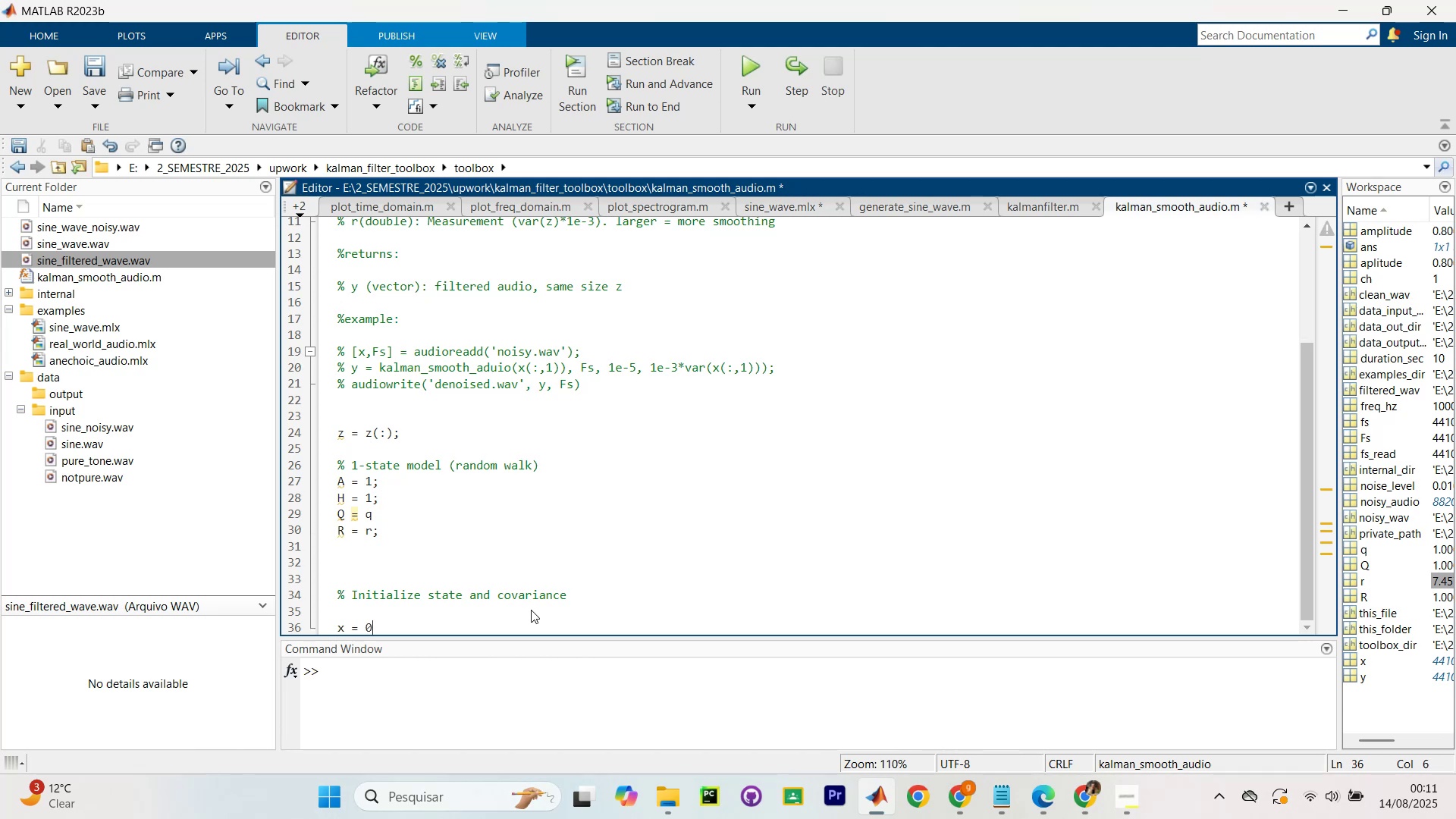 
key(Slash)
 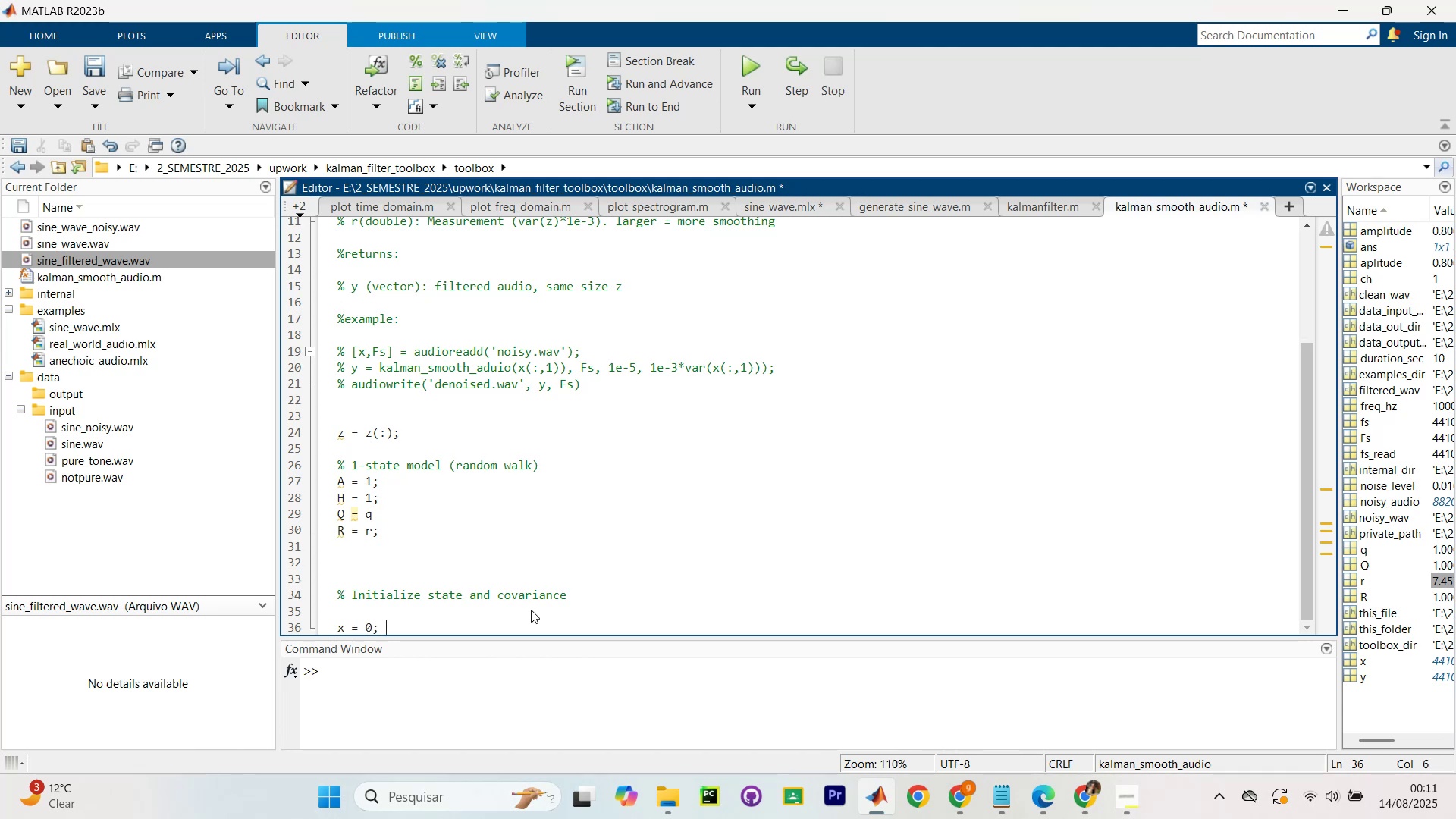 
key(Space)
 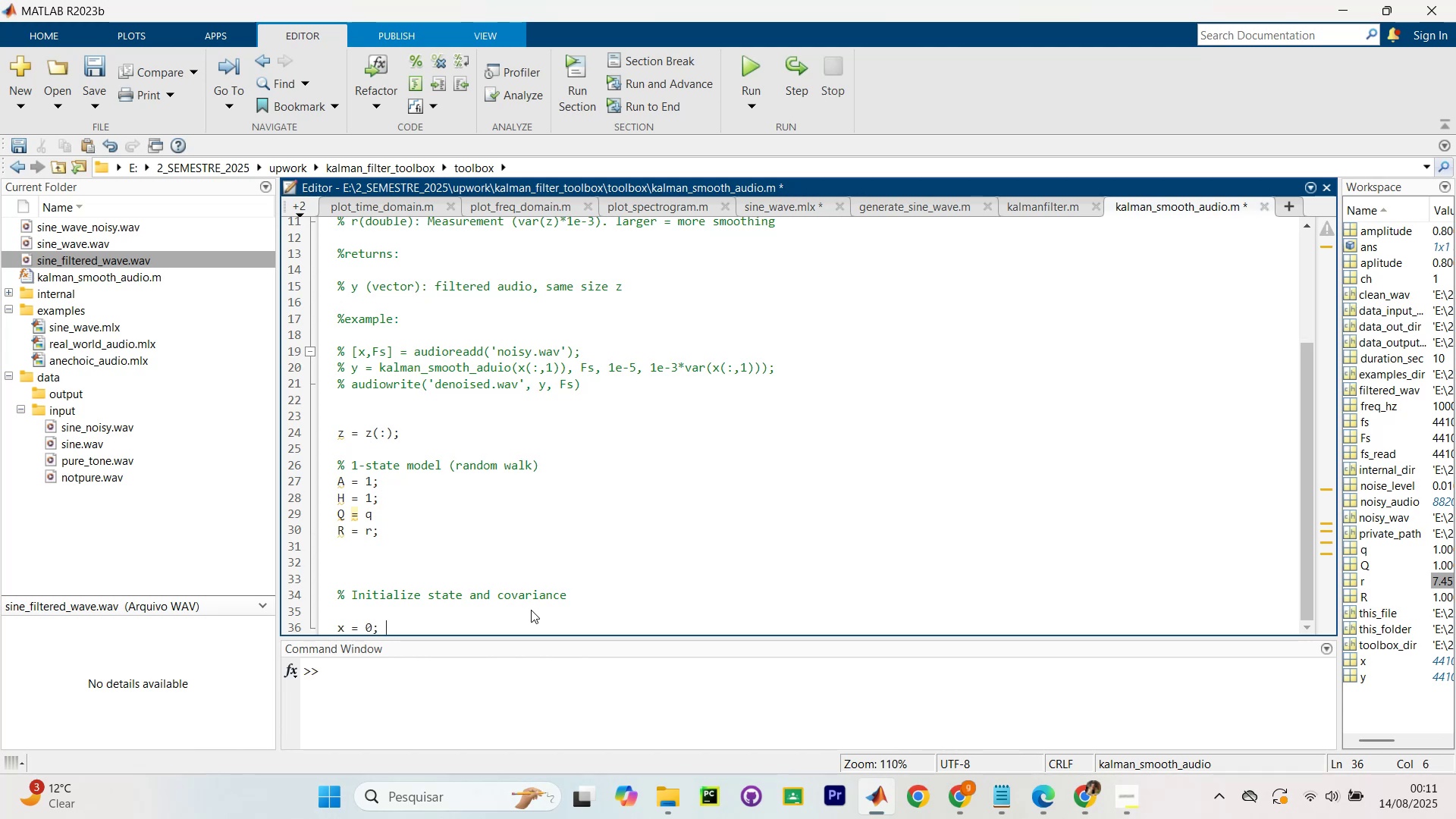 
key(Enter)
 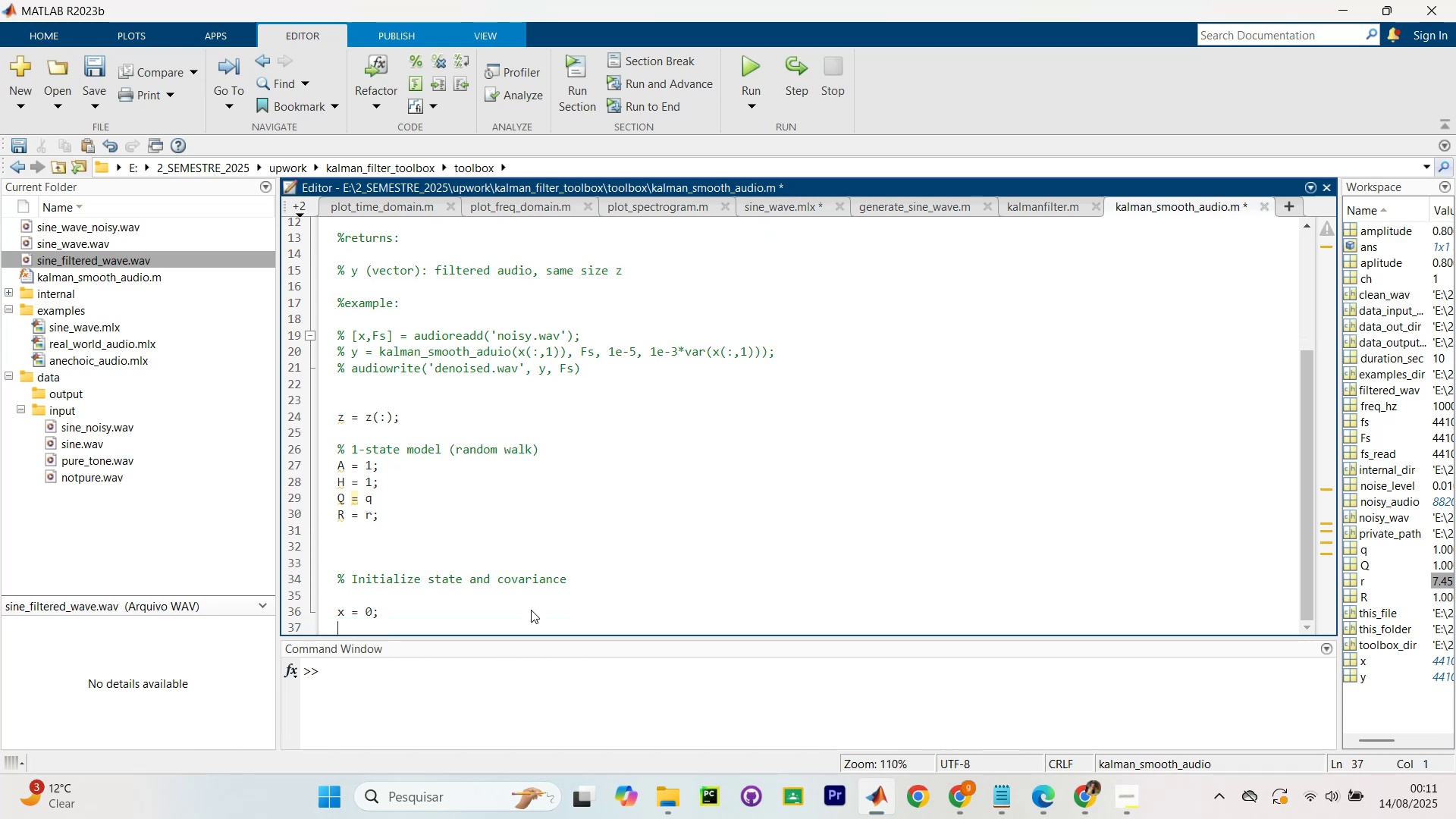 
key(CapsLock)
 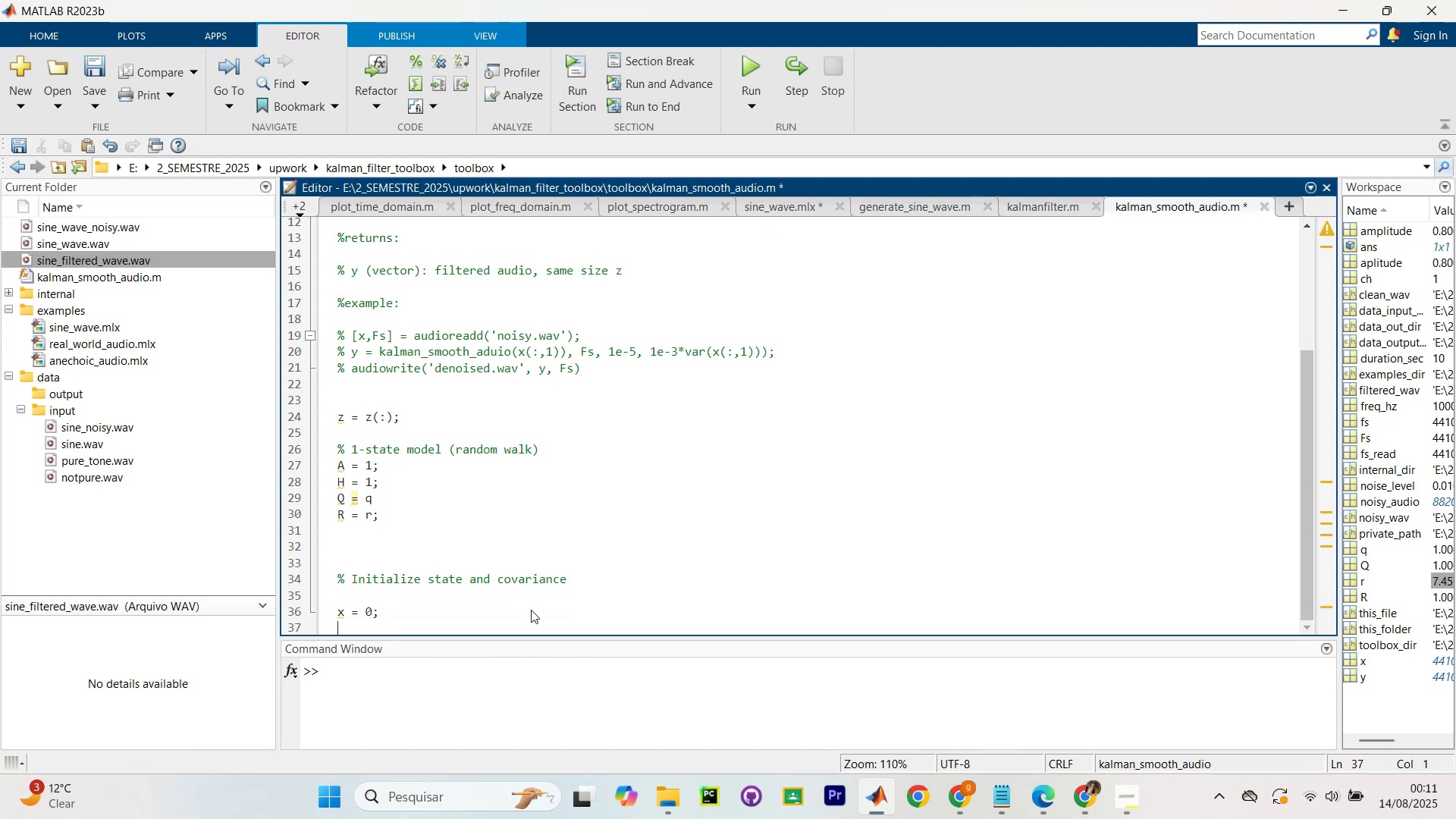 
key(P)
 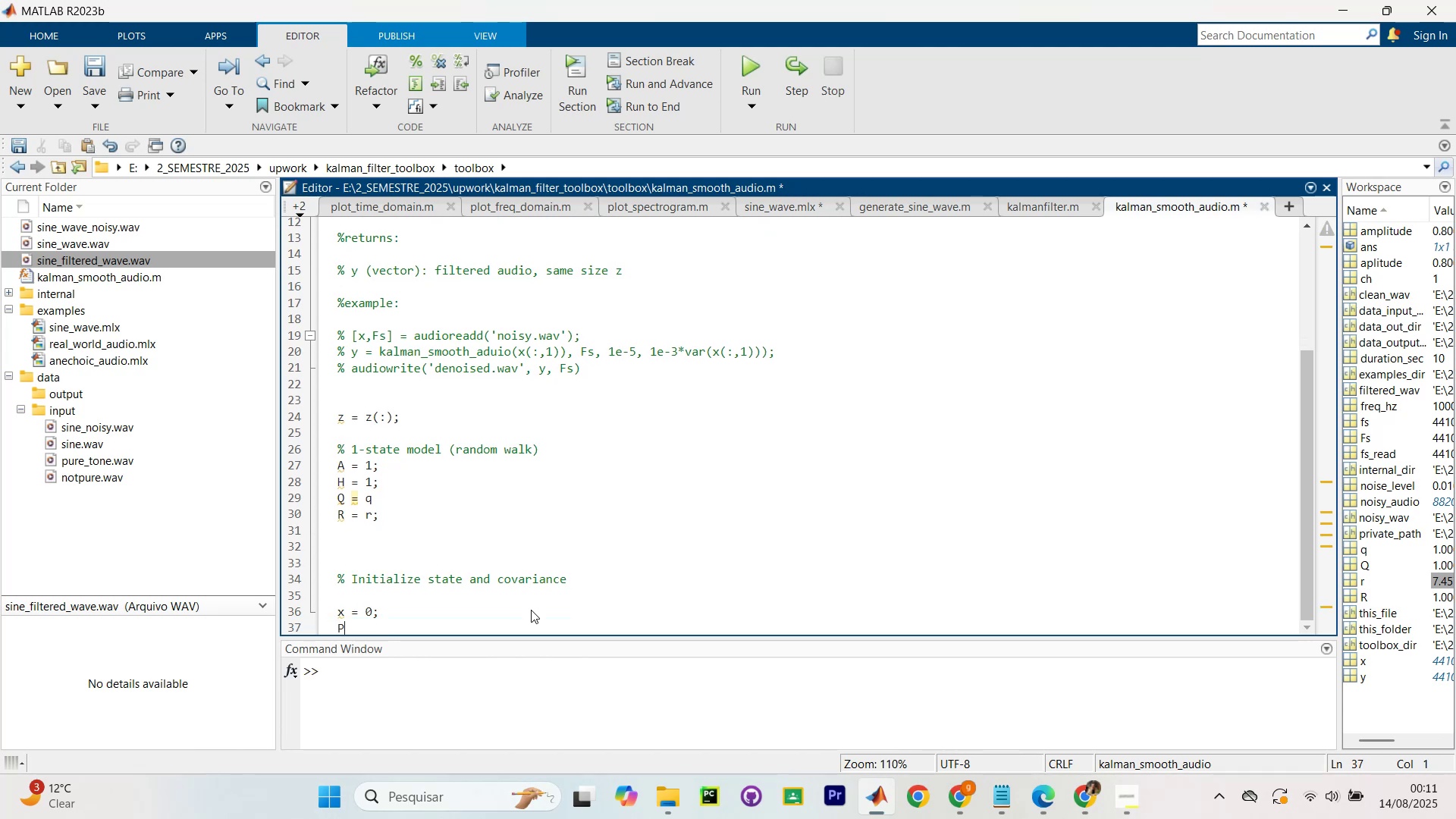 
key(CapsLock)
 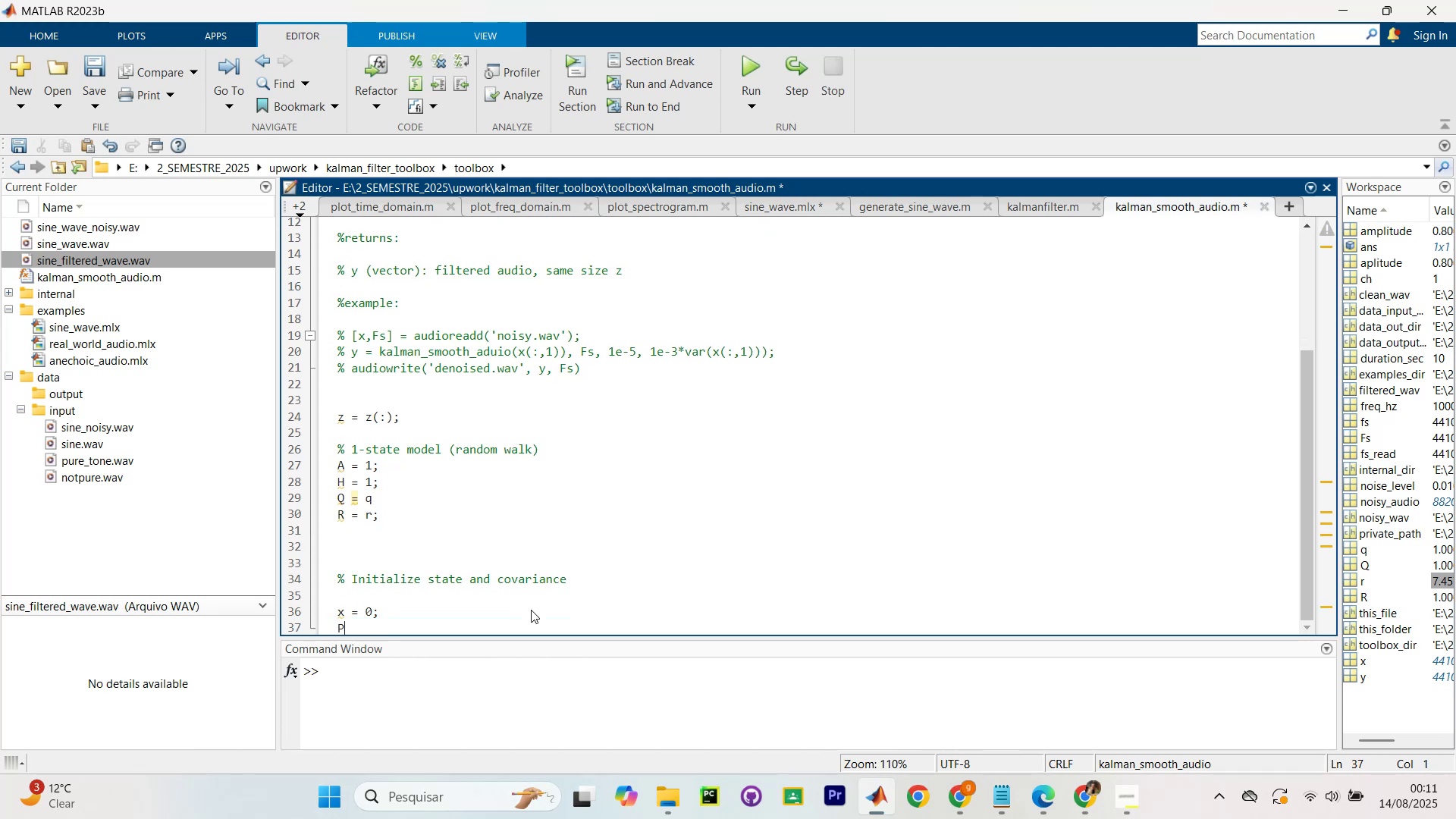 
key(Space)
 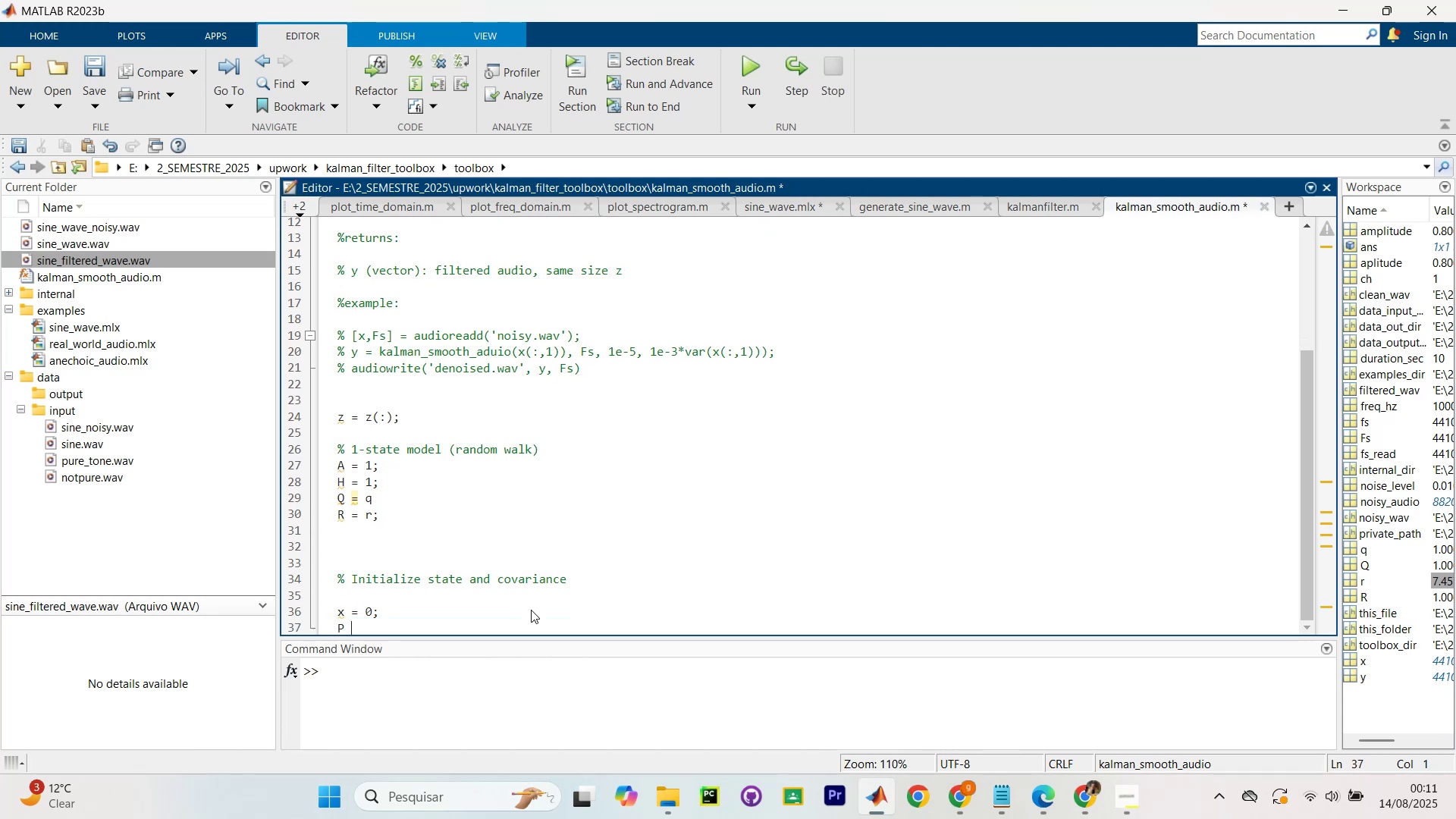 
key(Equal)
 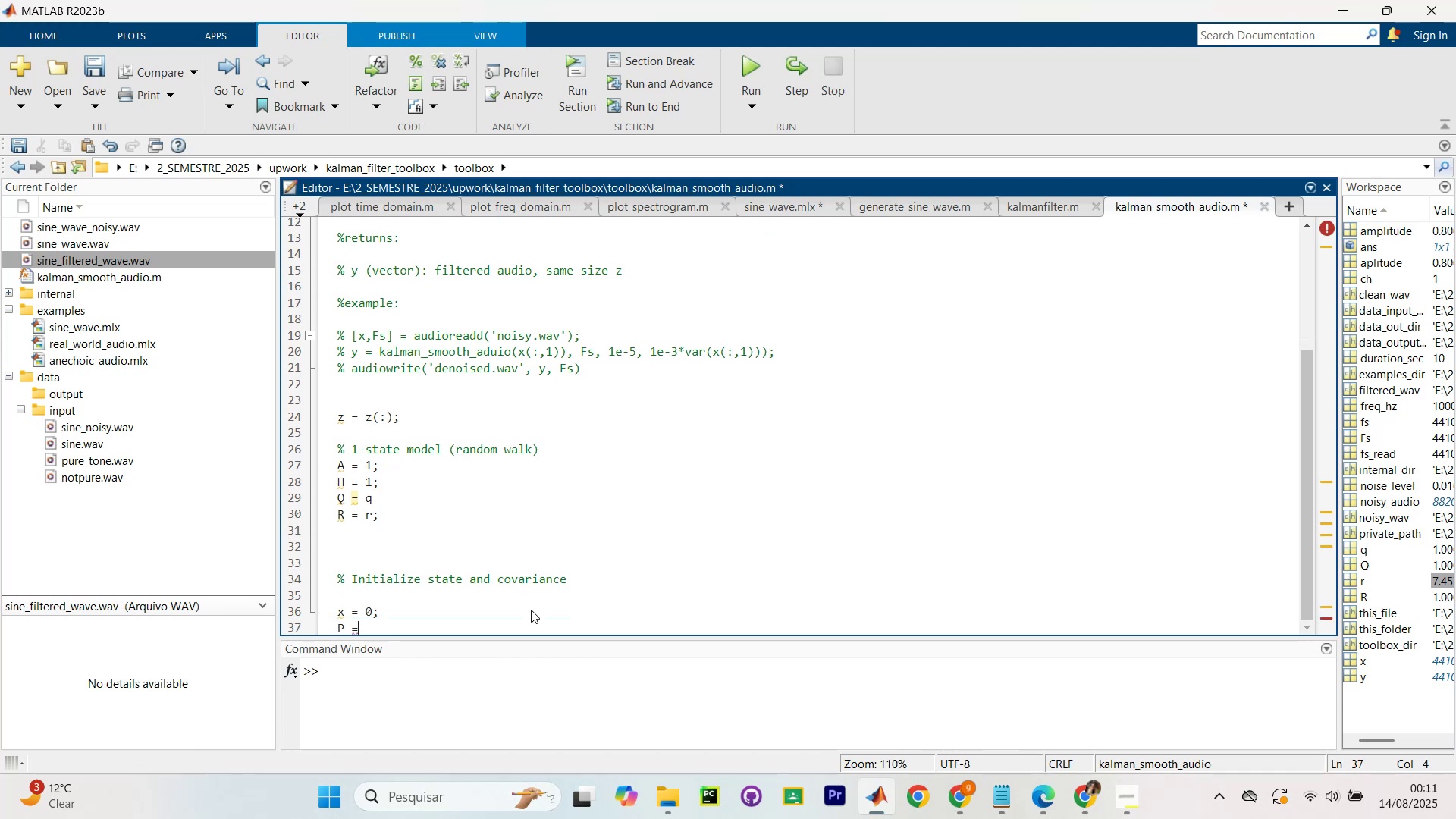 
key(Space)
 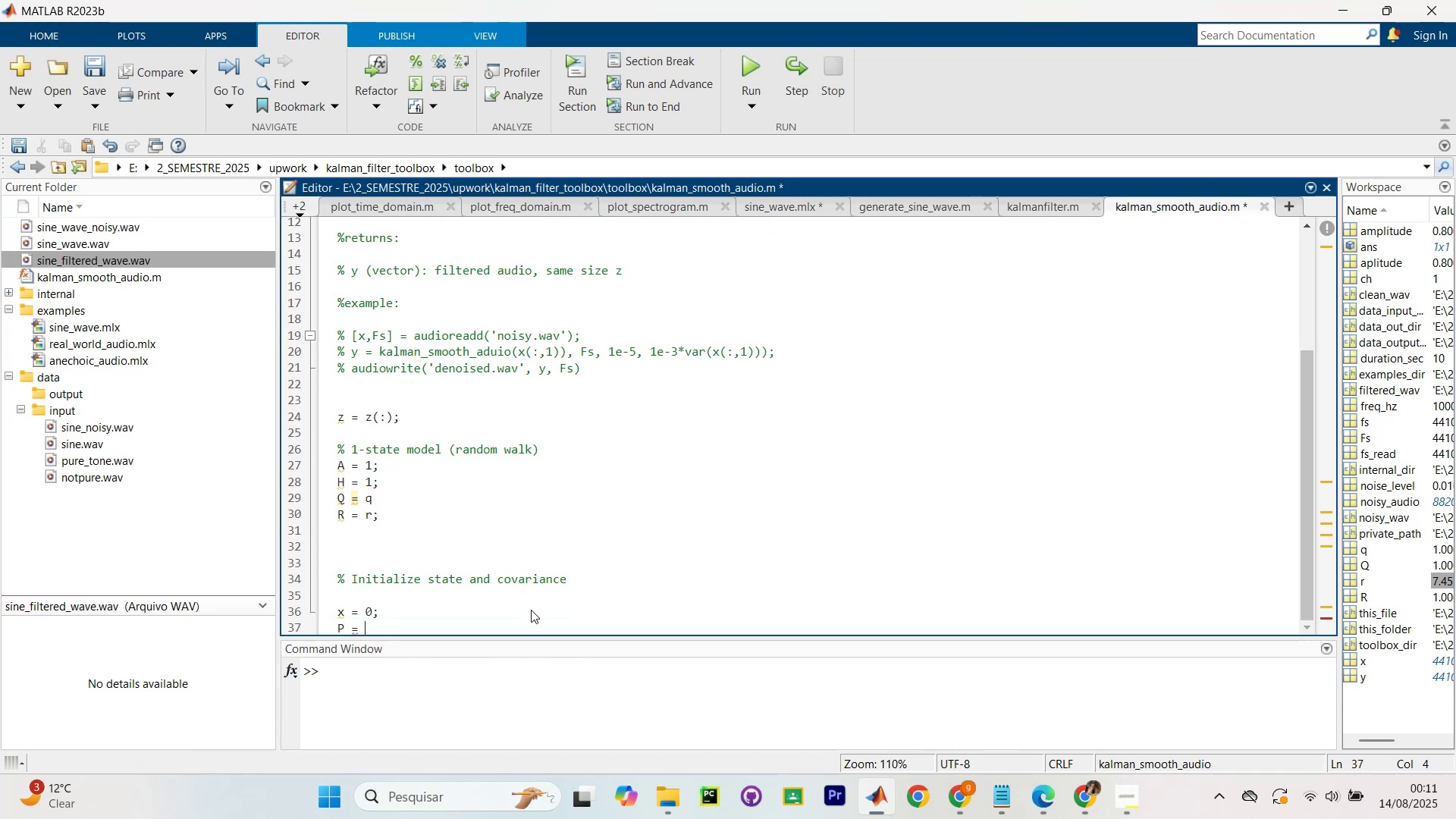 
key(1)
 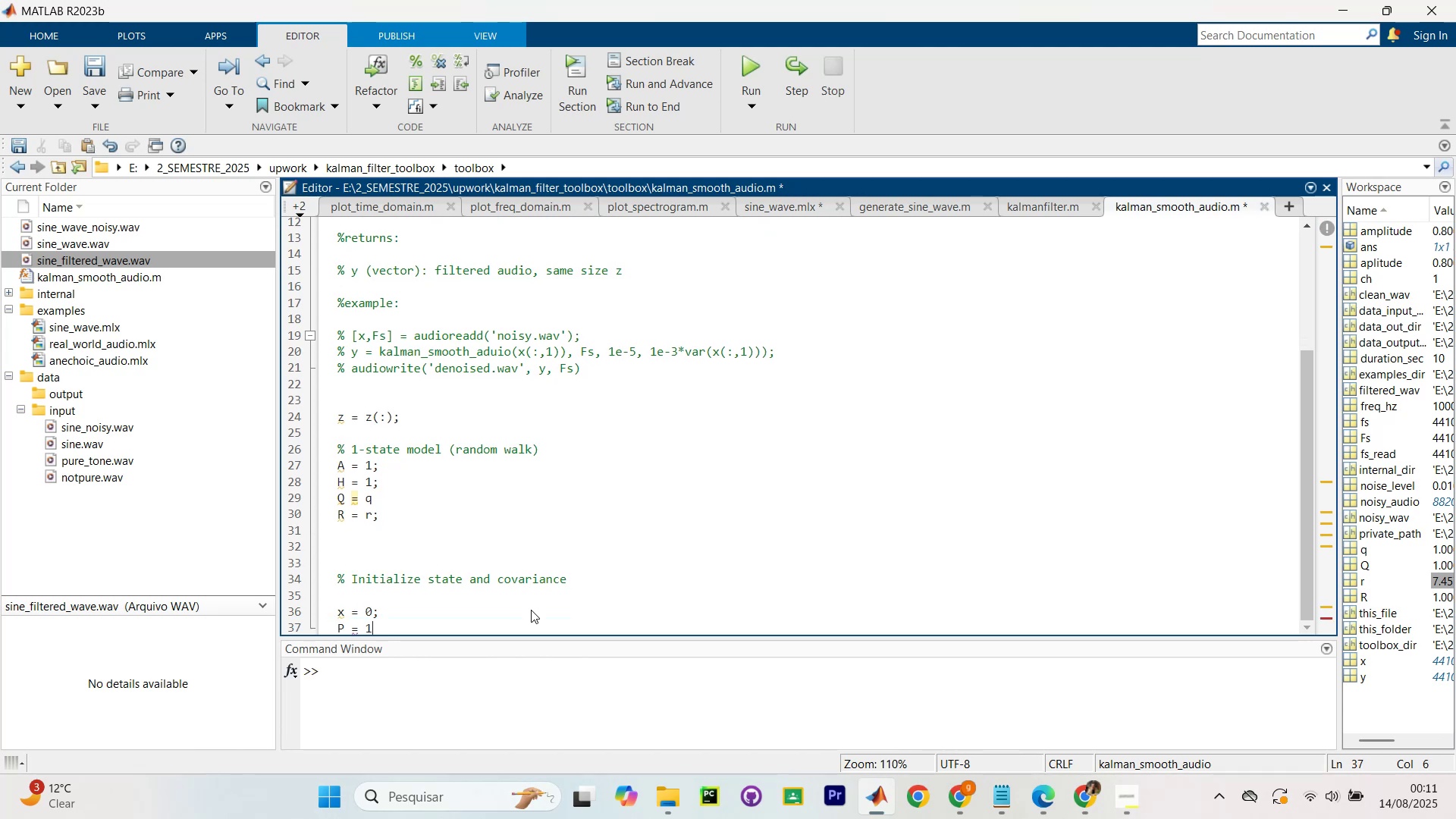 
key(Enter)
 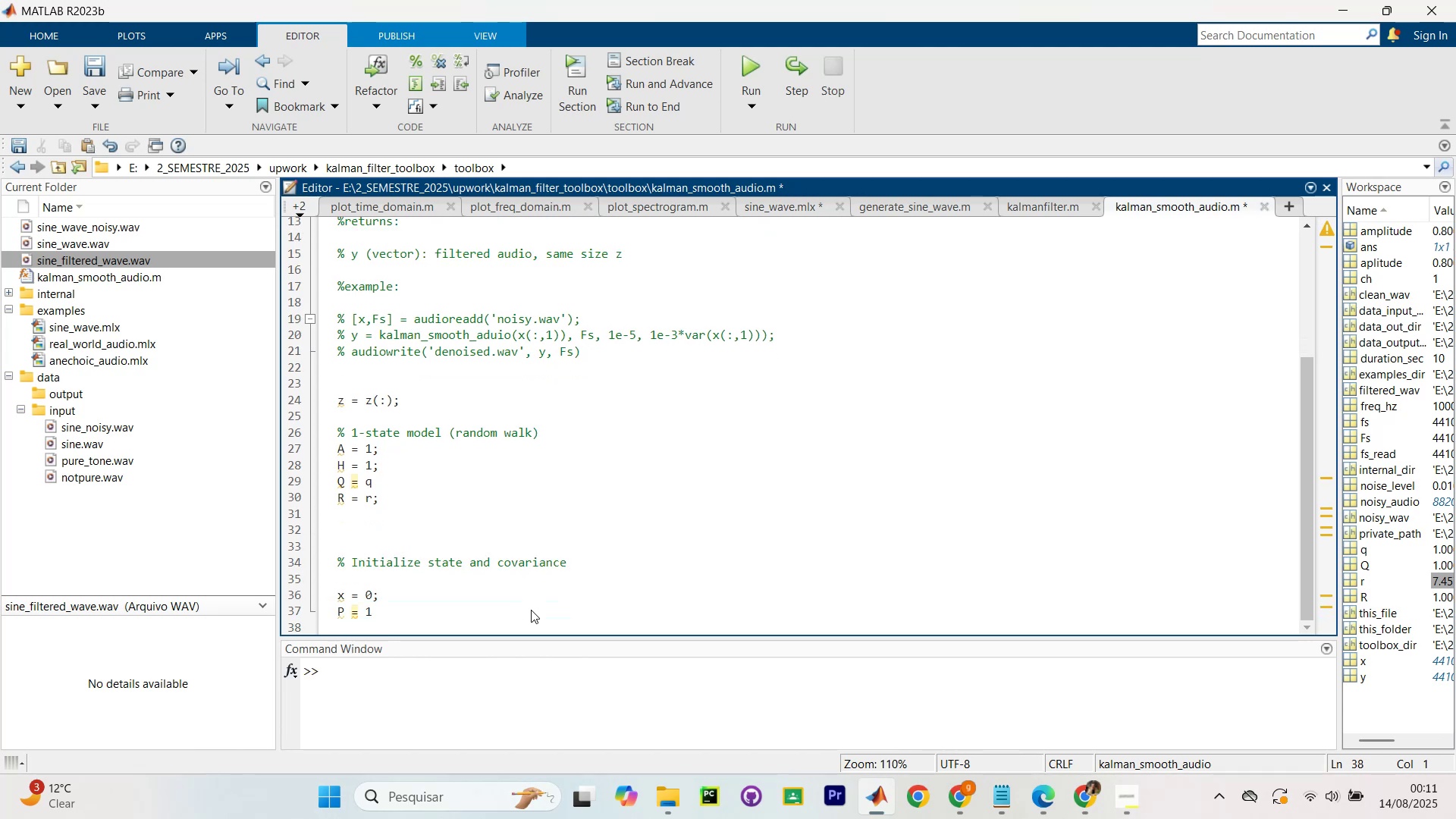 
wait(7.58)
 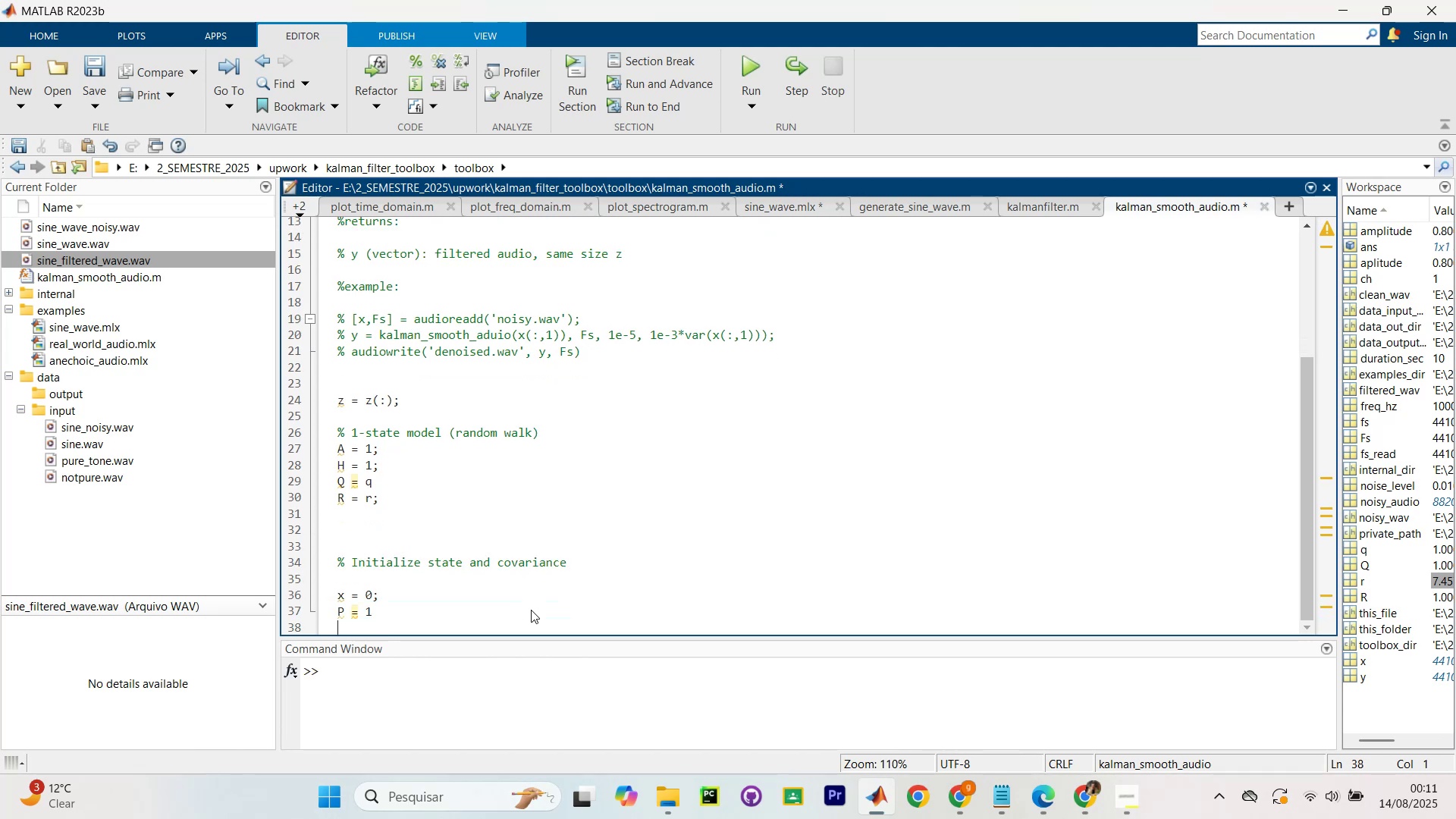 
type(y = zeros(size(z))
 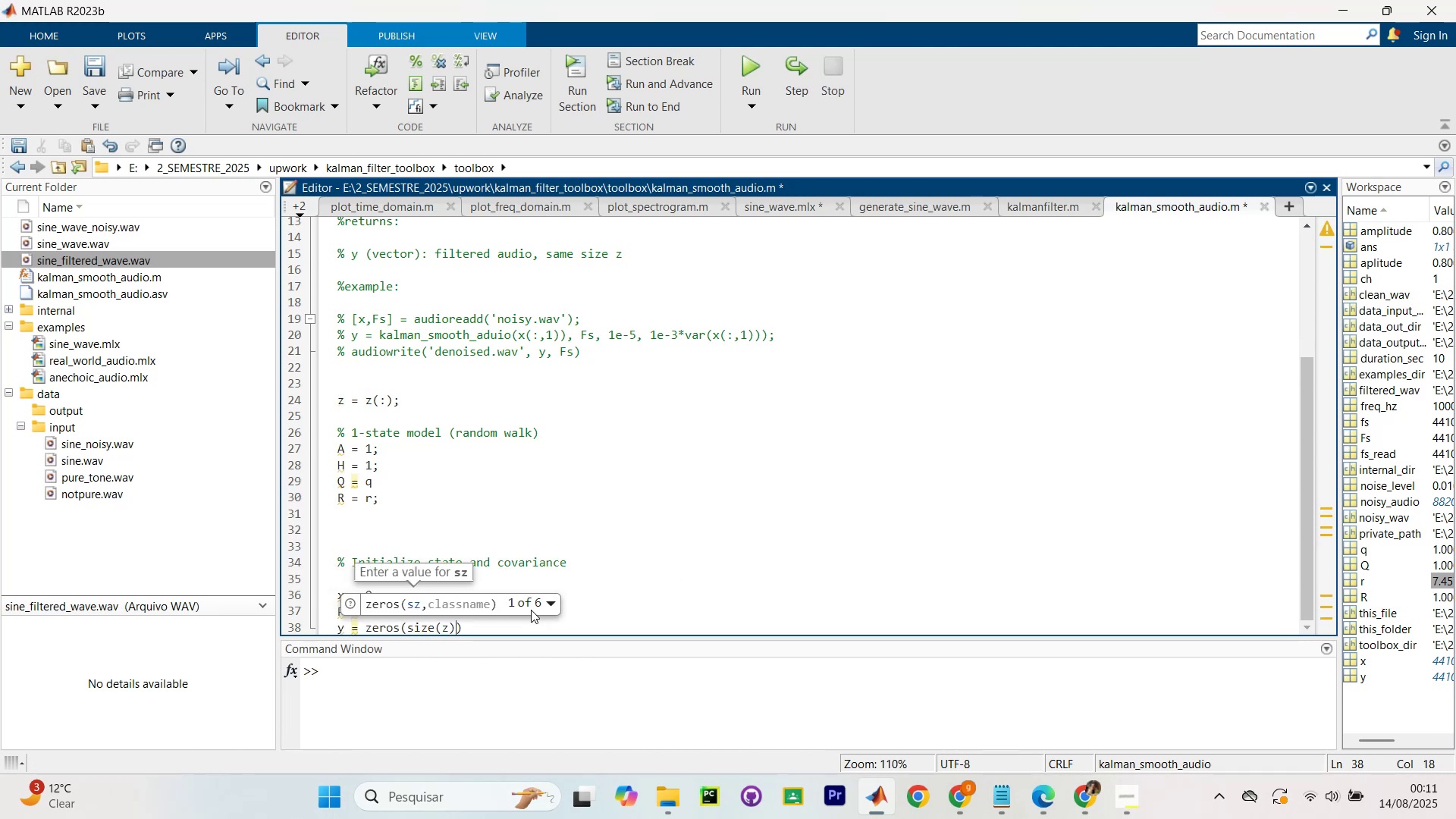 
key(ArrowRight)
 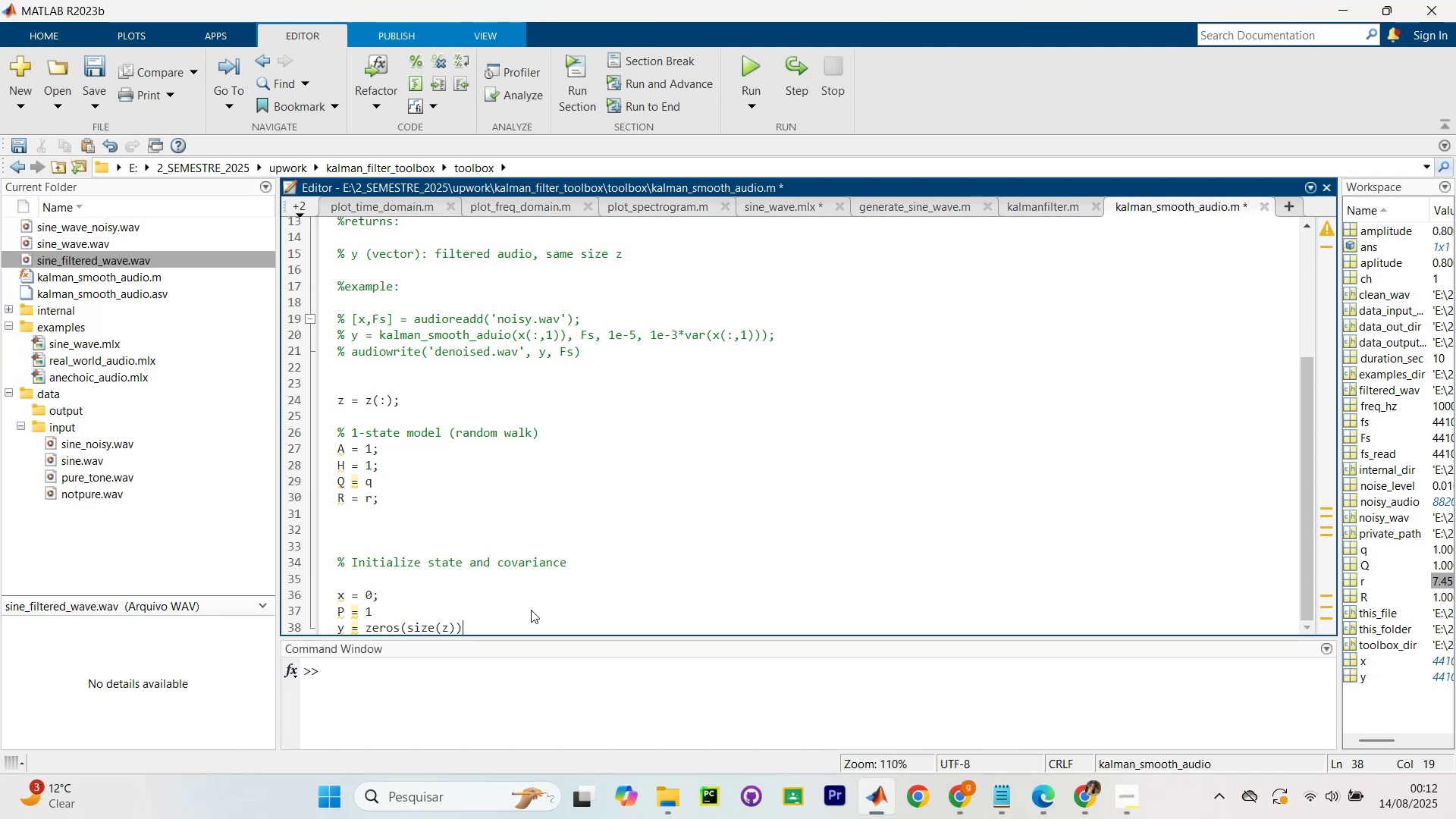 
key(ArrowLeft)
 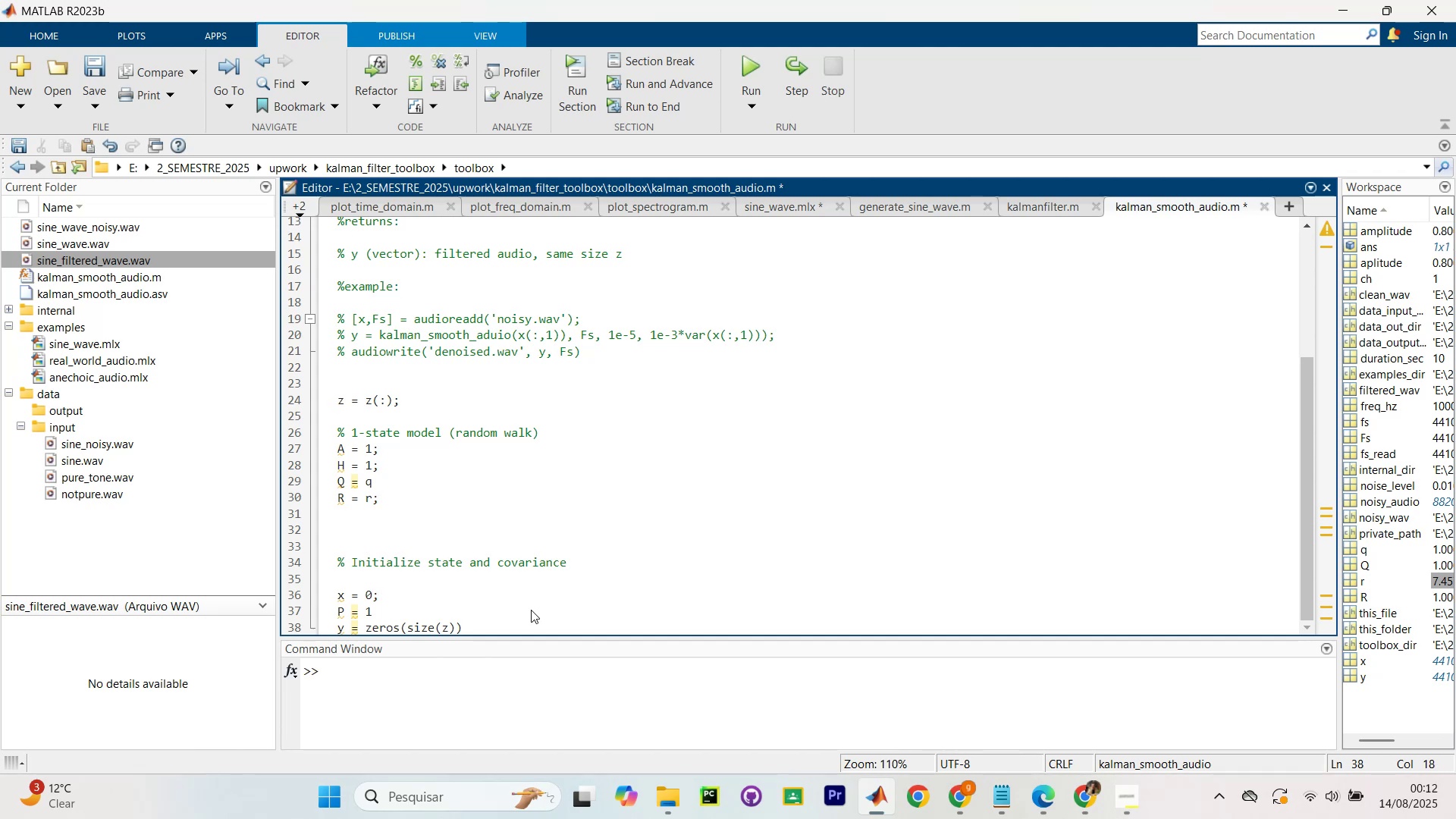 
type(, `like)
 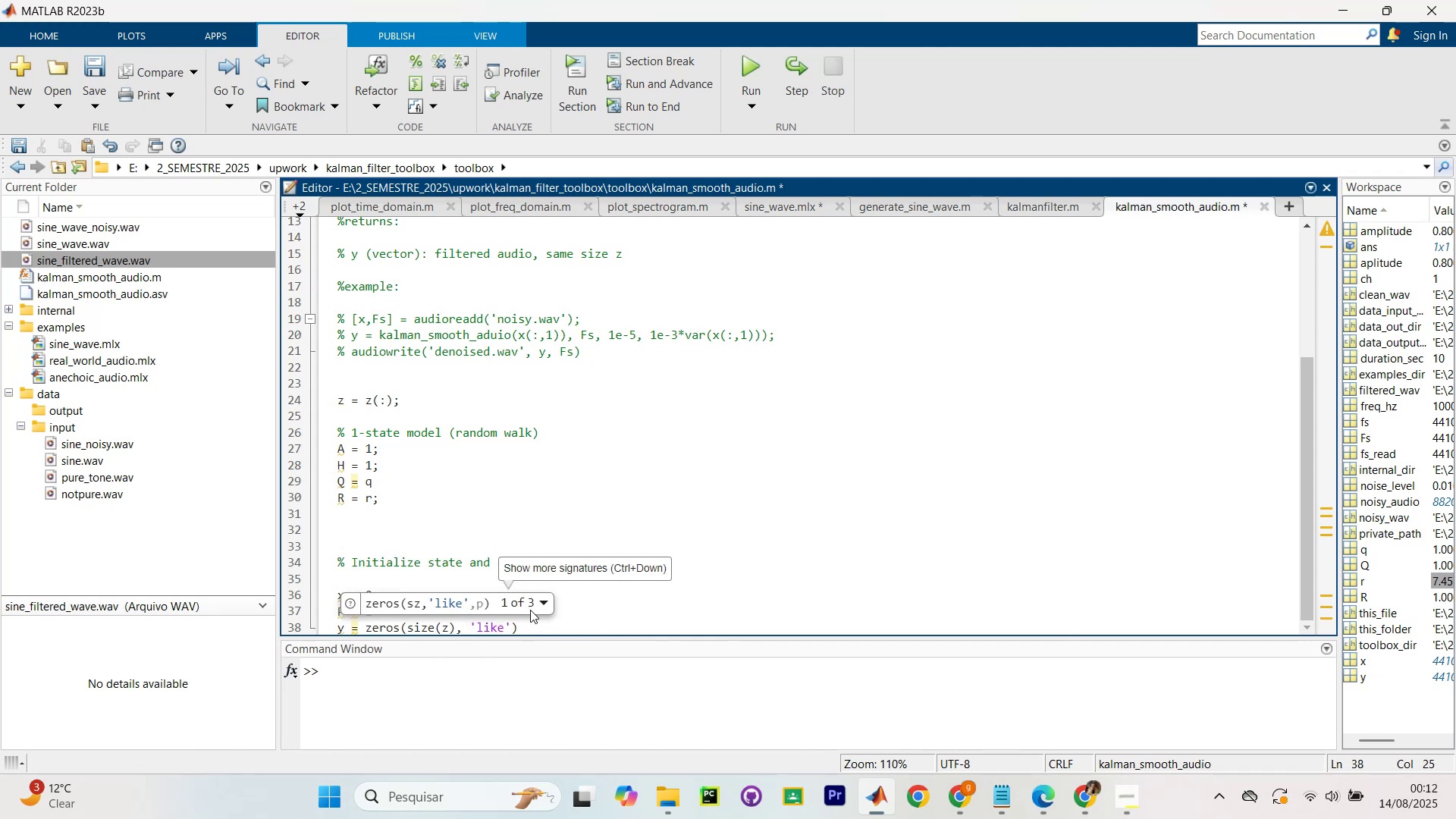 
key(ArrowRight)
 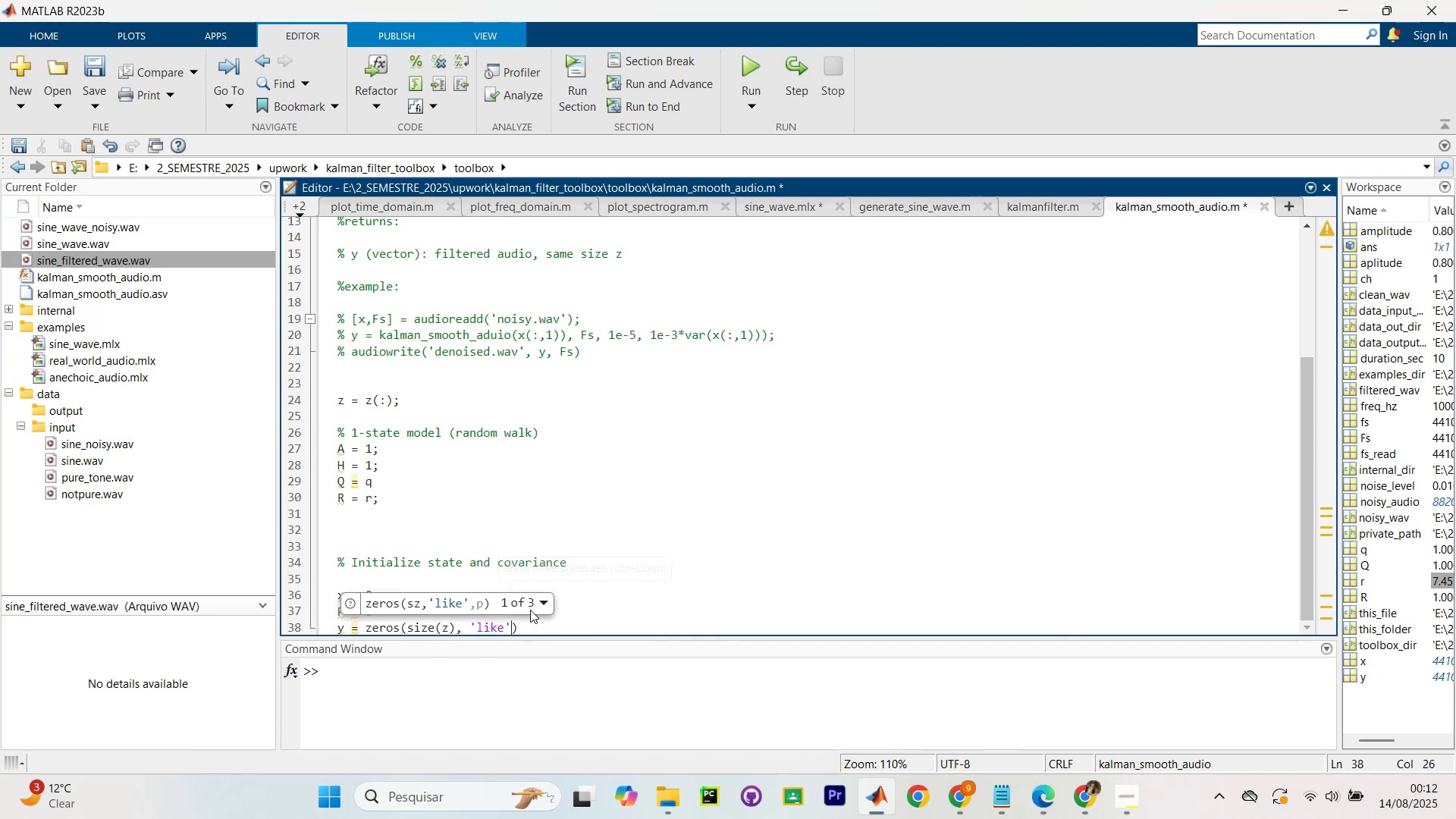 
key(Comma)
 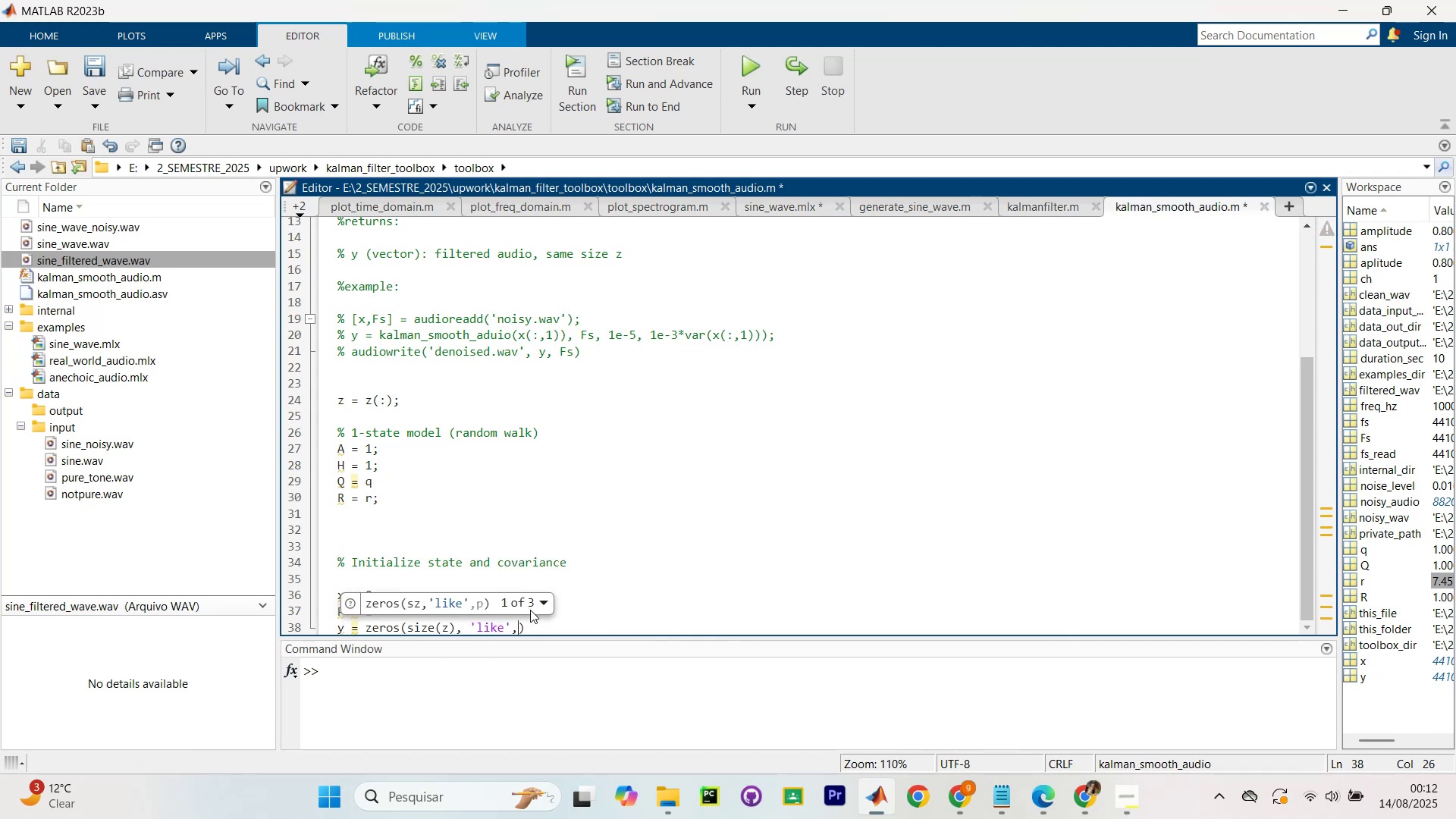 
key(Space)
 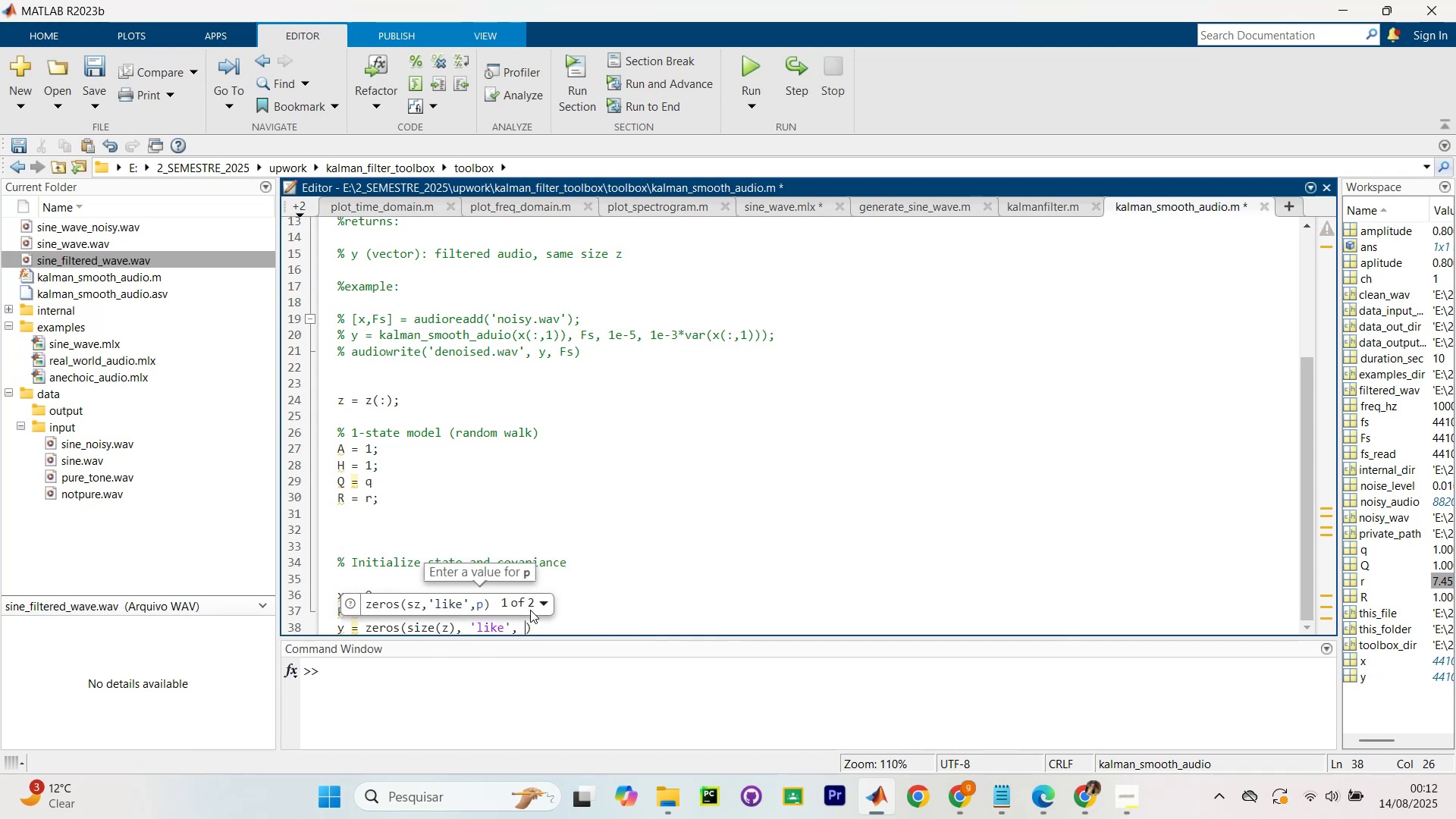 
key(Z)
 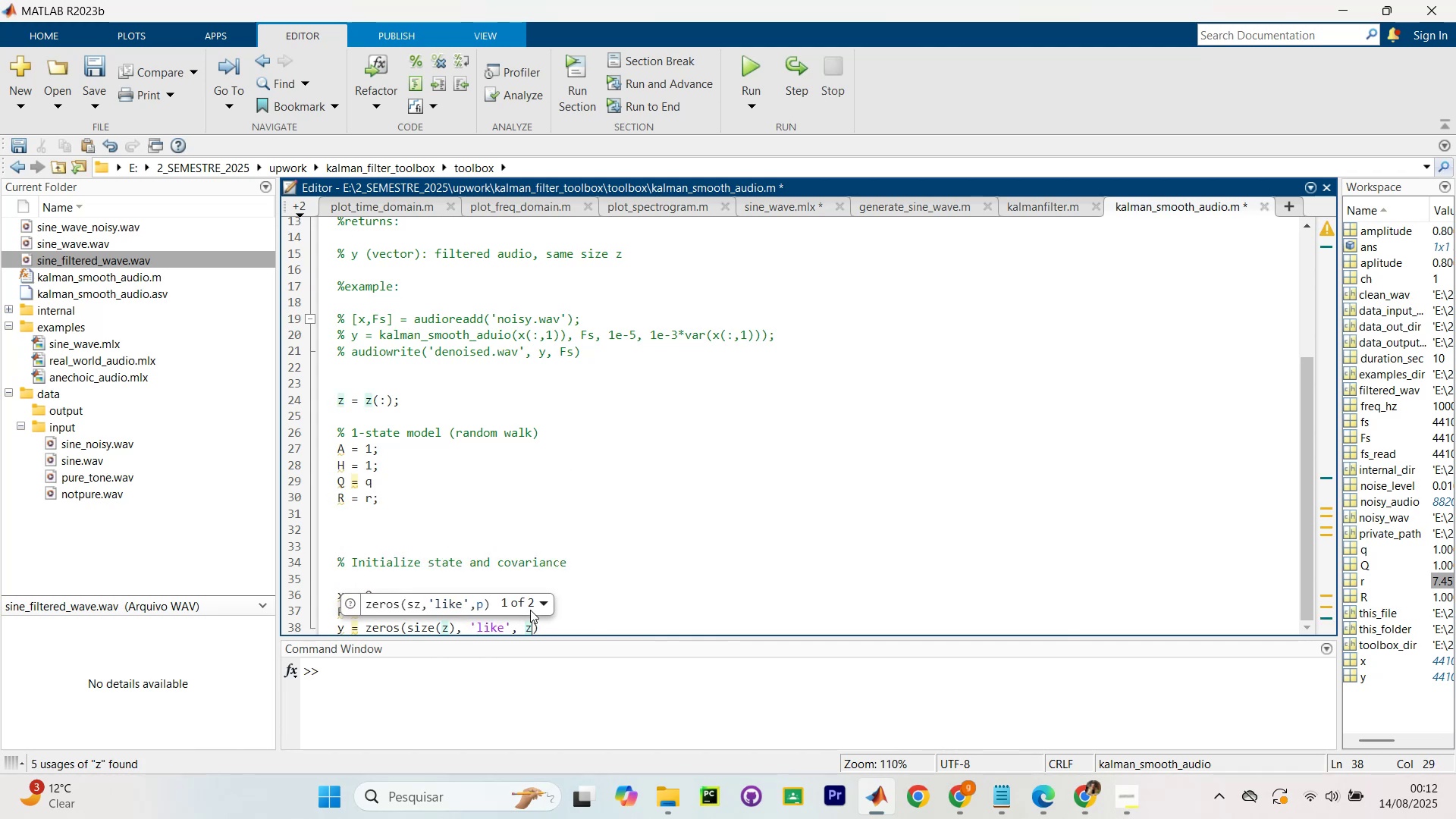 
key(ArrowRight)
 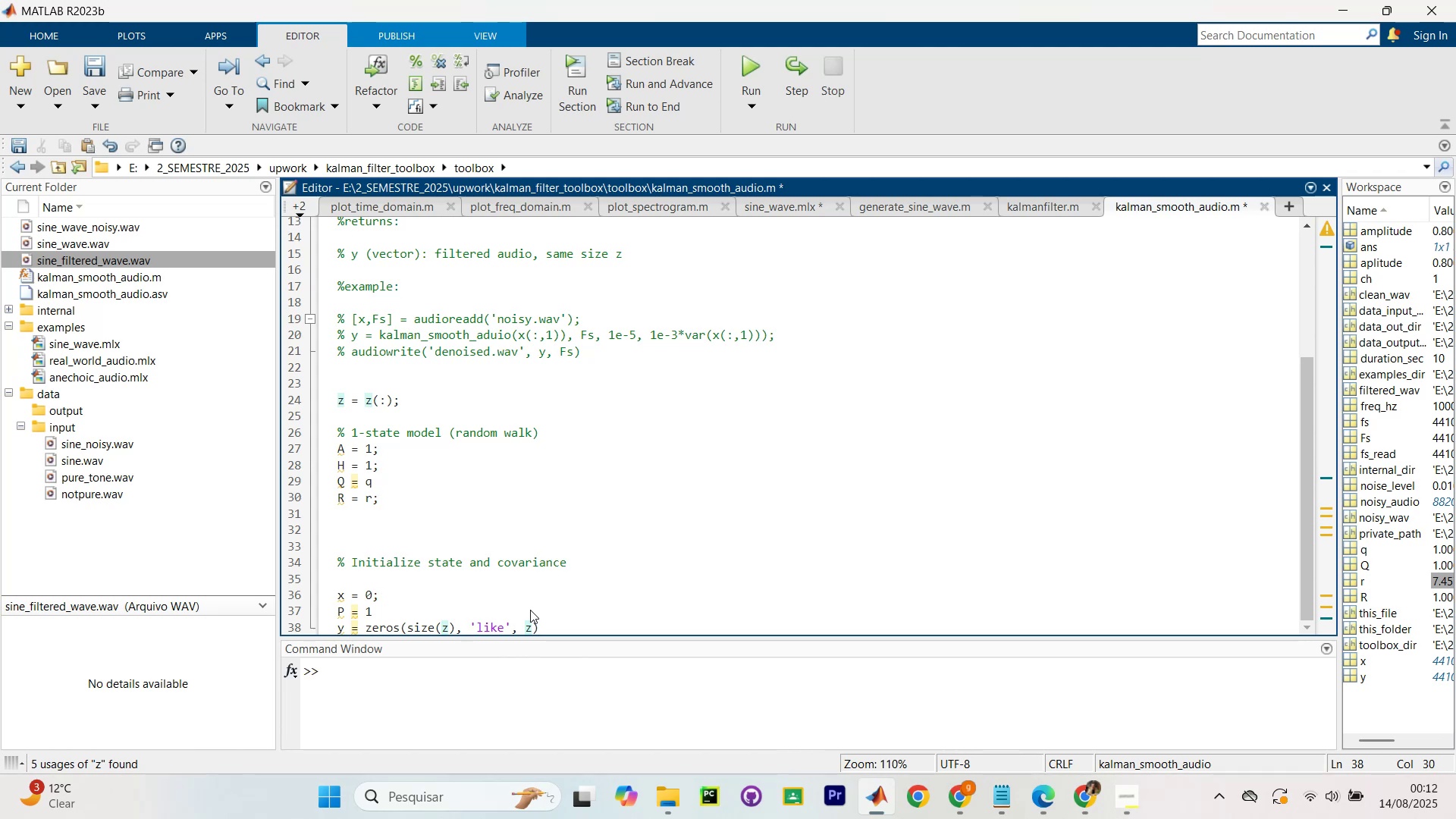 
key(Slash)
 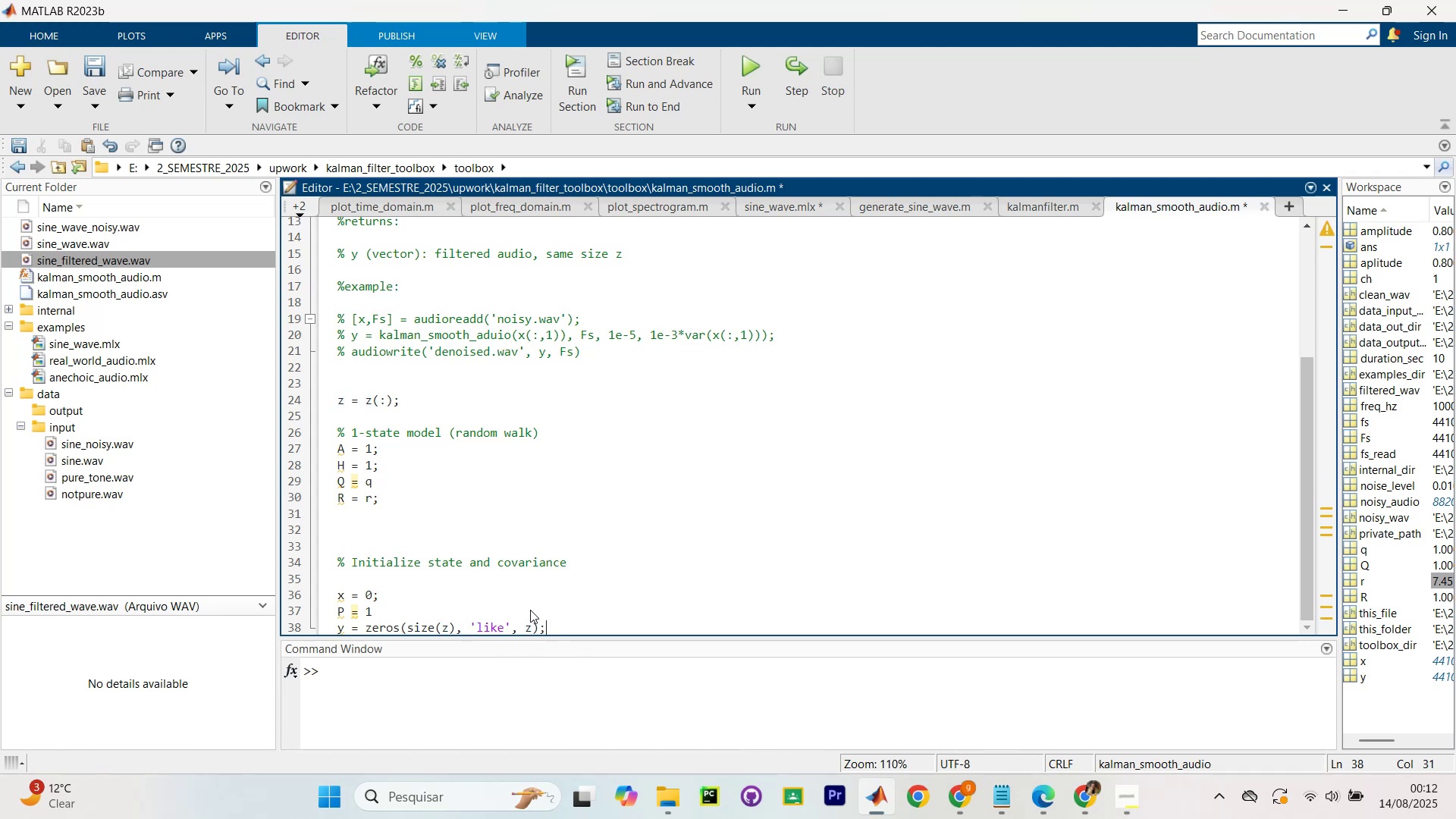 
key(ArrowDown)
 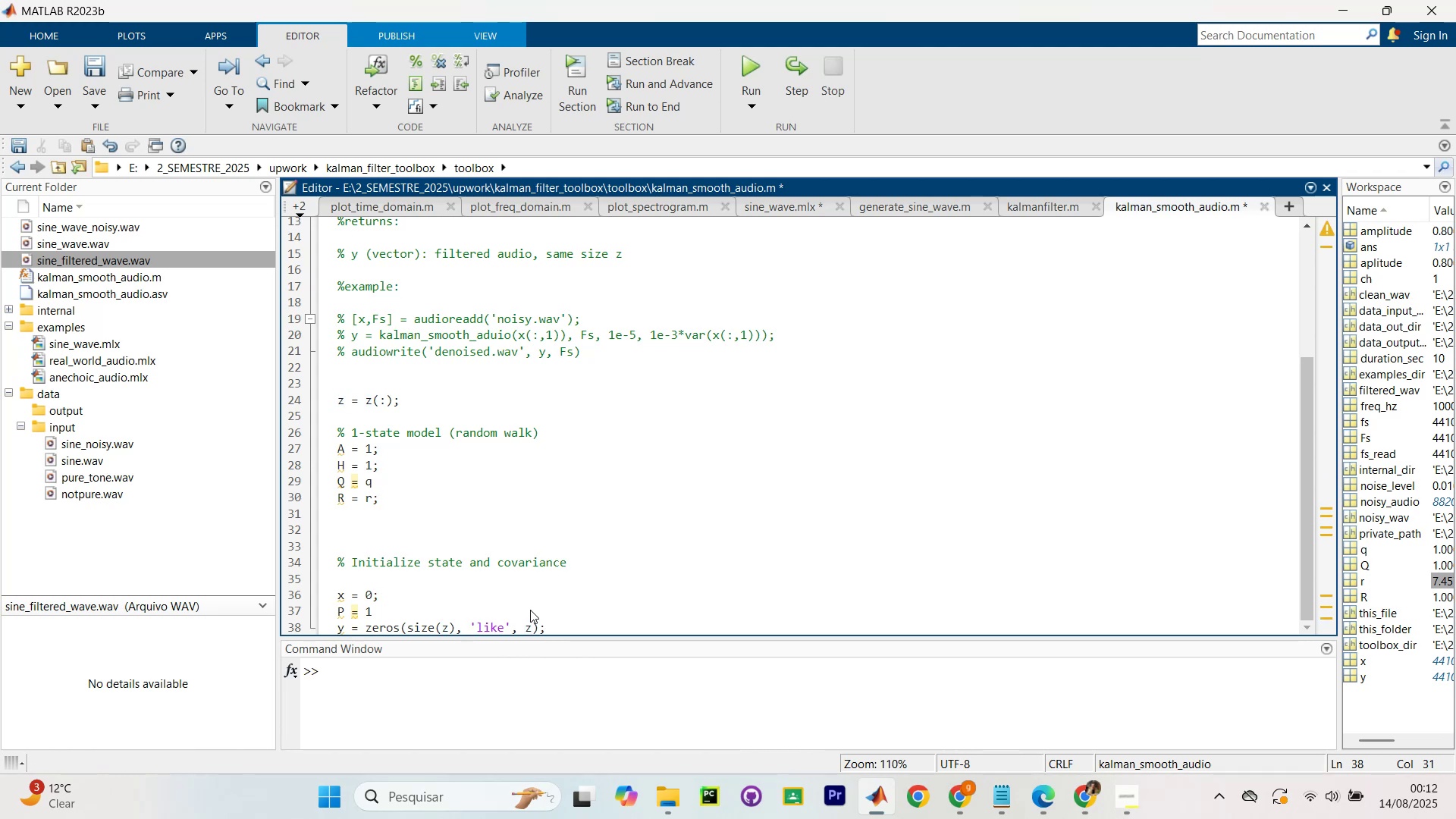 
key(ArrowUp)
 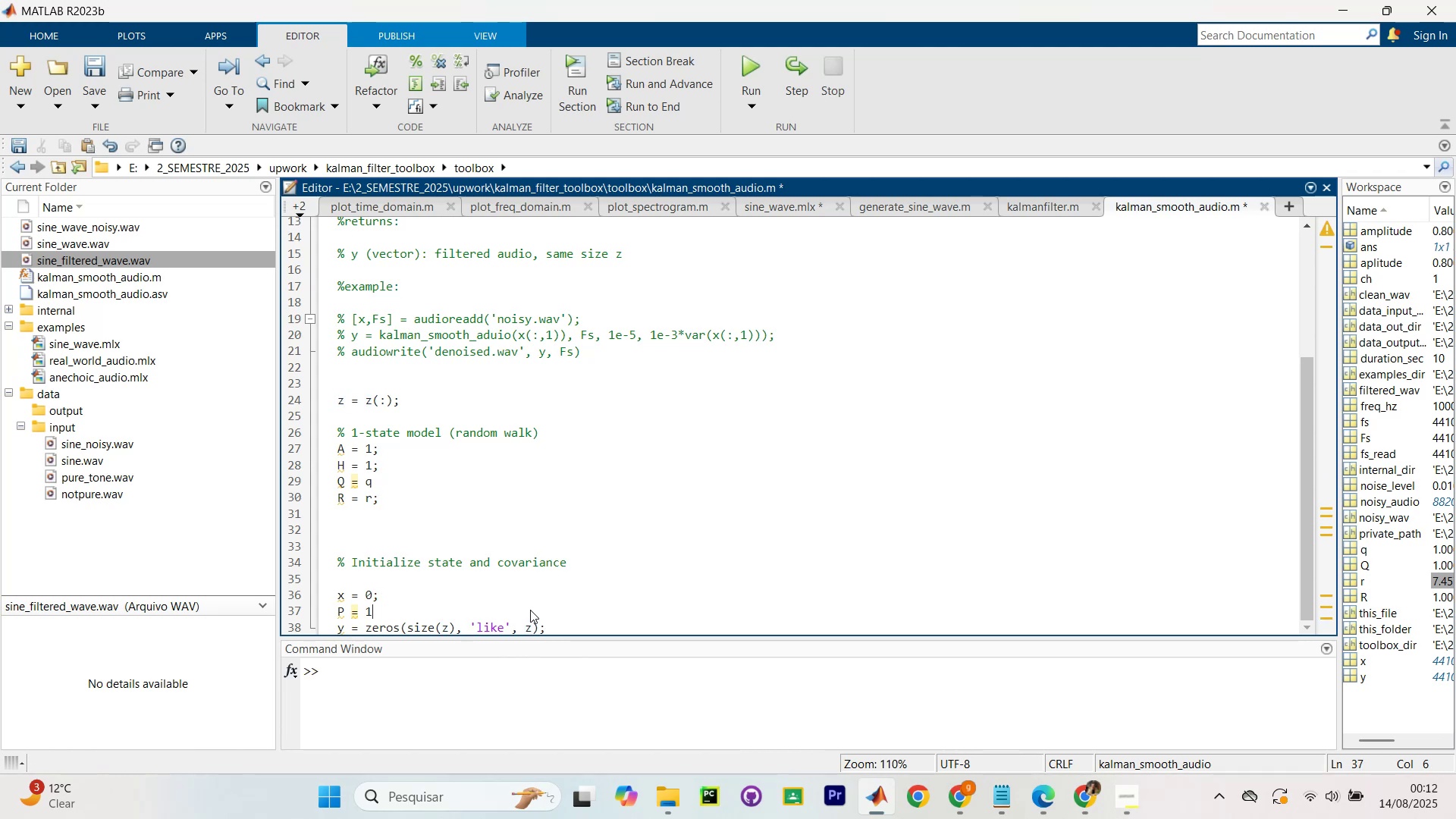 
key(ArrowUp)
 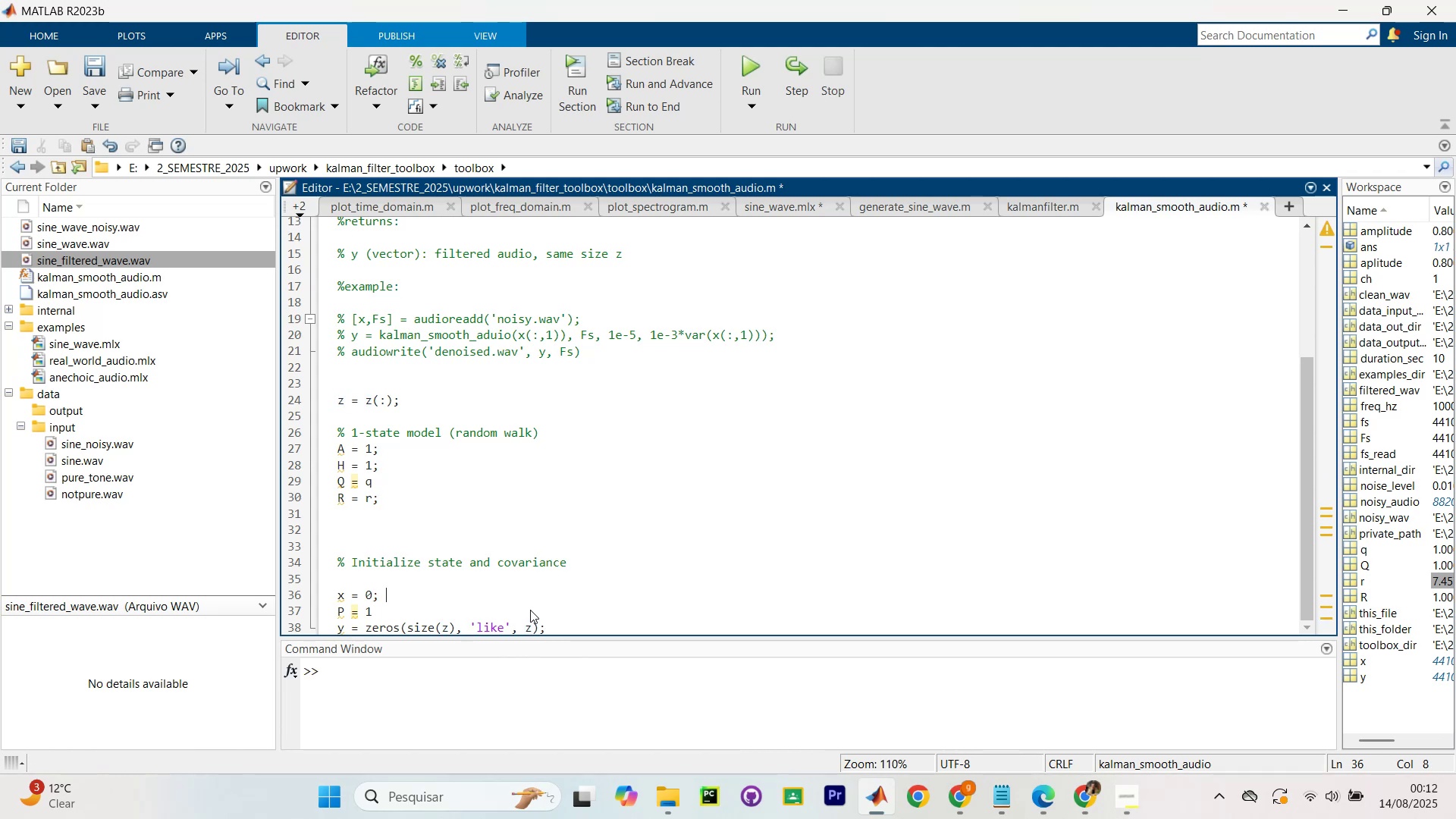 
type( %state estimate)
 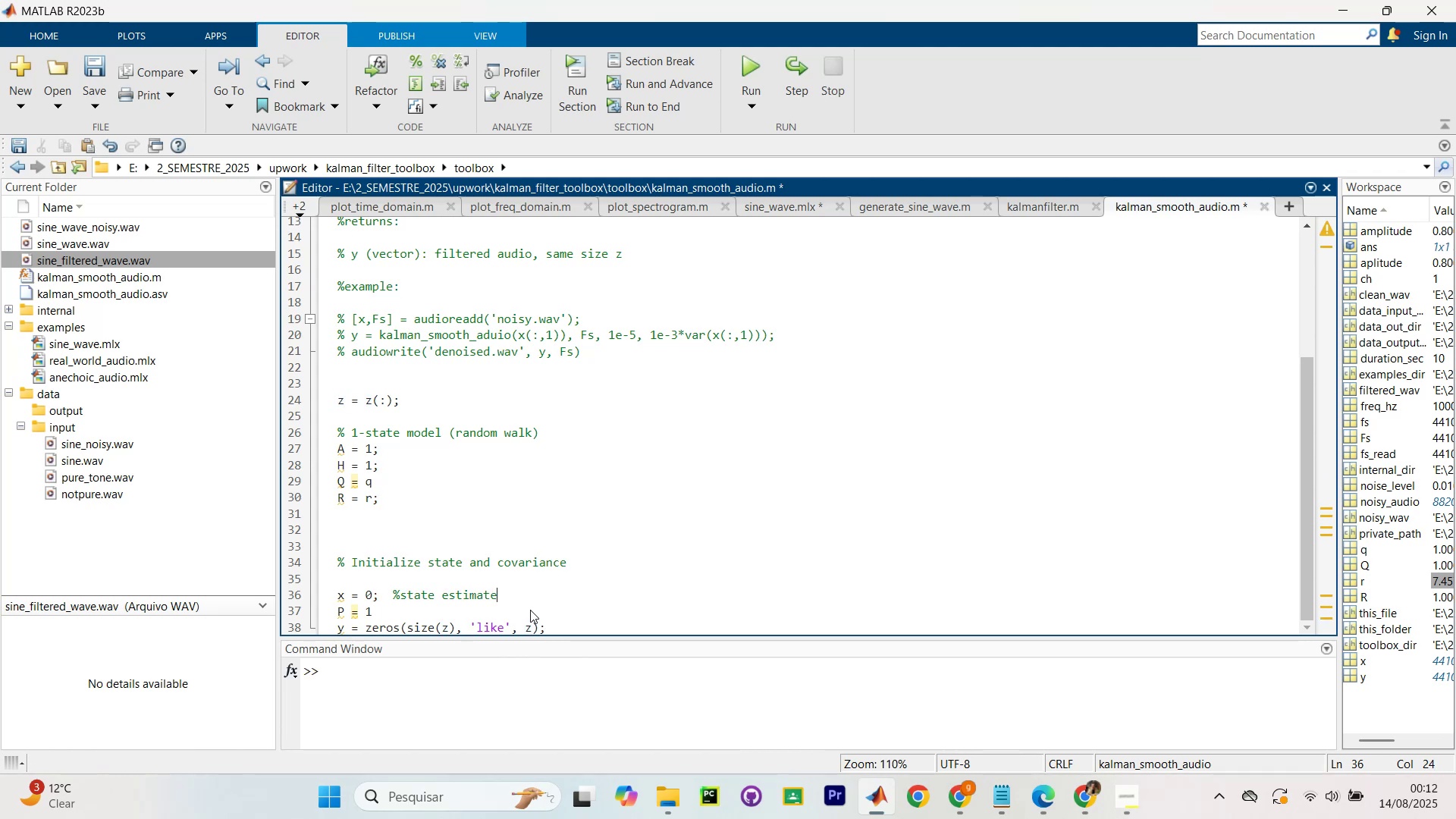 
key(ArrowDown)
 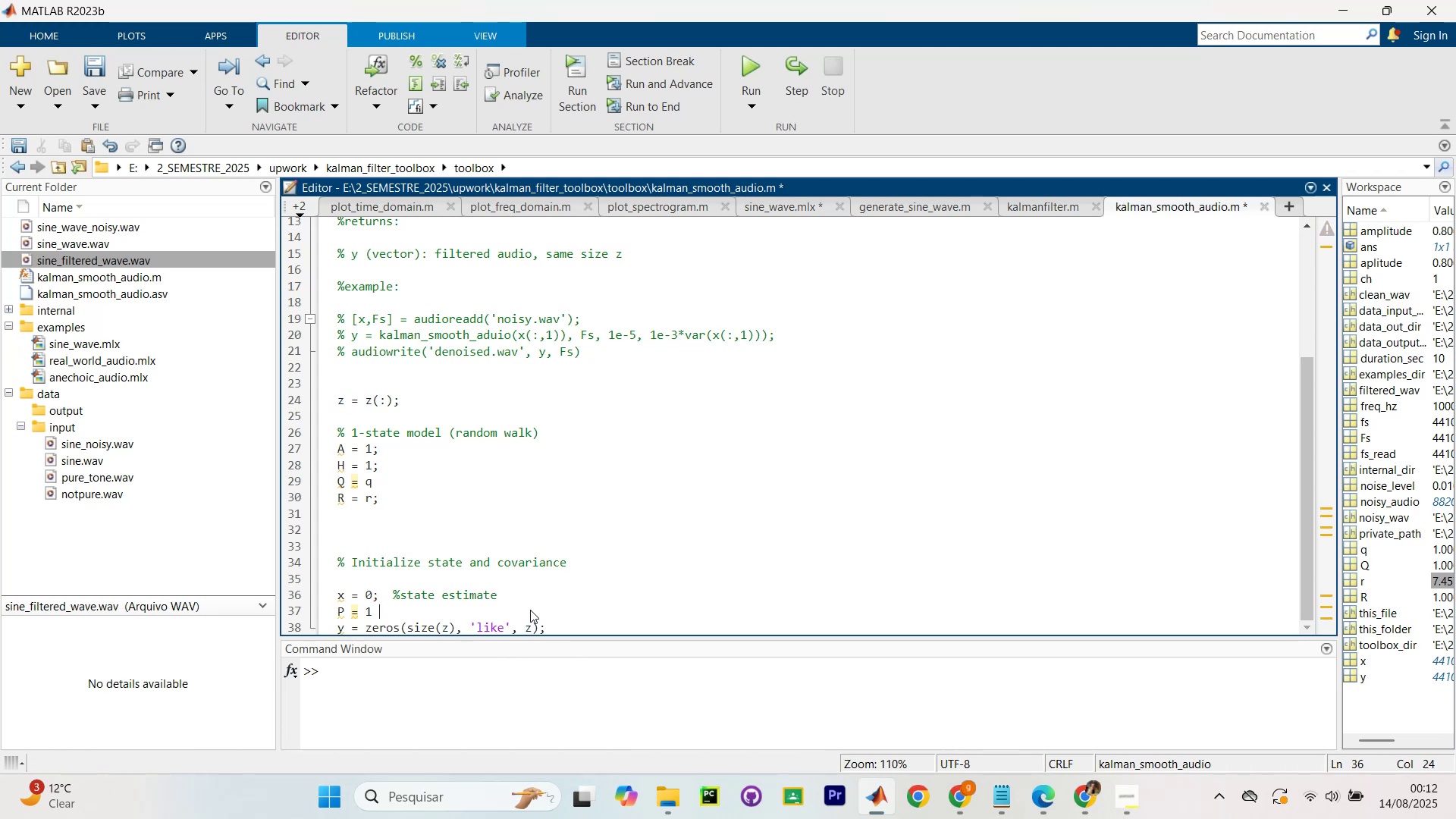 
type( )
key(Tab)
type(%state covariance)
 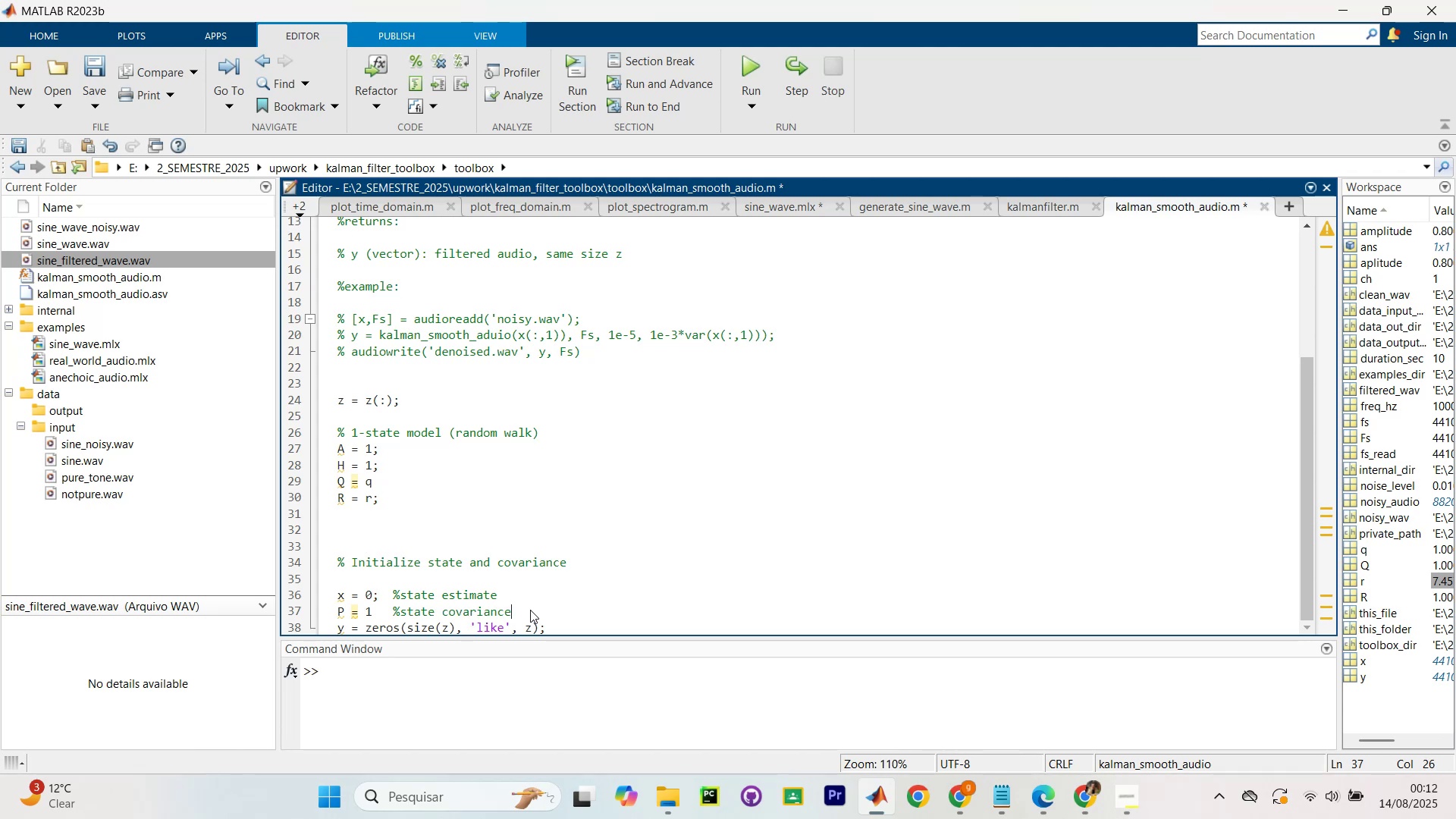 
key(ArrowDown)
 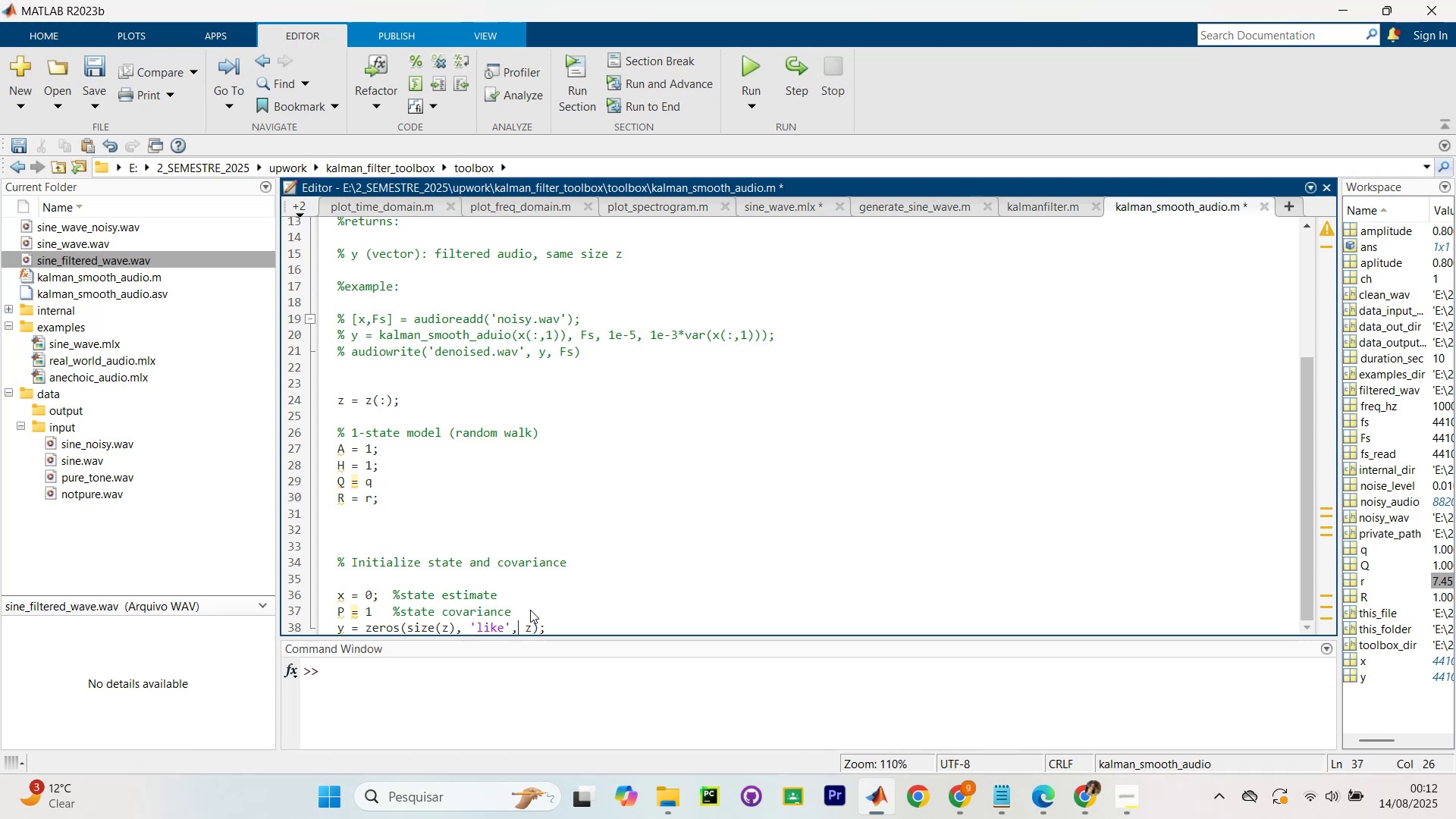 
key(ArrowRight)
 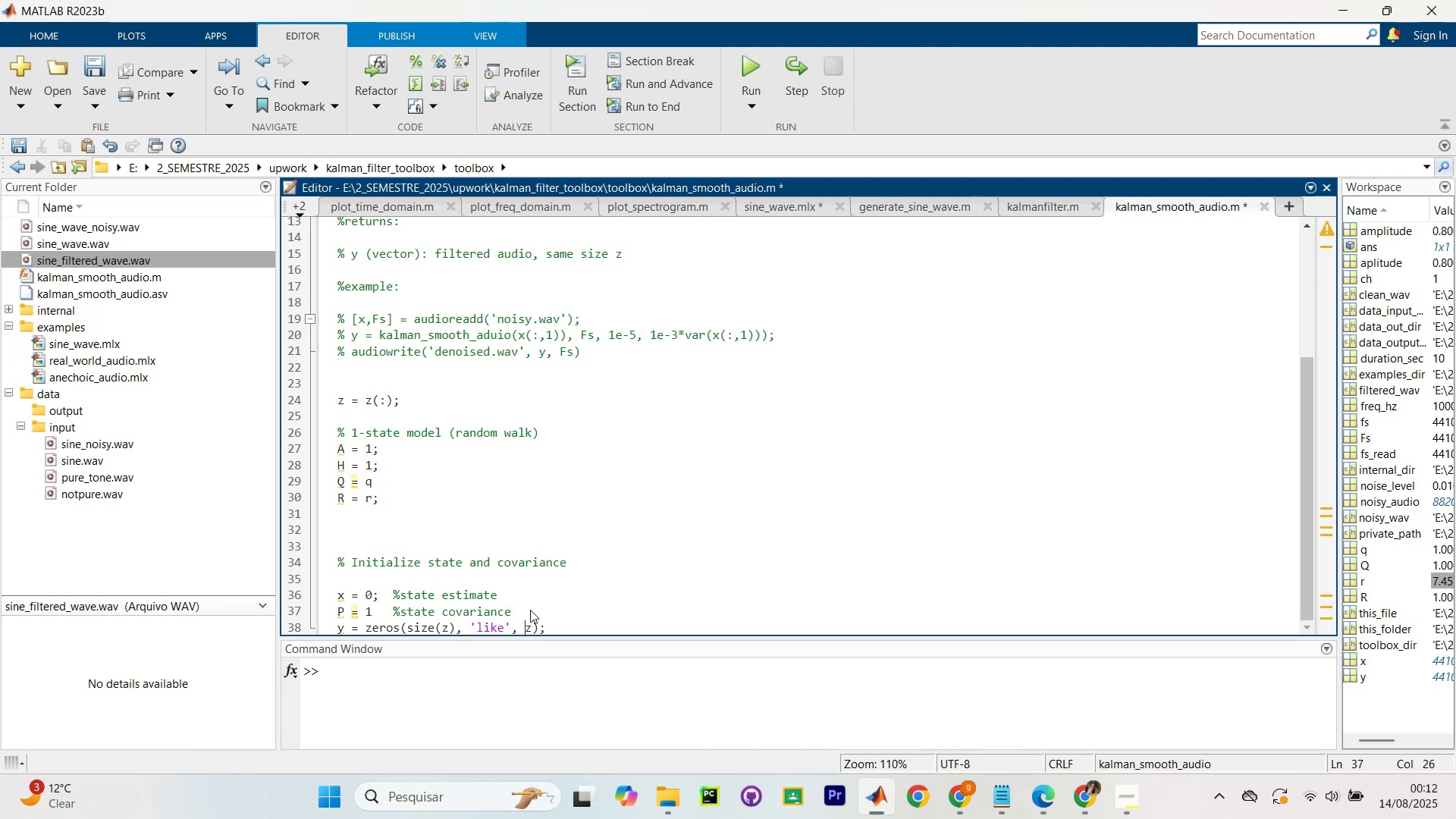 
key(ArrowRight)
 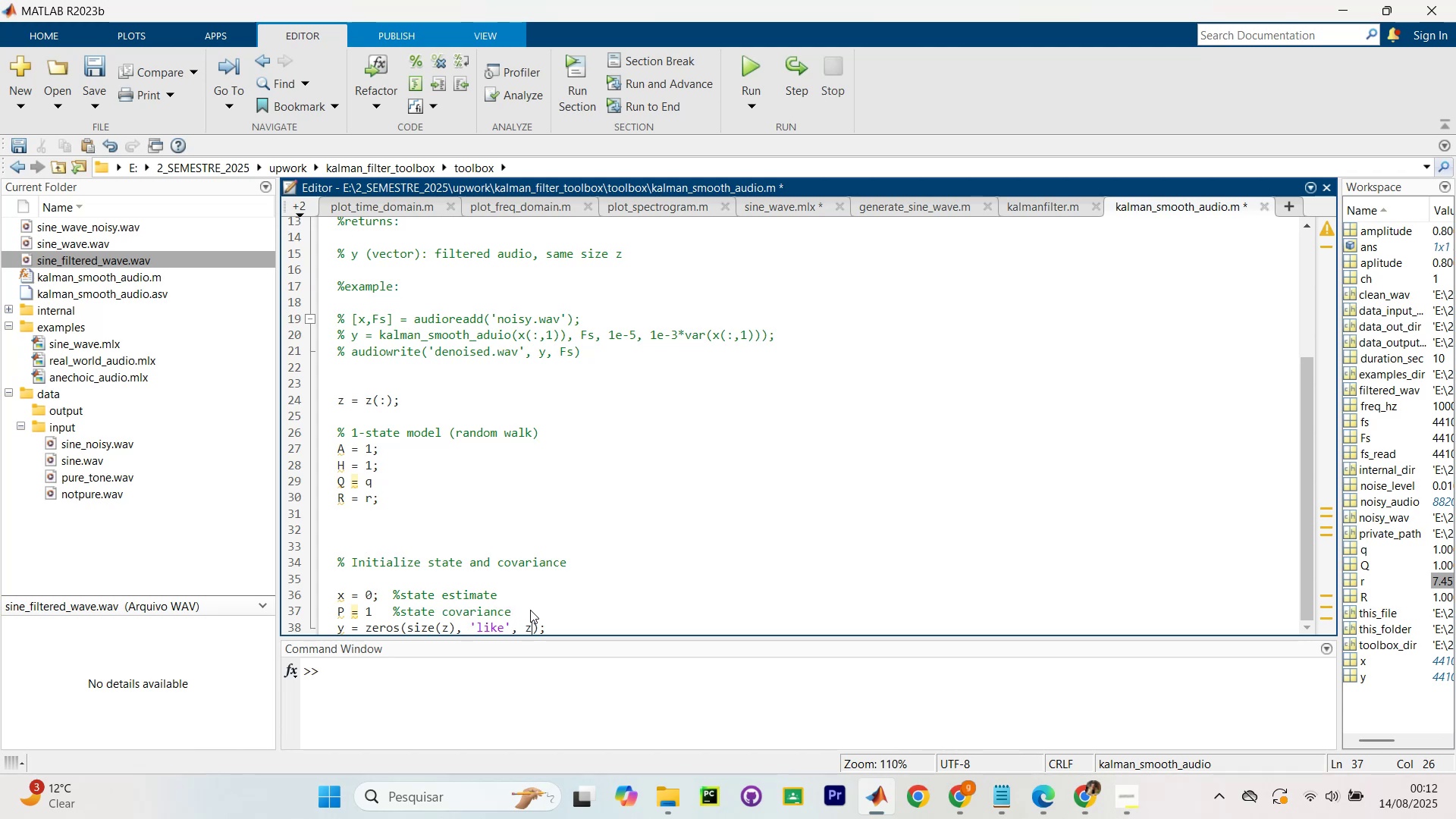 
key(ArrowRight)
 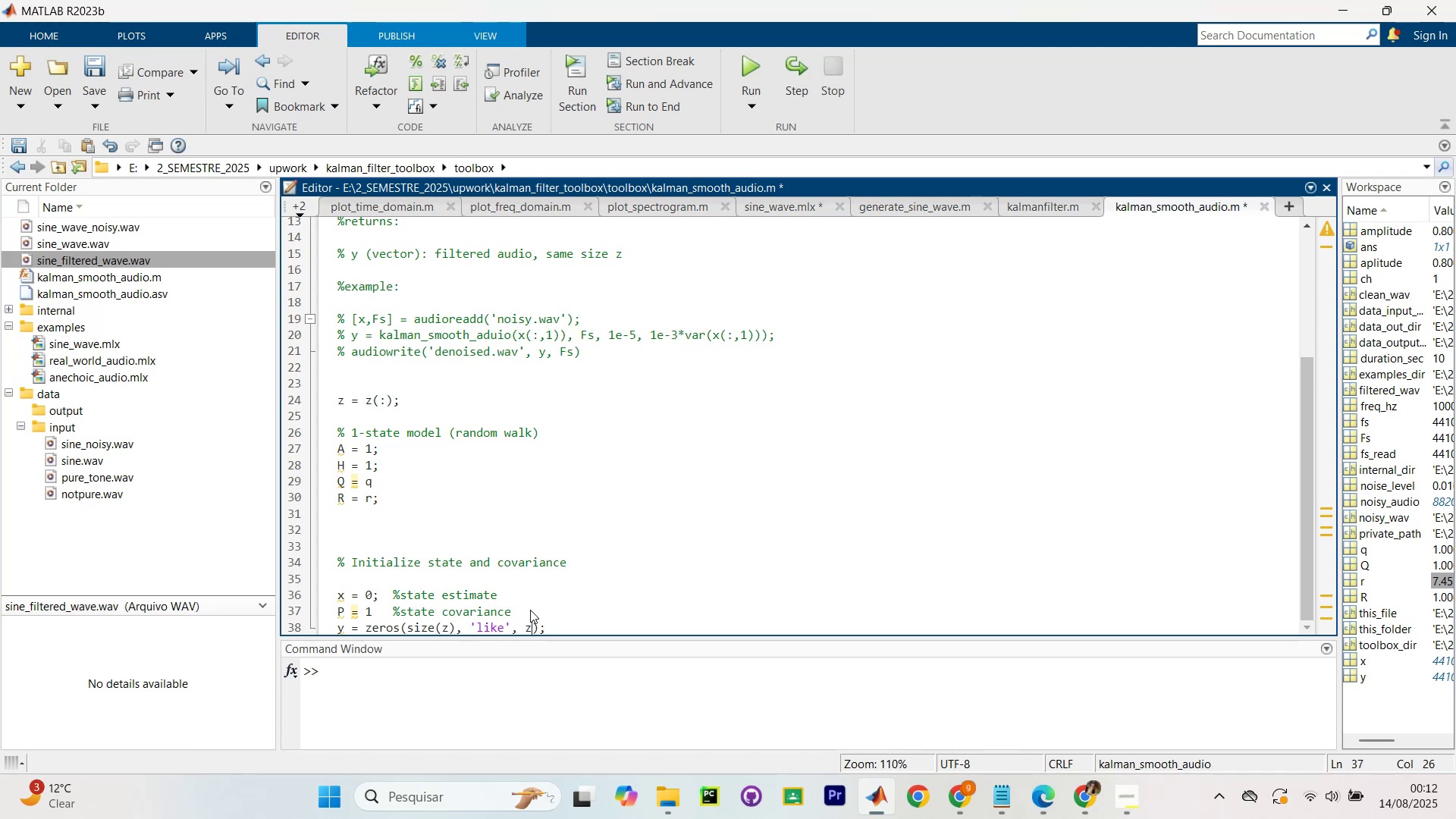 
key(ArrowRight)
 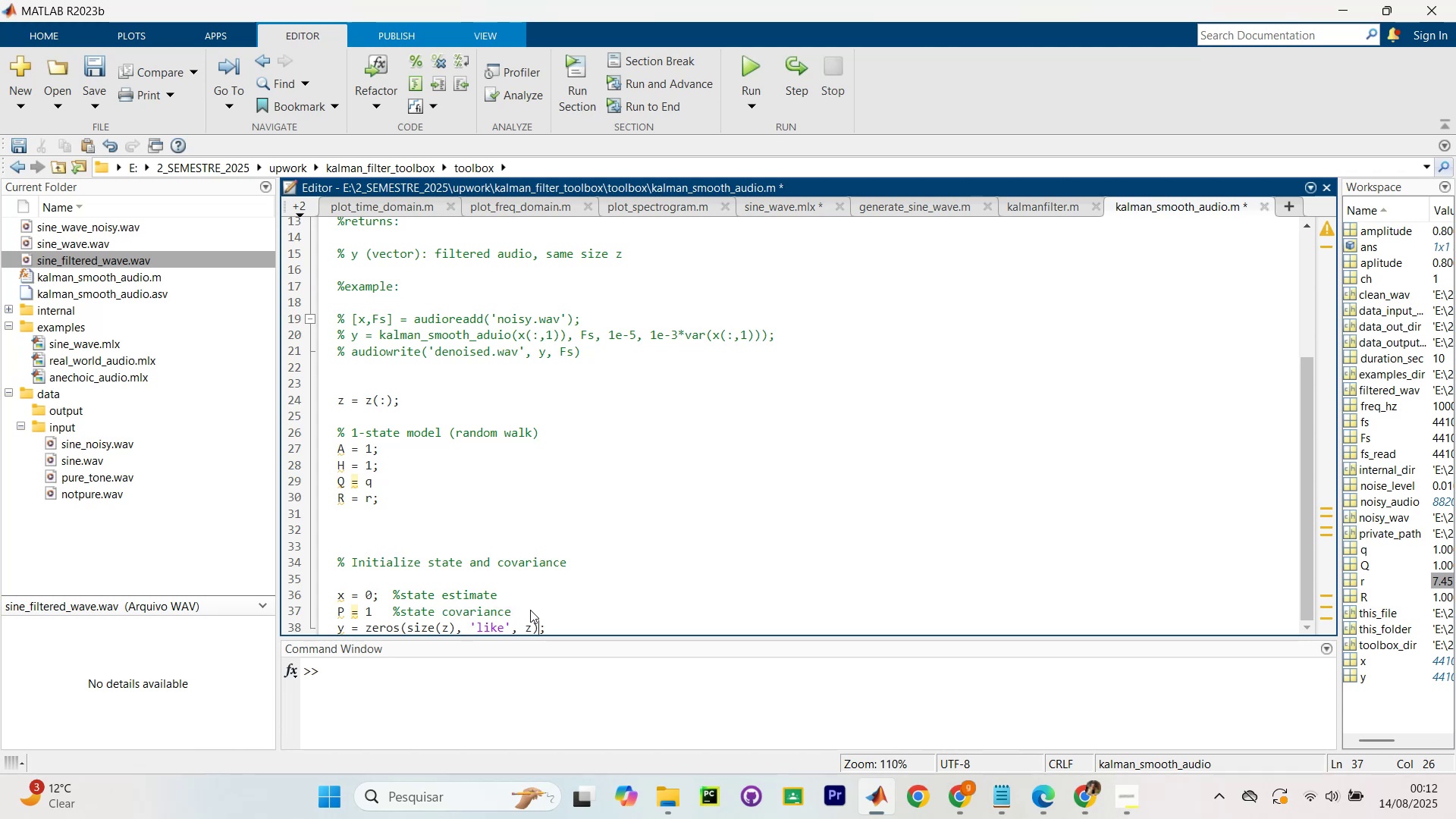 
key(ArrowRight)
 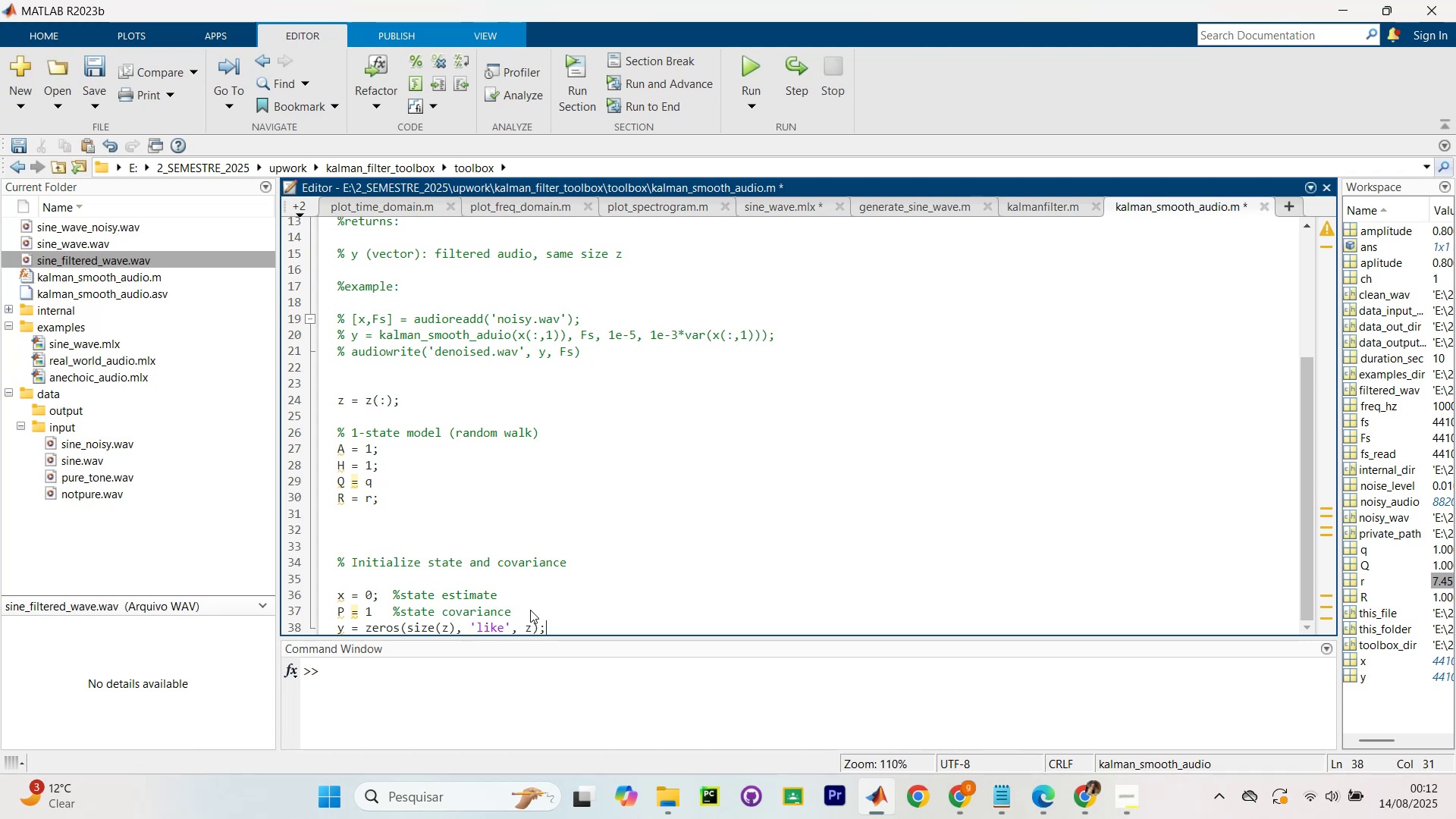 
type( %preallocate p)
key(Backspace)
type(output)
 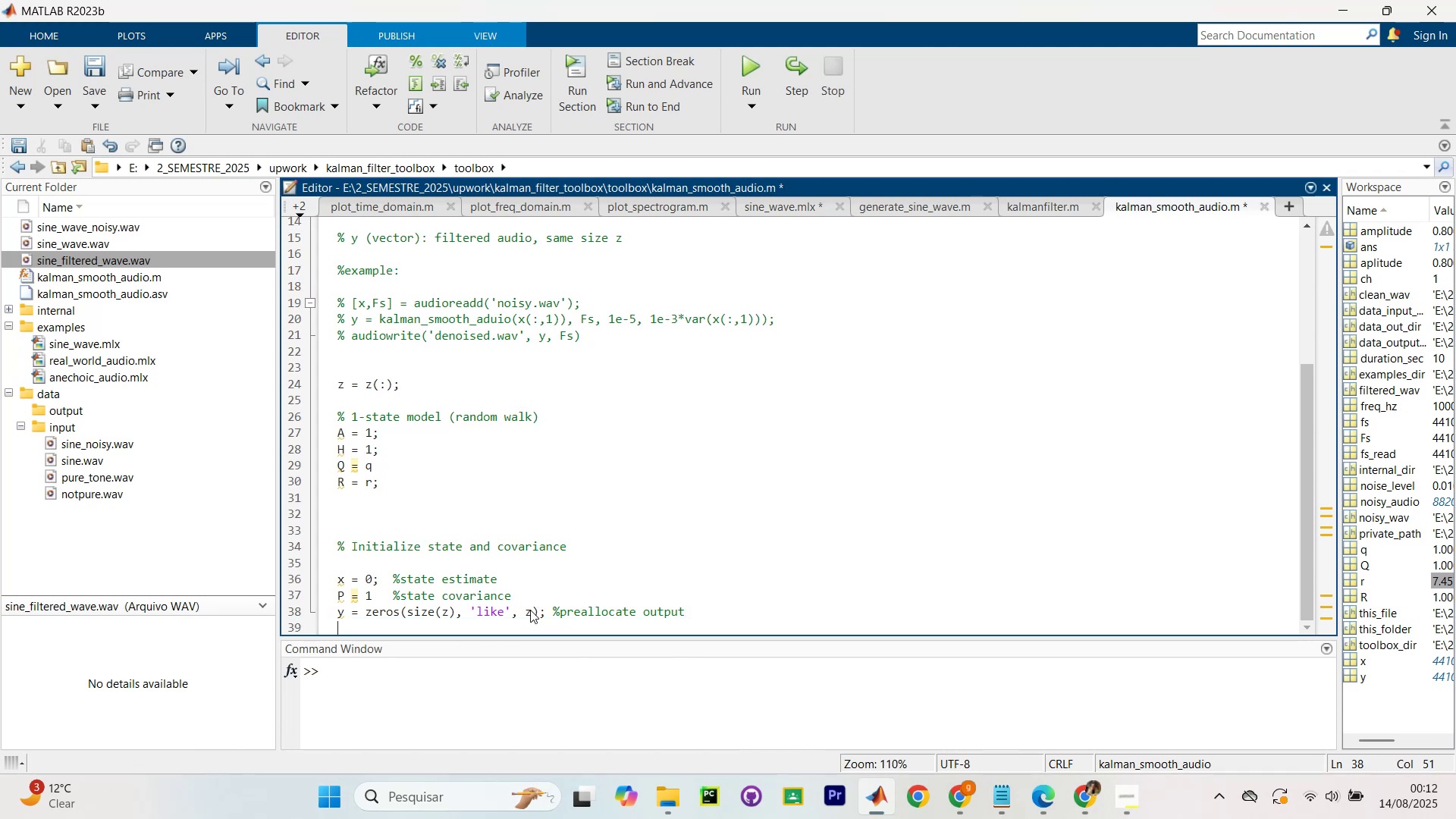 
 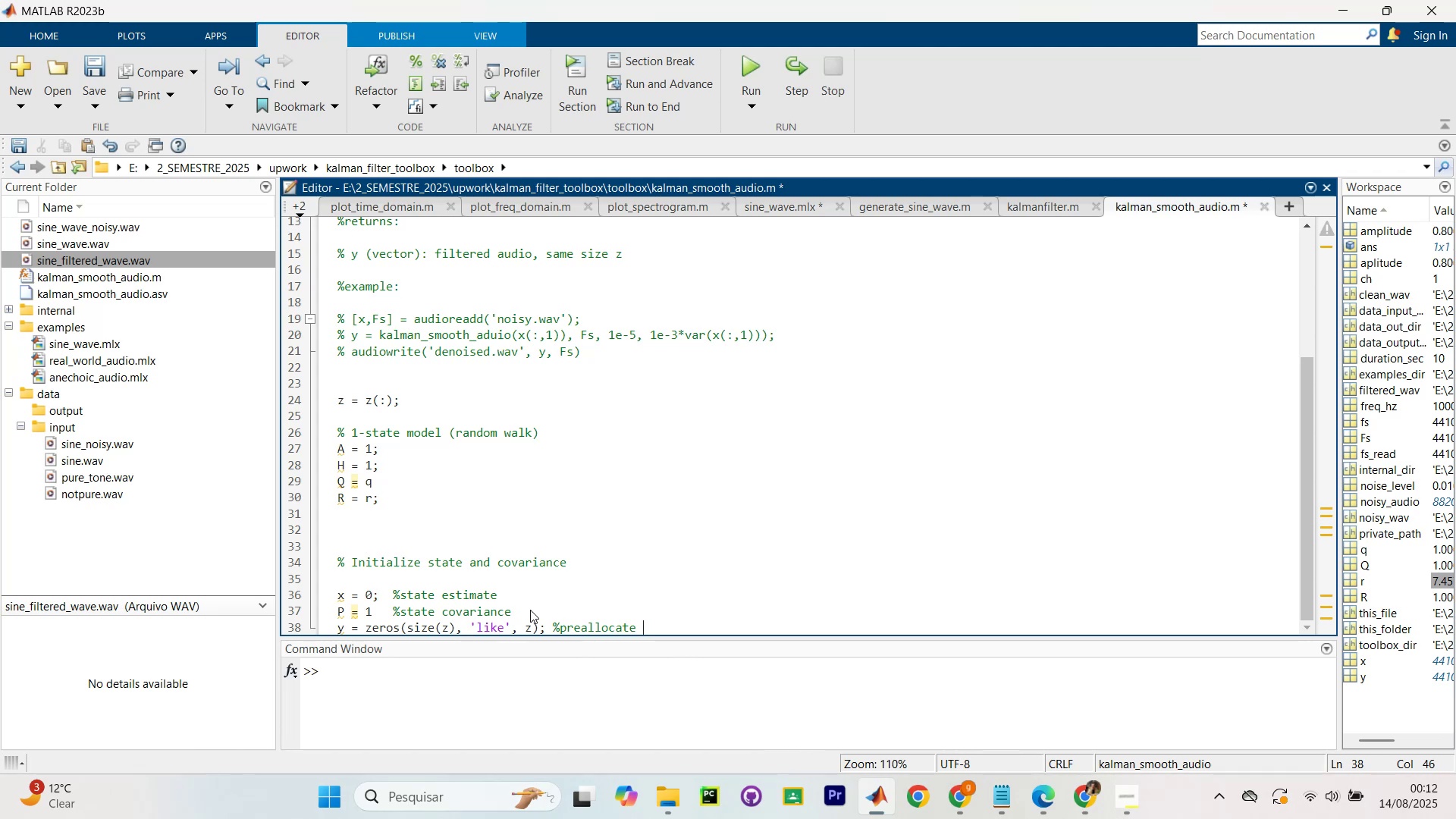 
key(Enter)
 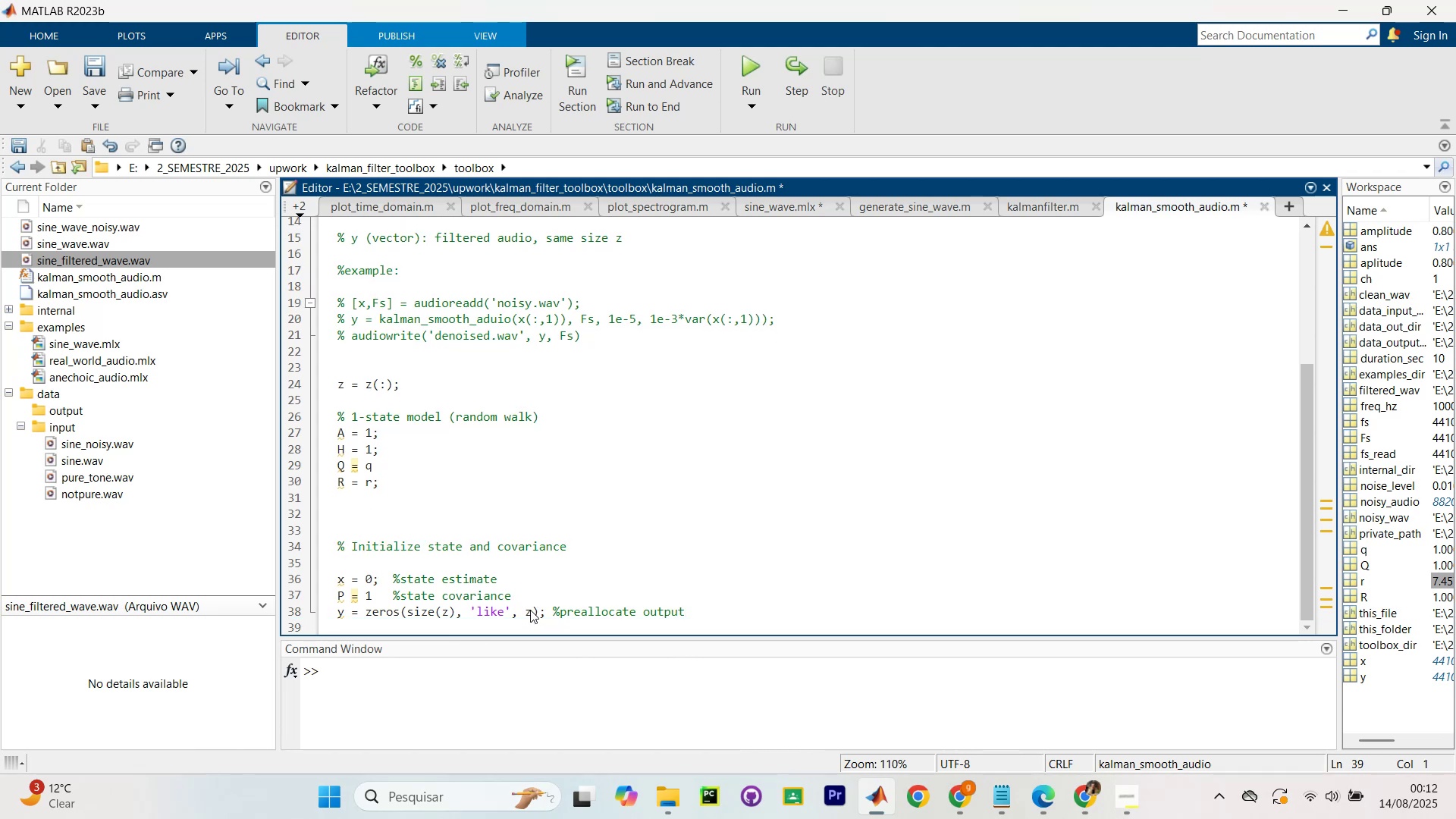 
key(Enter)
 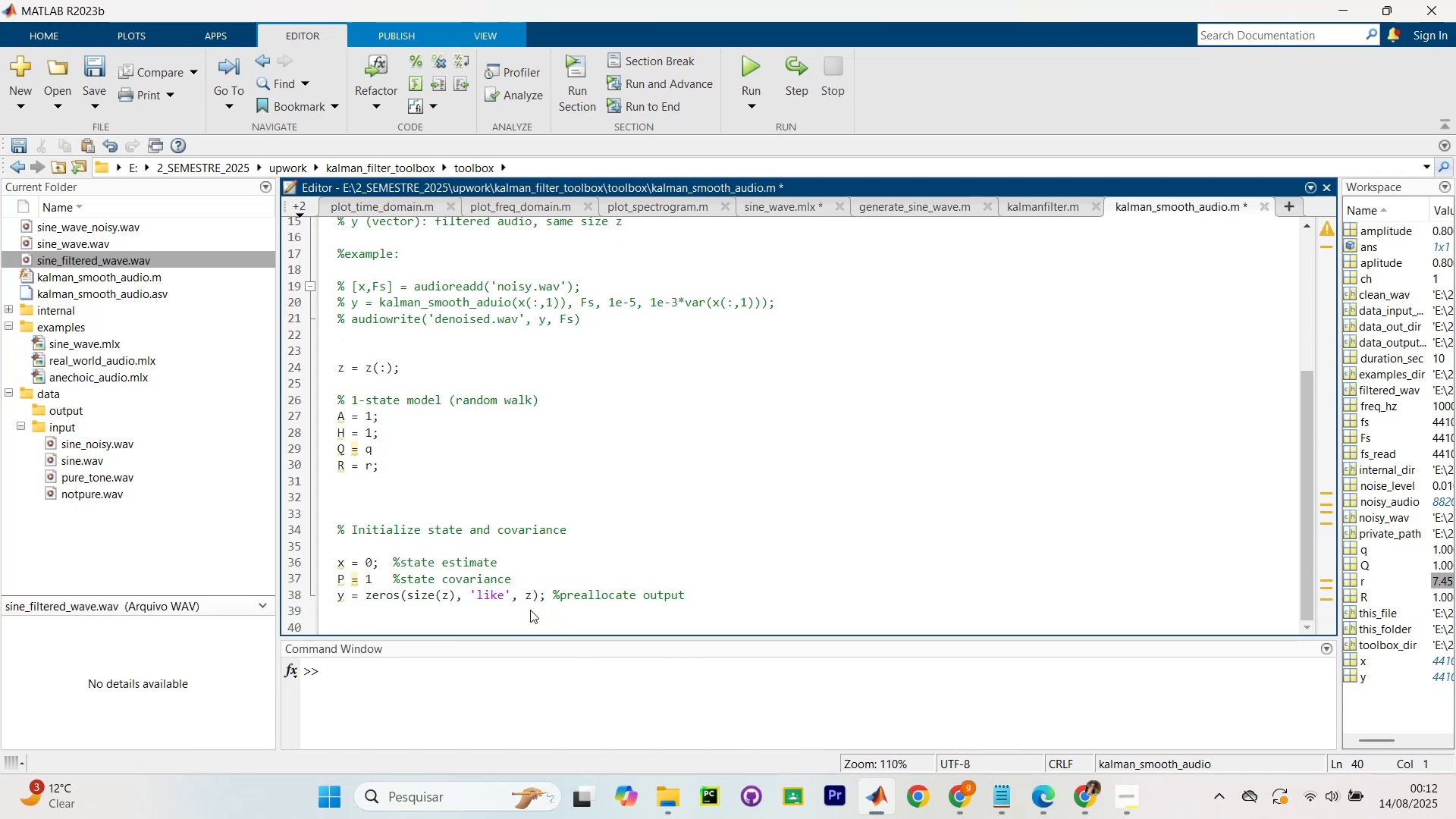 
type(%Kalman recrusi)
key(Backspace)
key(Backspace)
key(Backspace)
key(Backspace)
type(ursion)
 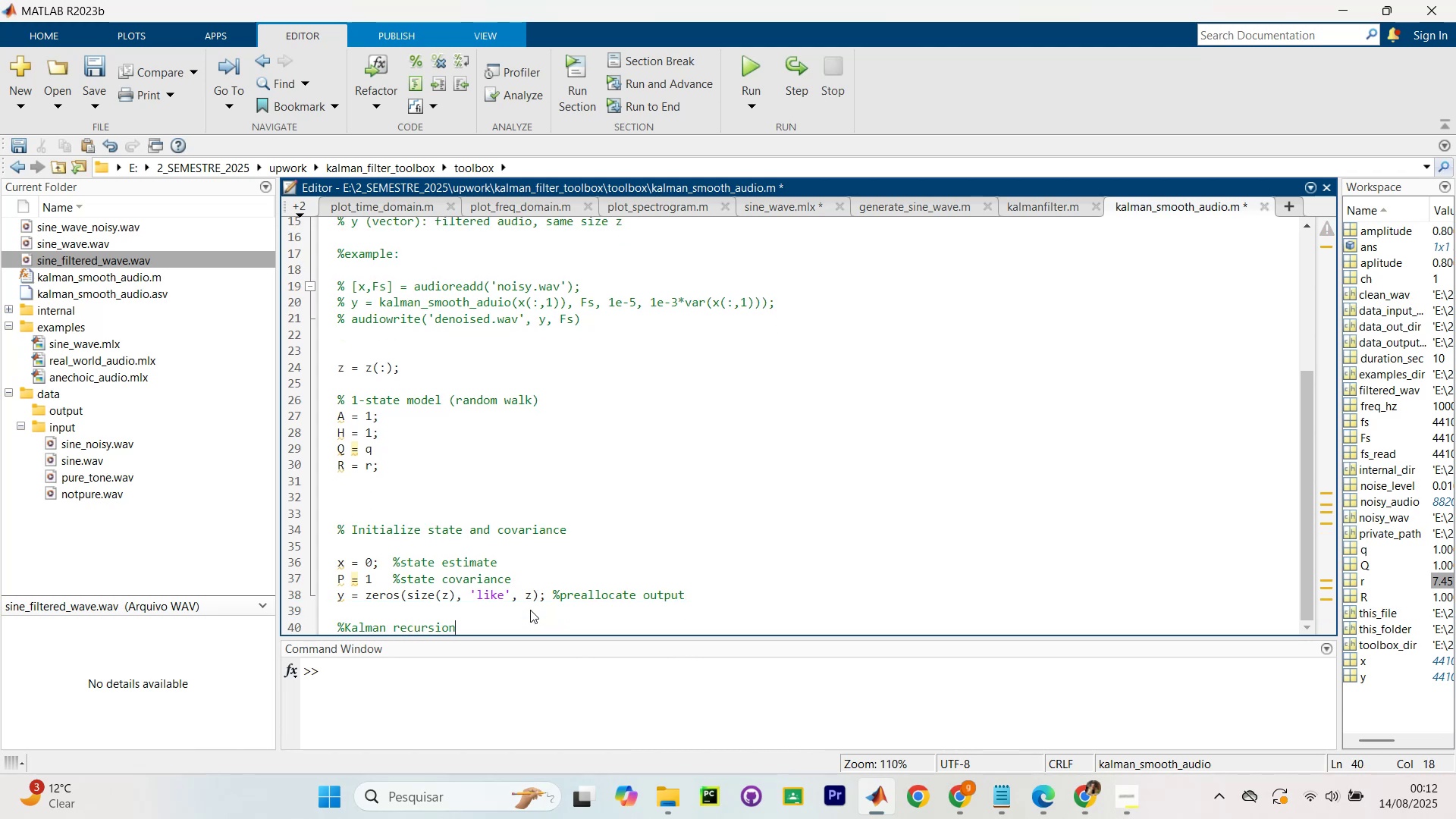 
key(Enter)
 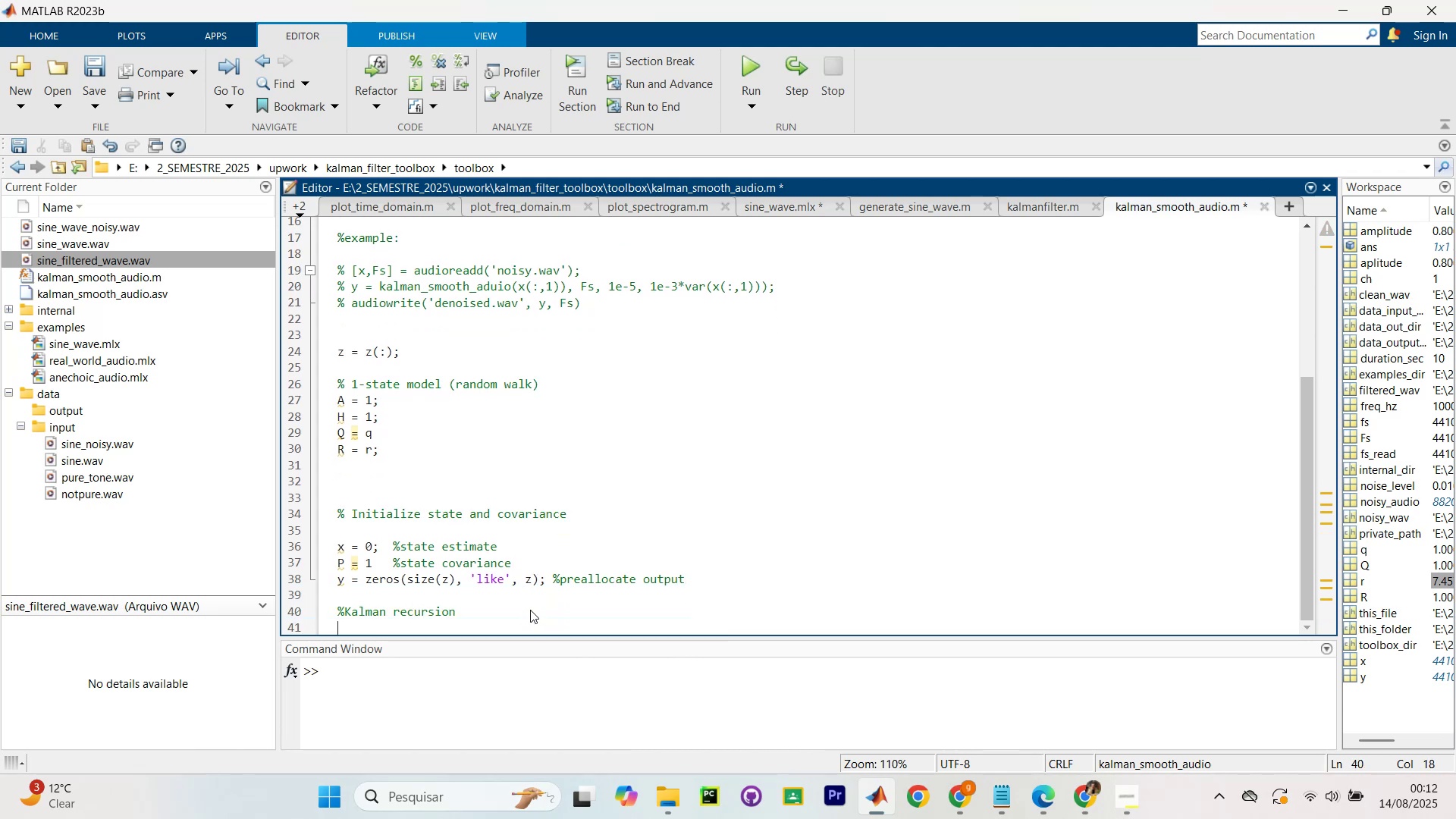 
key(Enter)
 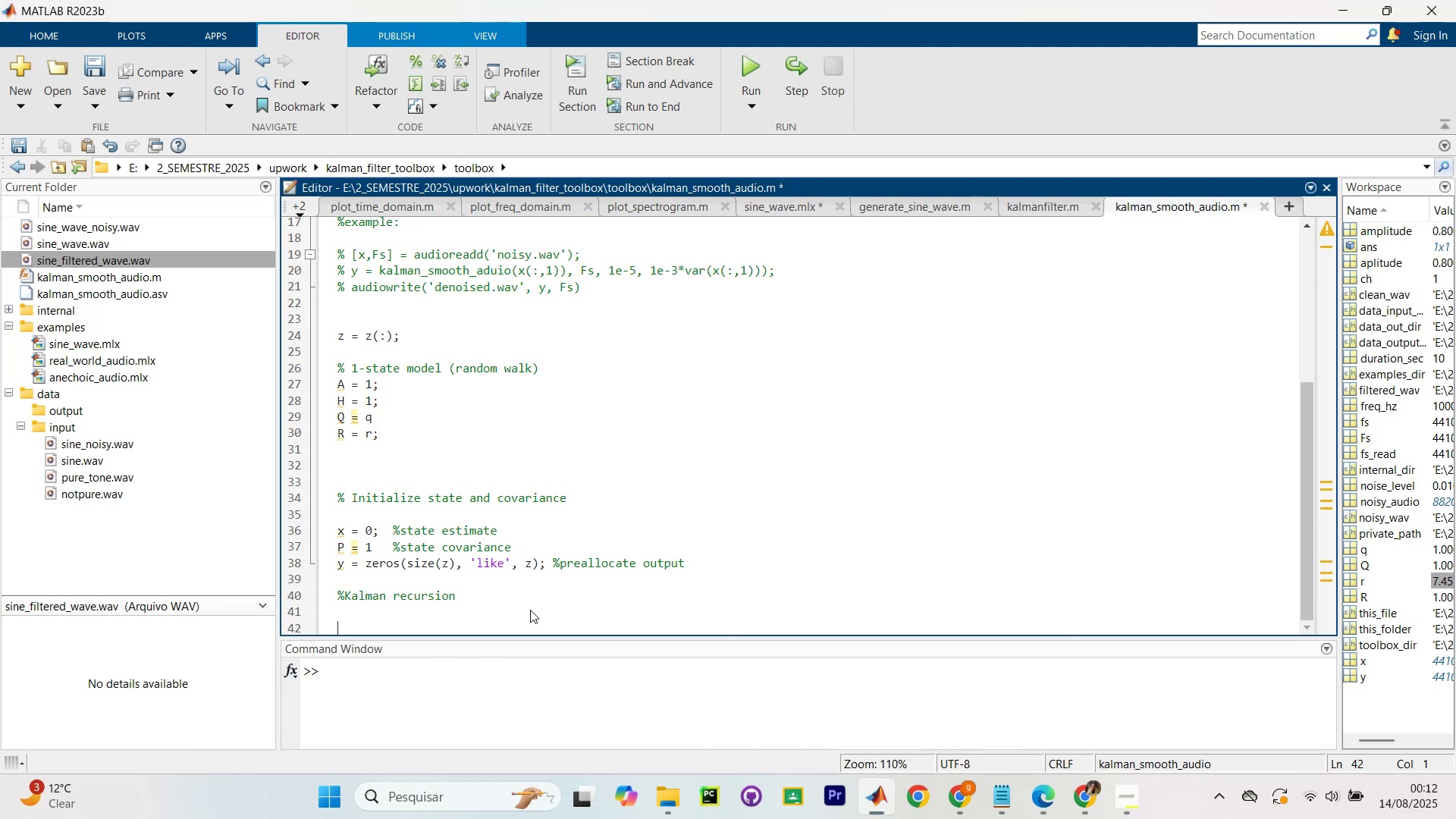 
type(for n = 1?numel(z))
 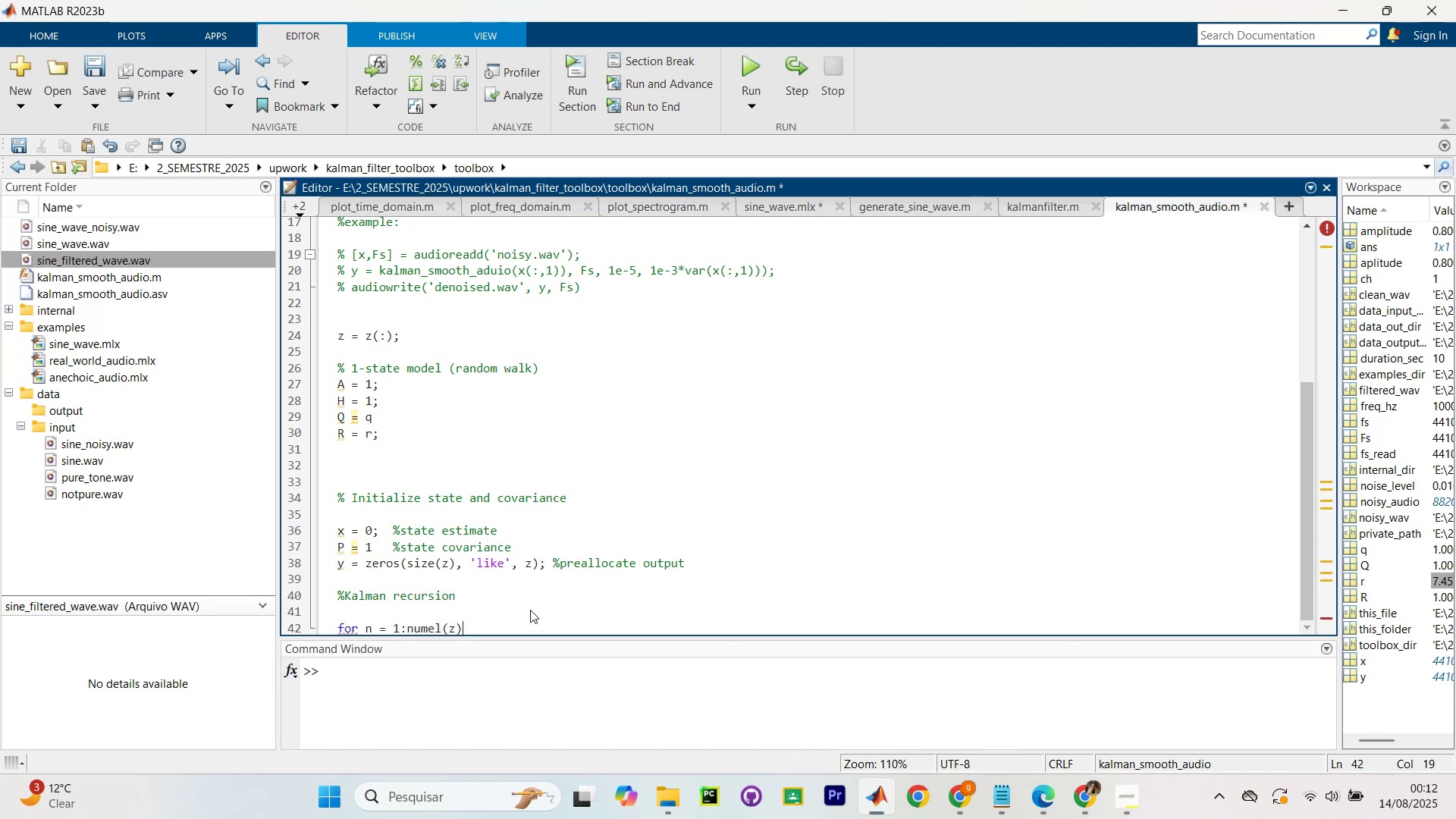 
key(Enter)
 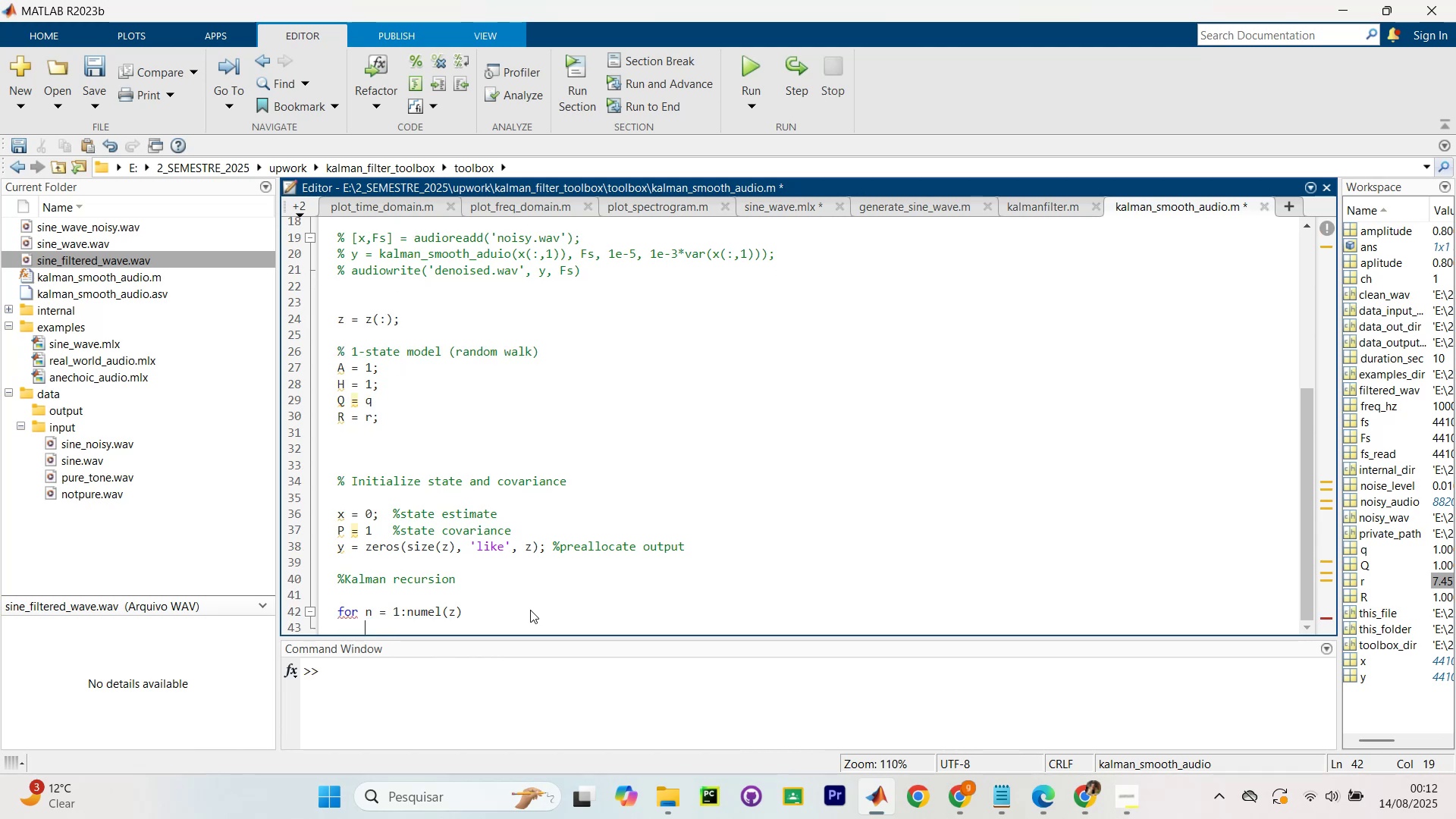 
type(%p)
key(Backspace)
type(Predict)
 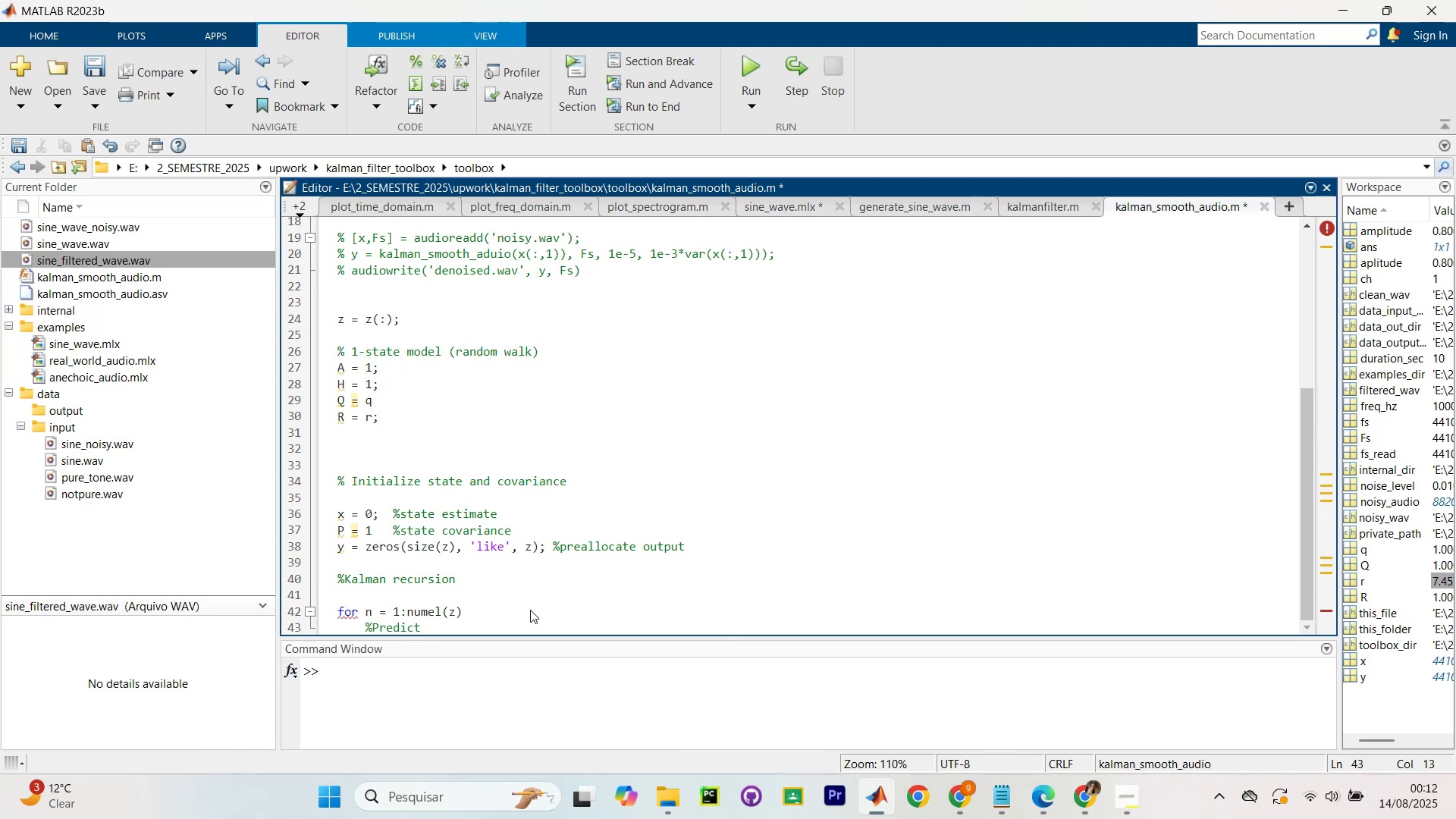 
key(Enter)
 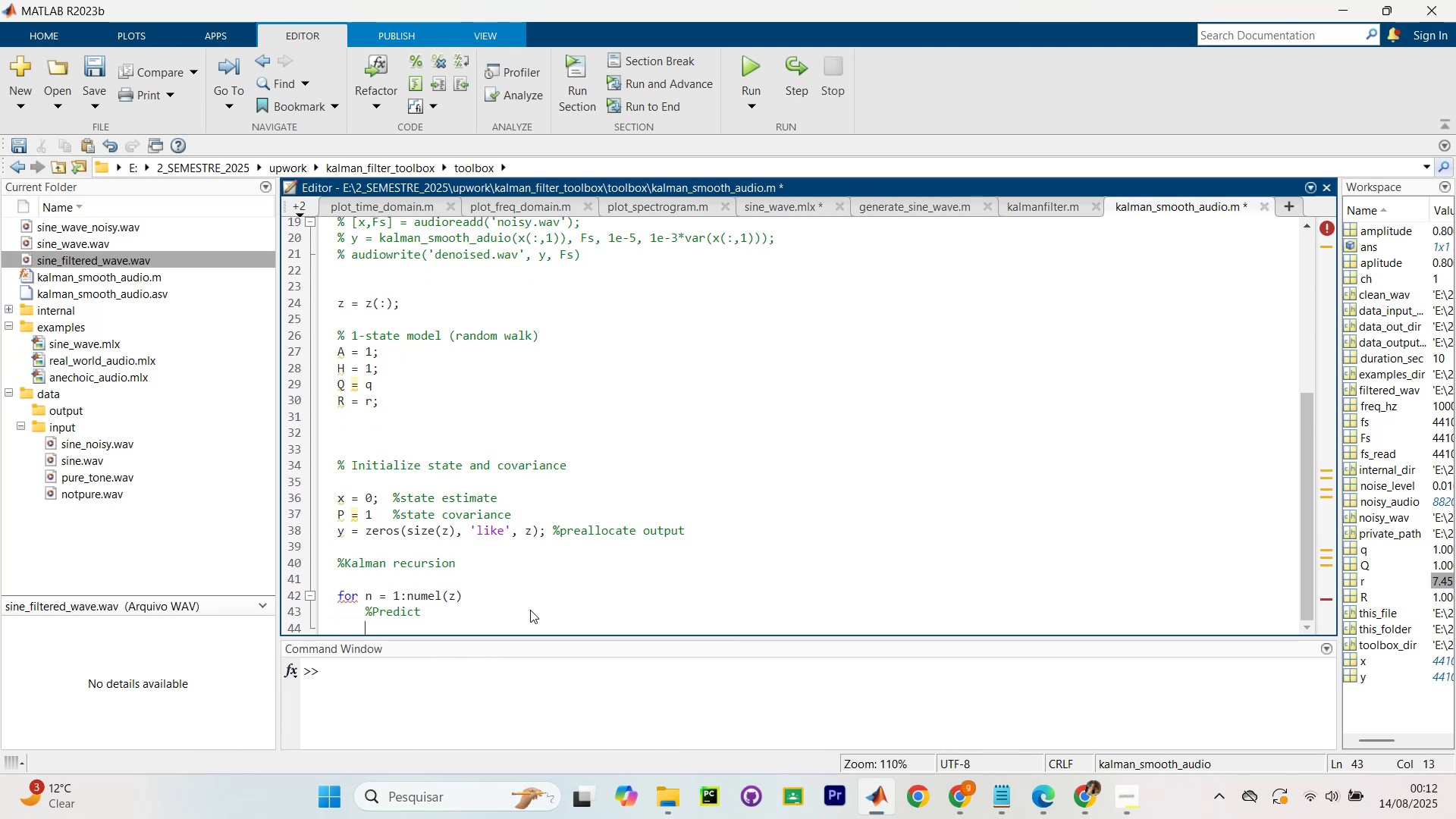 
key(X)
 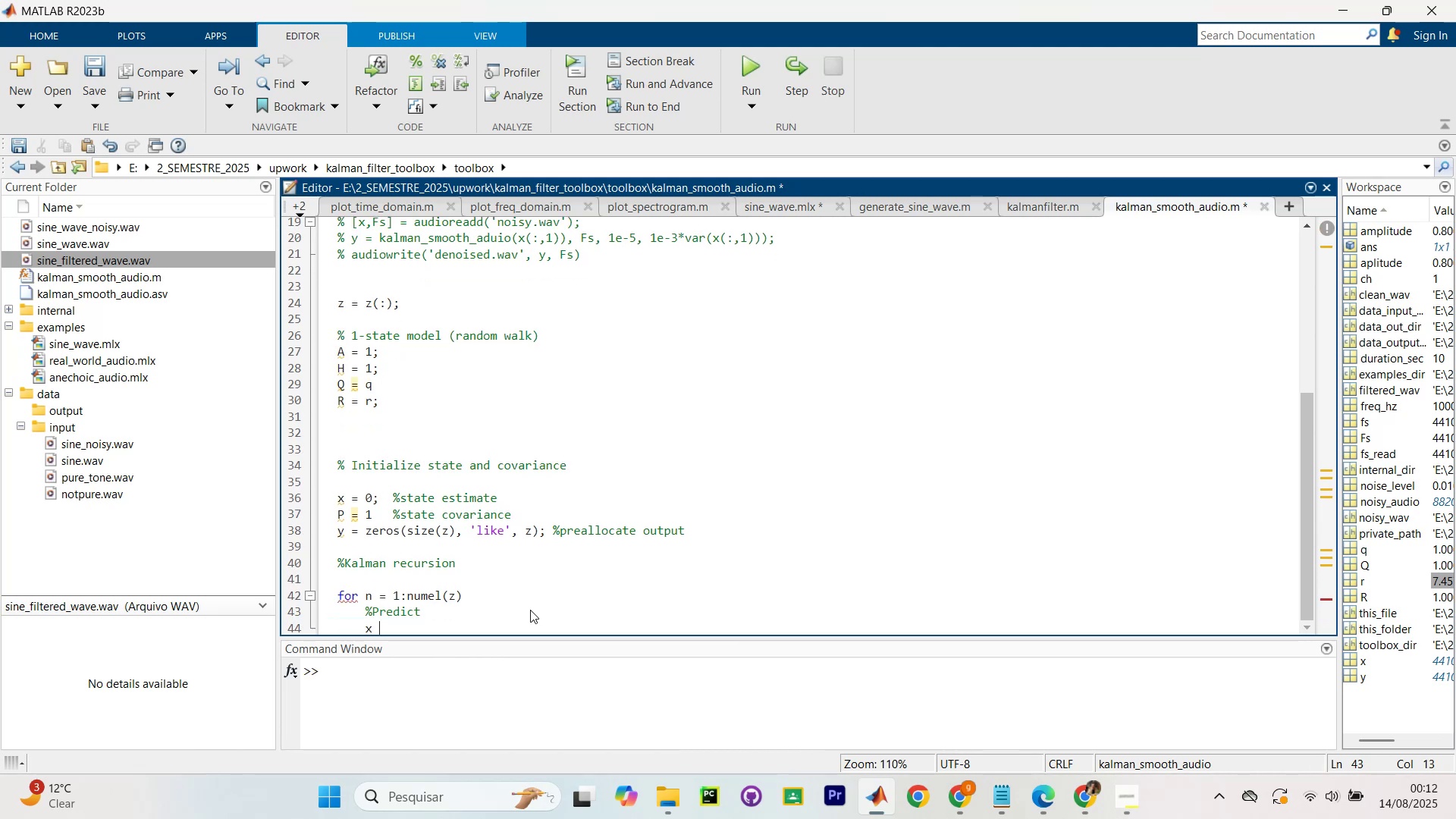 
key(Space)
 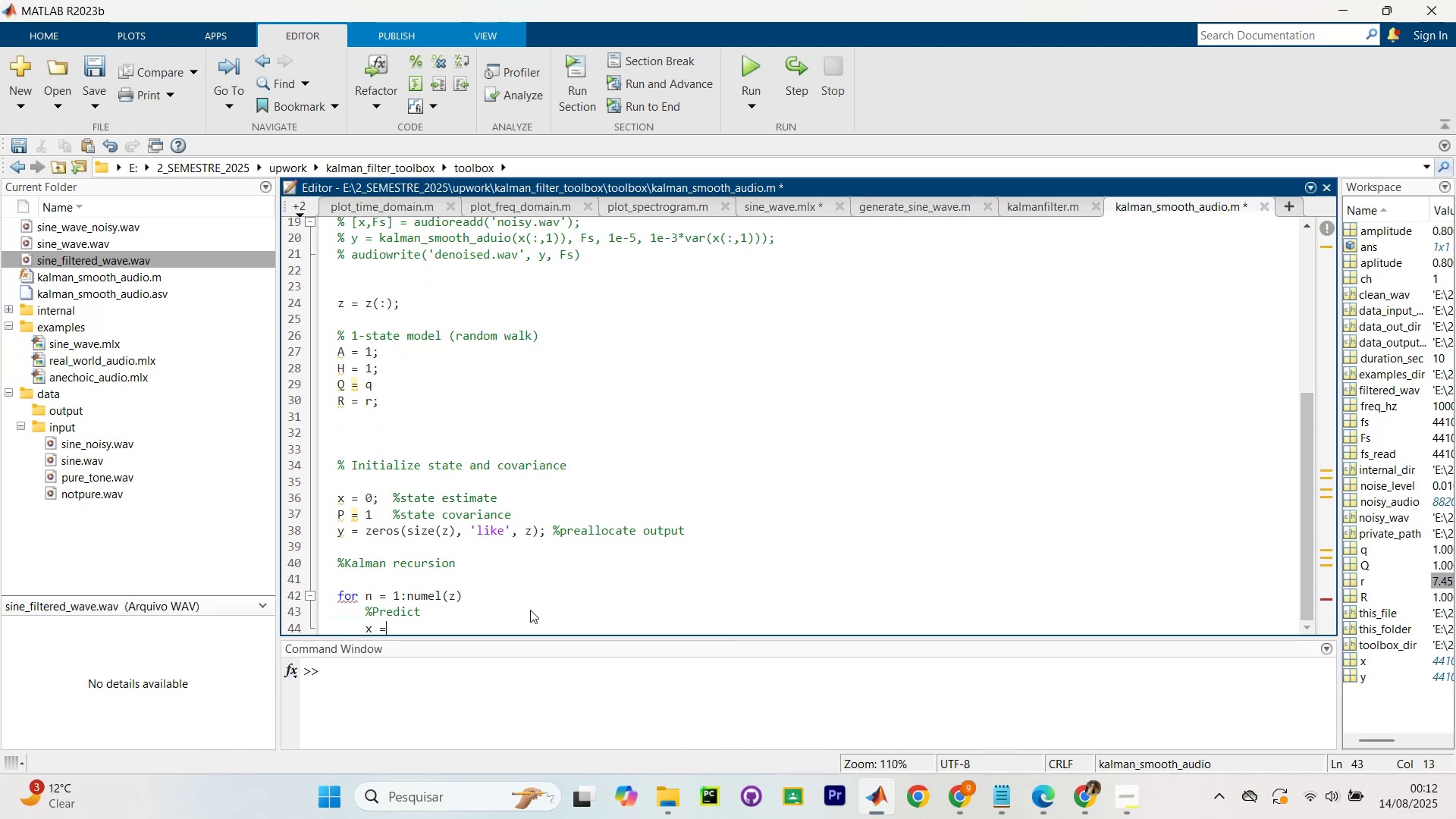 
key(Equal)
 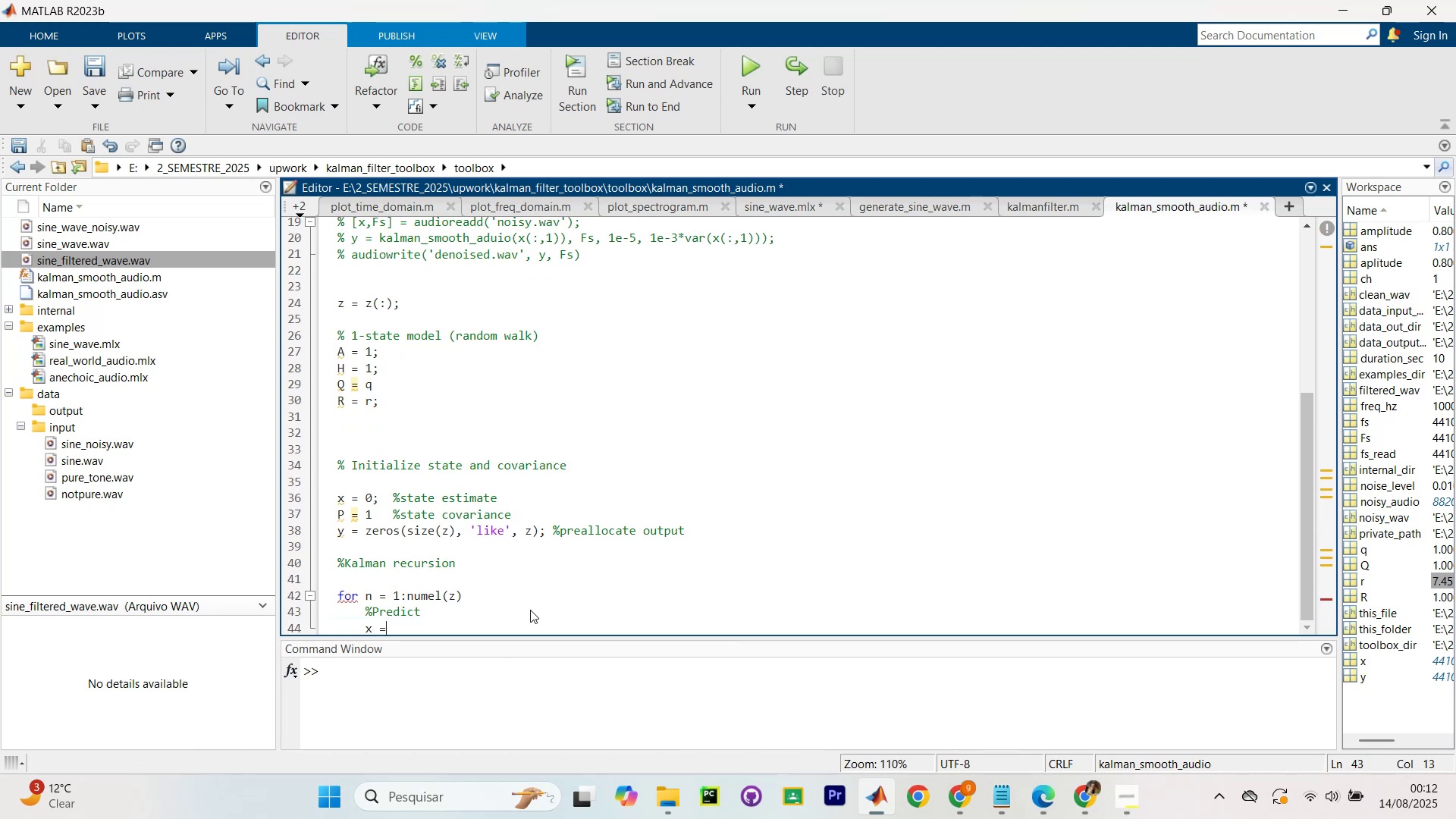 
key(Space)
 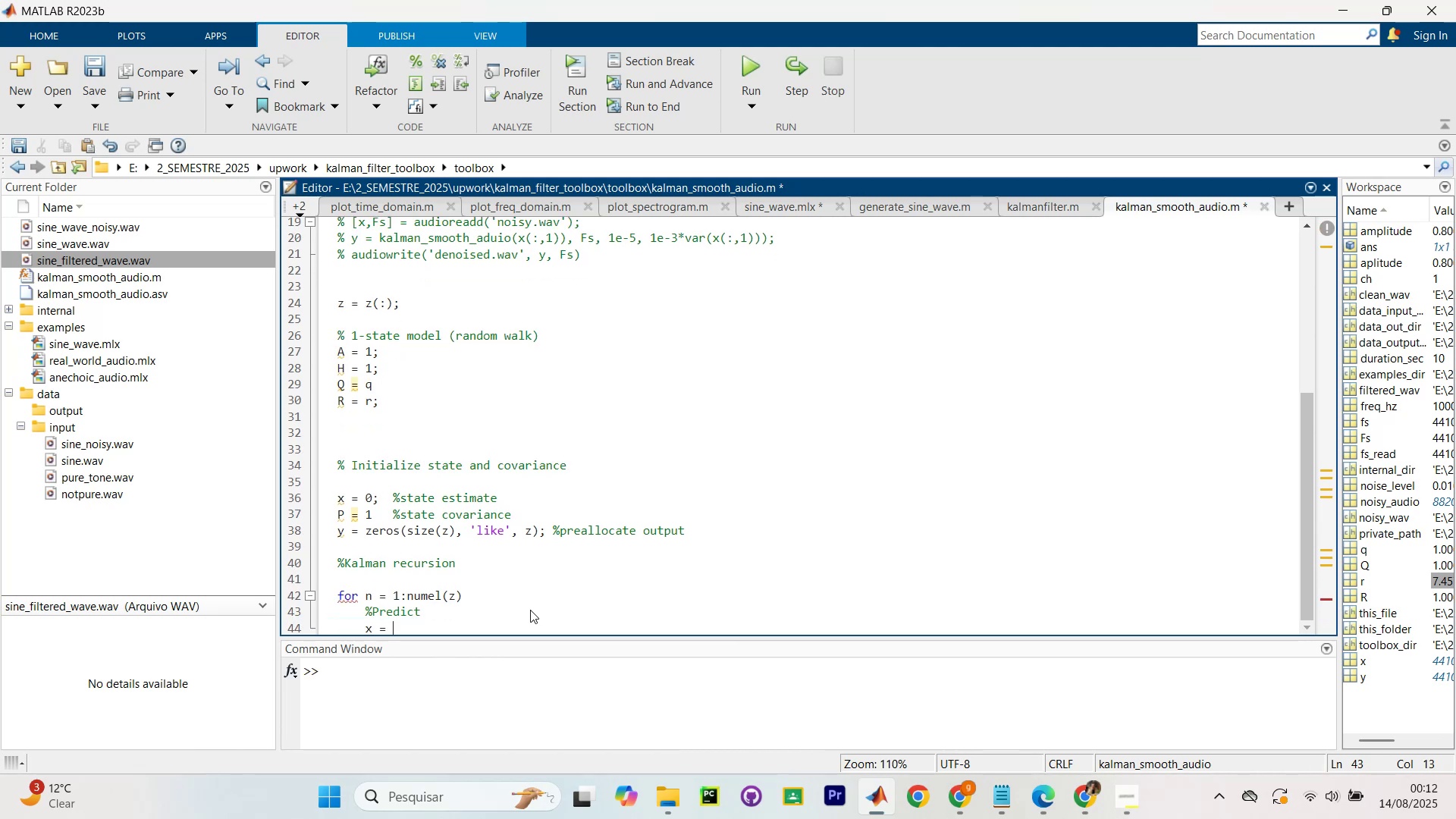 
key(CapsLock)
 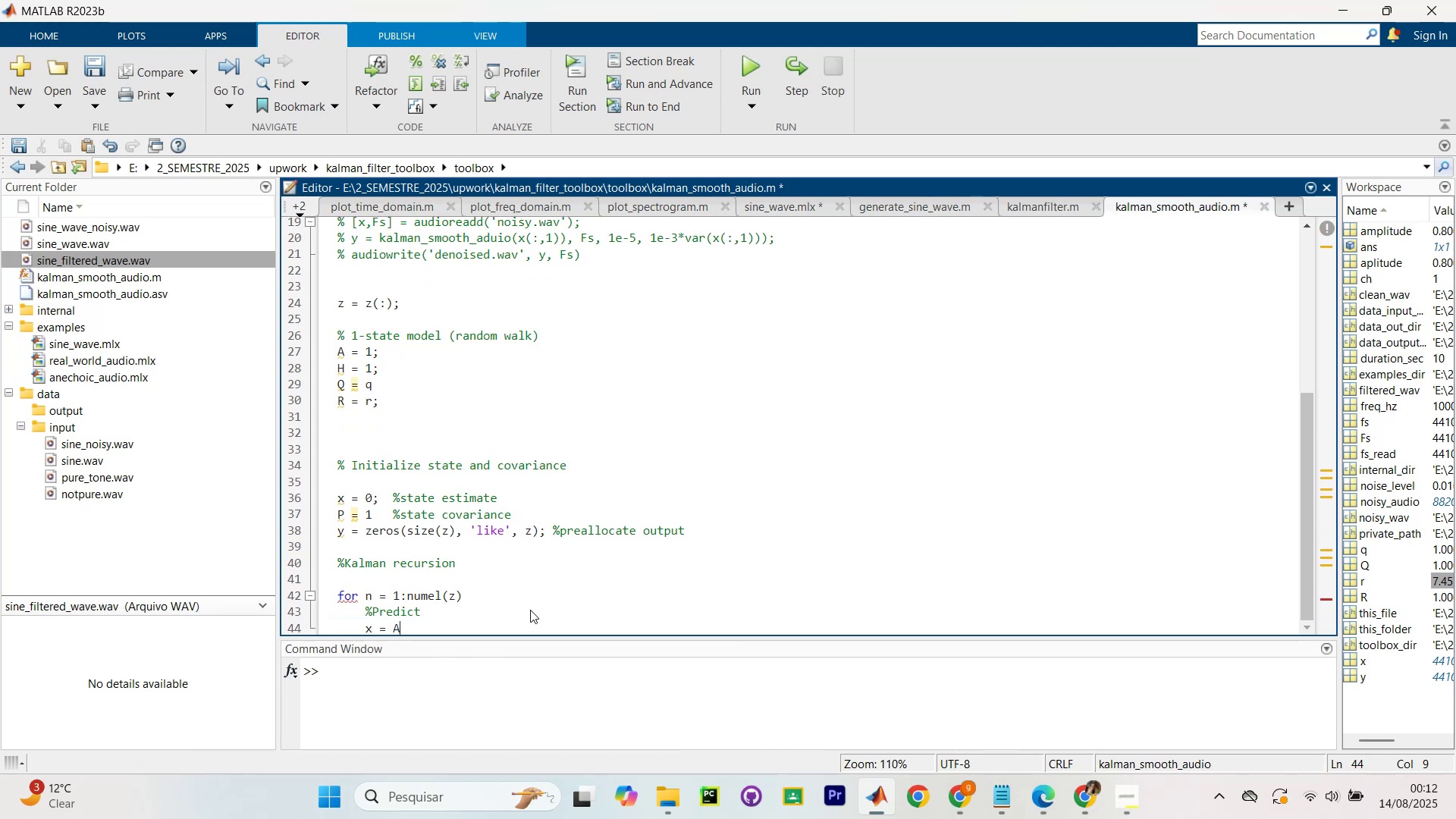 
key(A)
 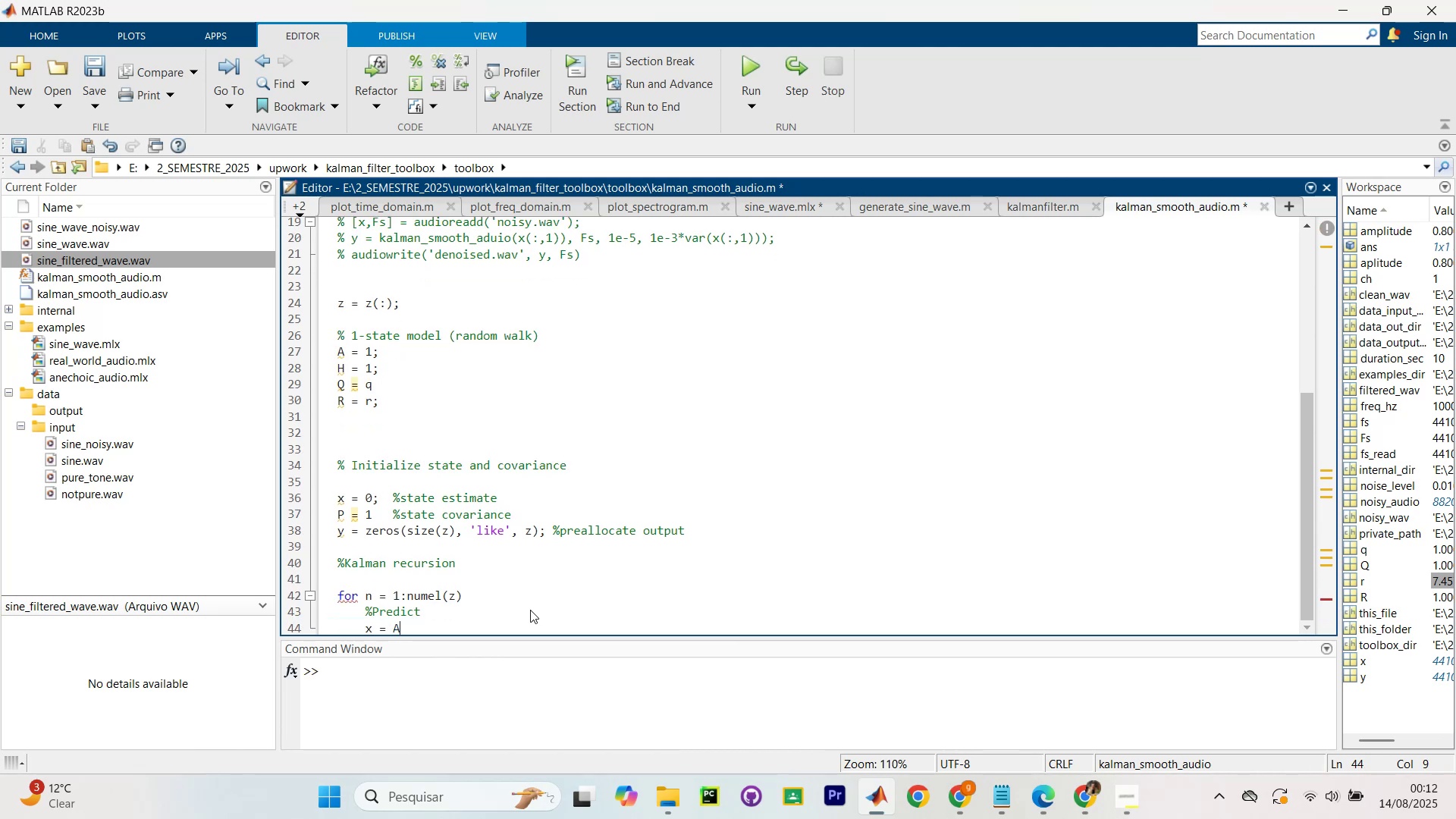 
key(CapsLock)
 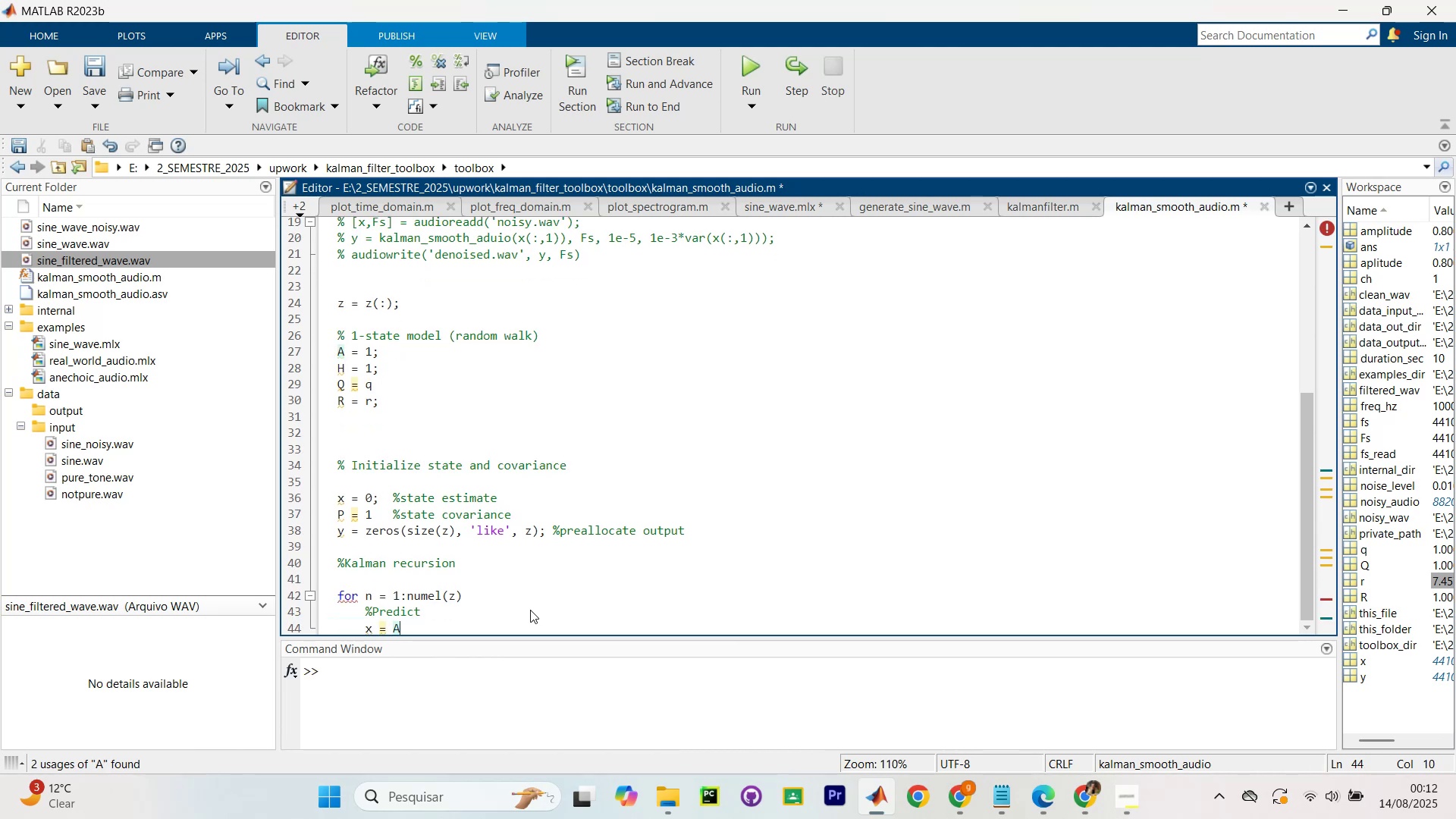 
key(Space)
 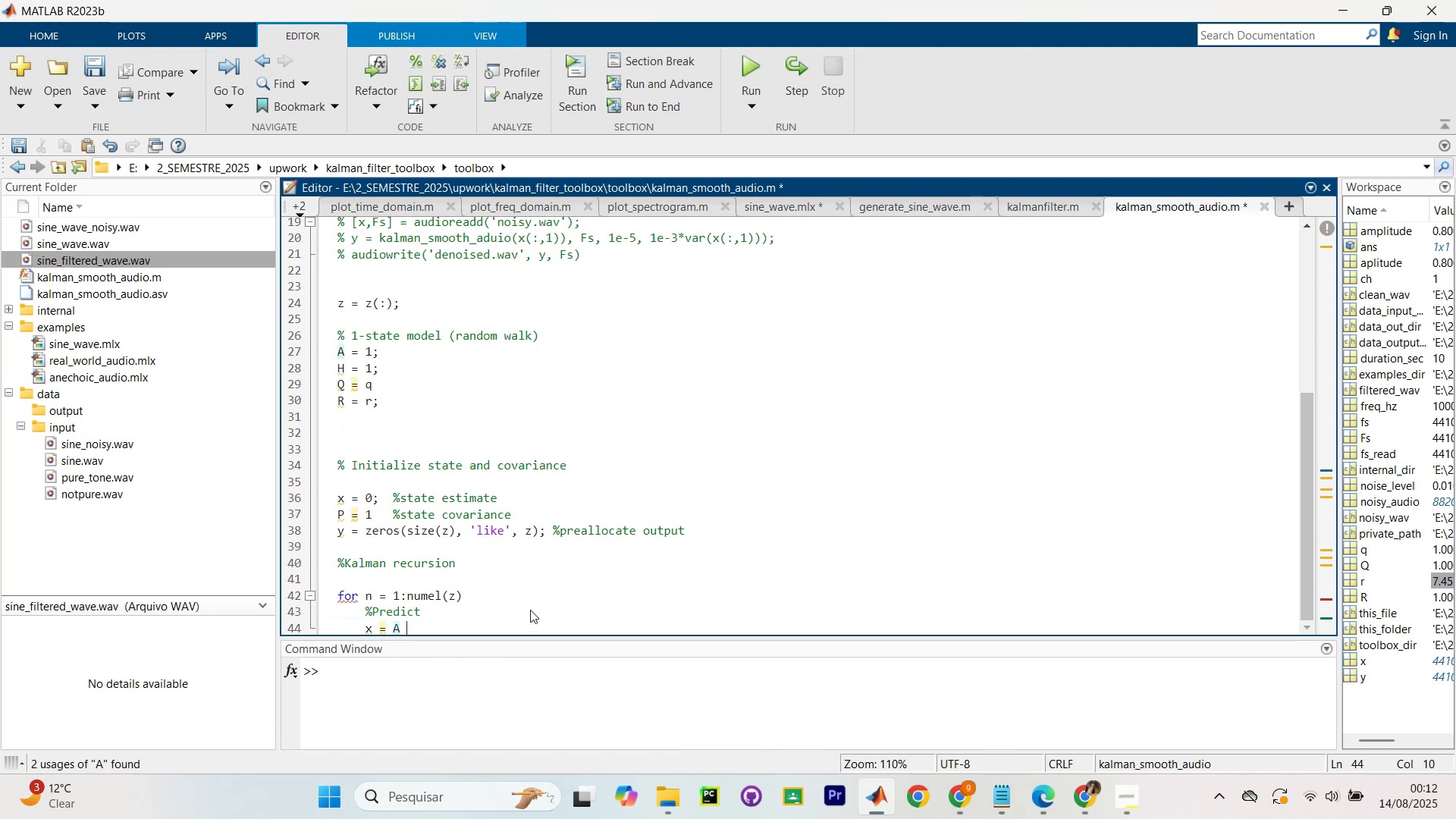 
key(Shift+8)
 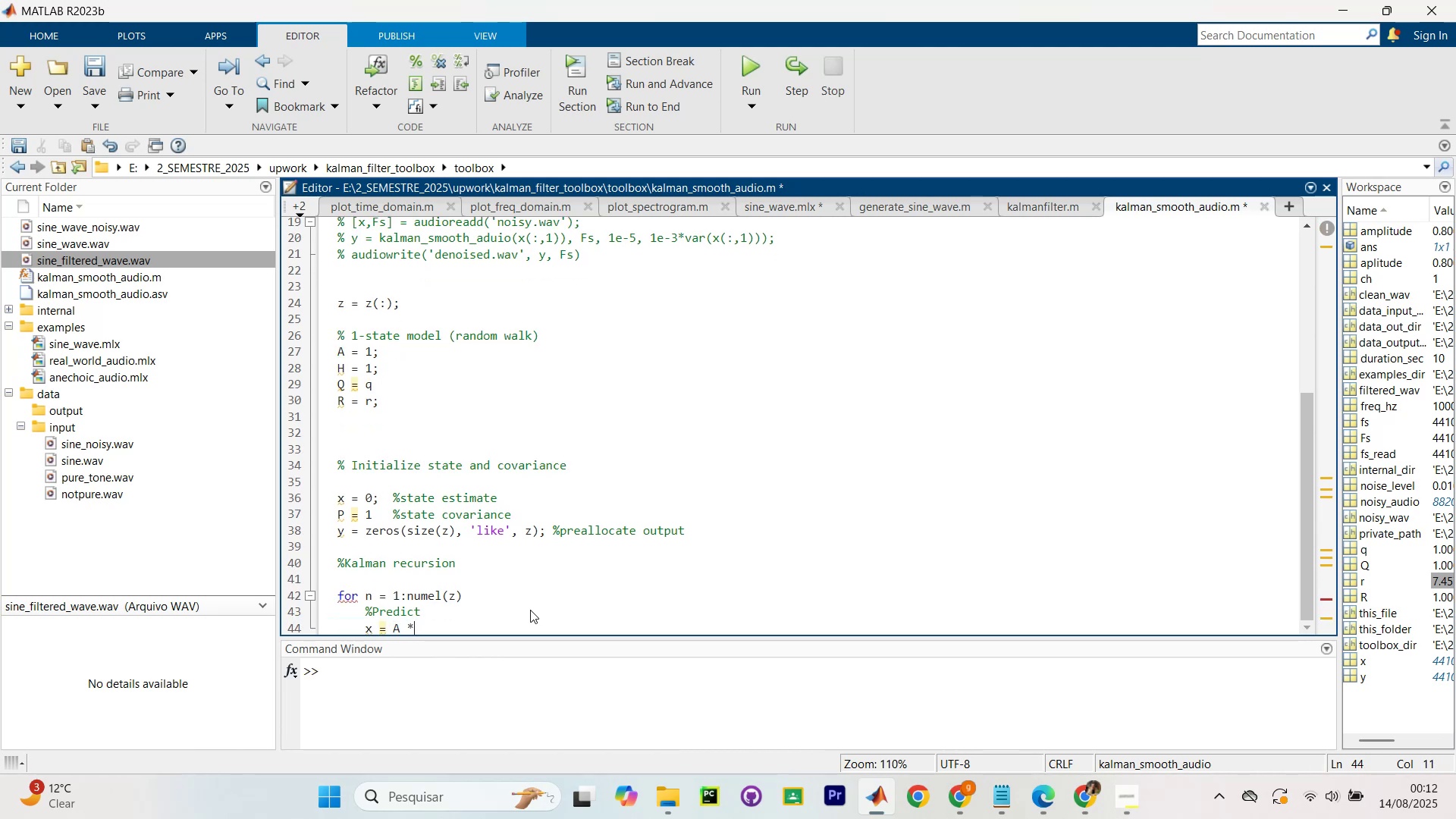 
key(Shift+Space)
 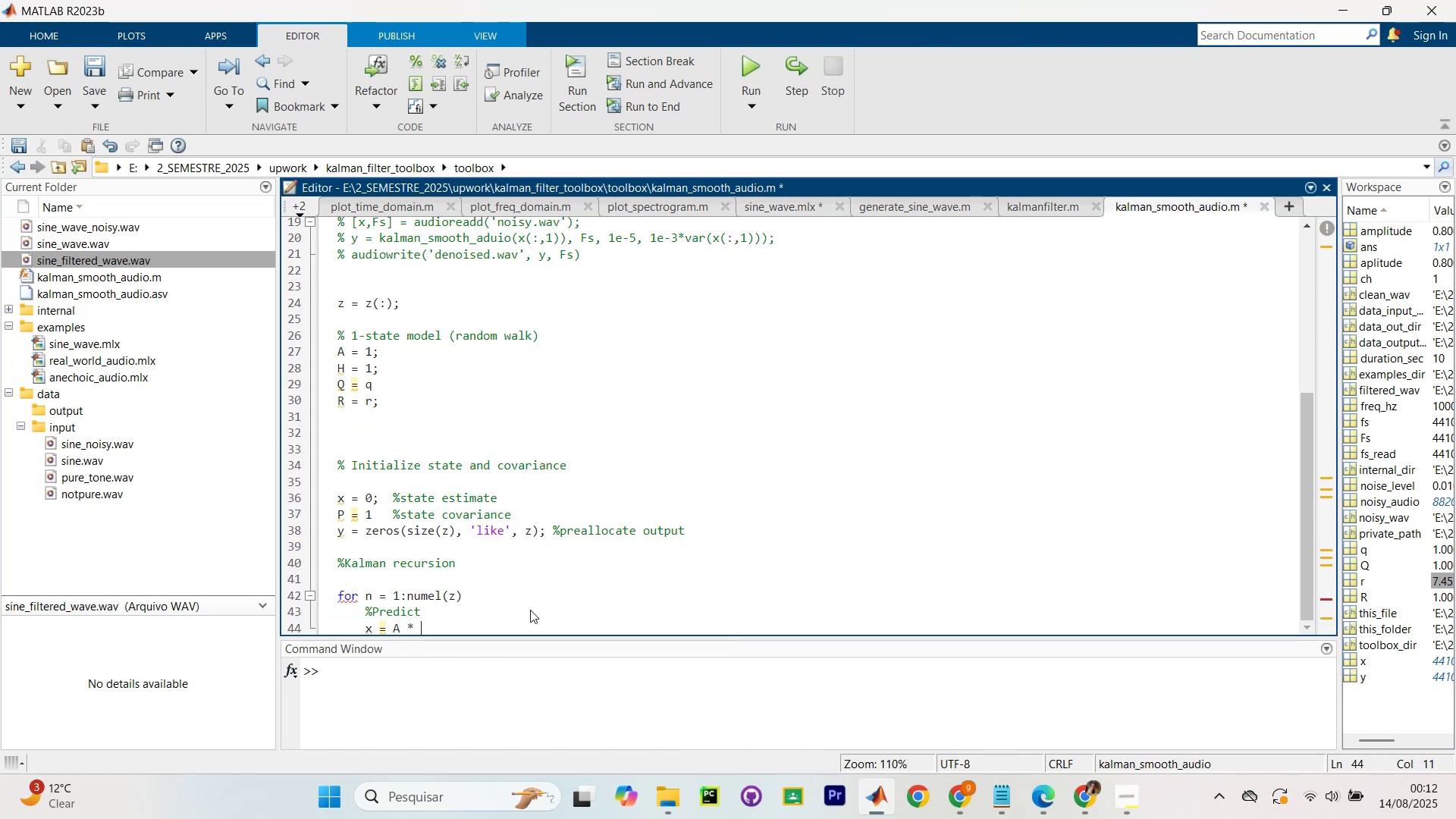 
key(X)
 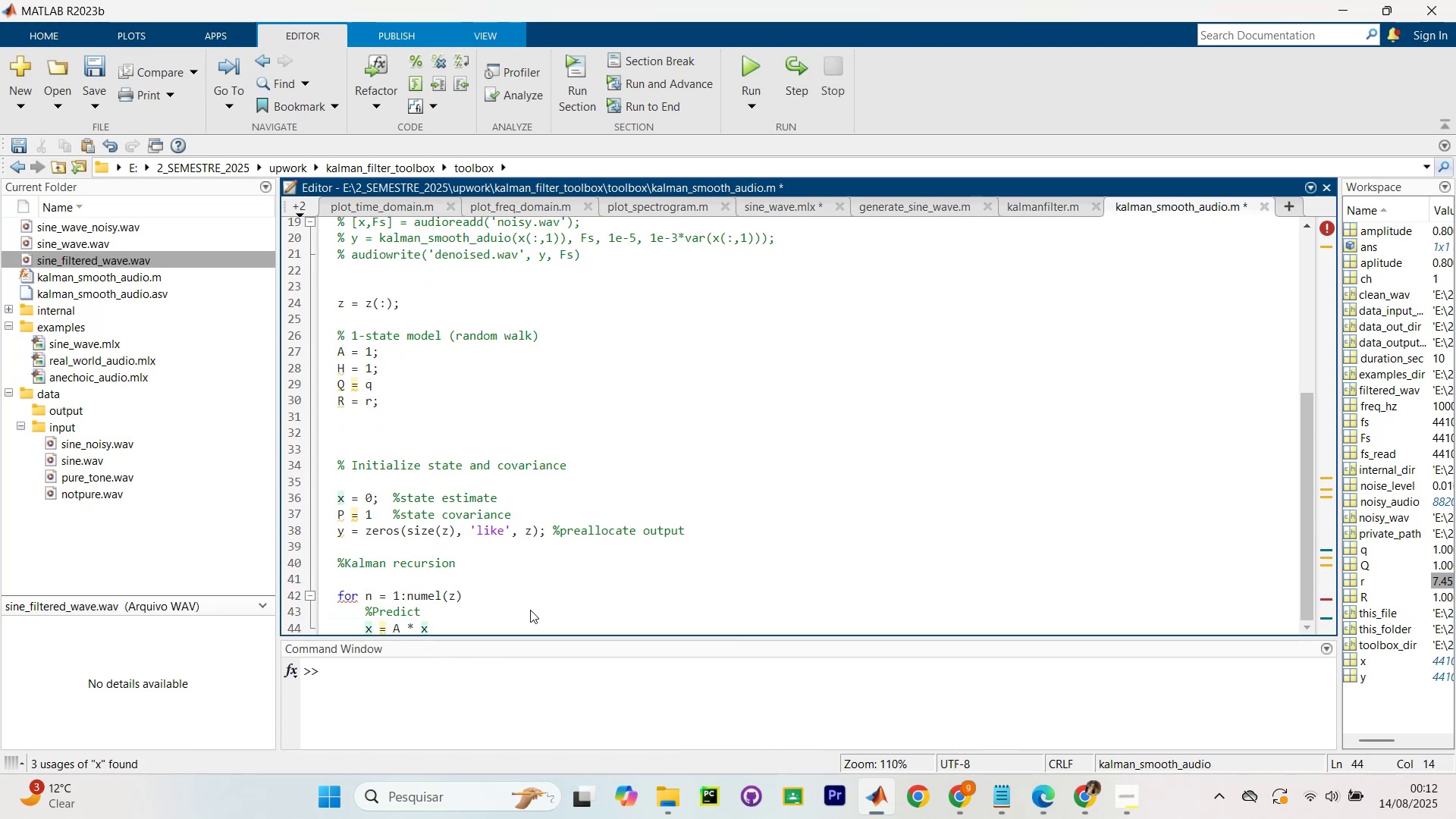 
key(Slash)
 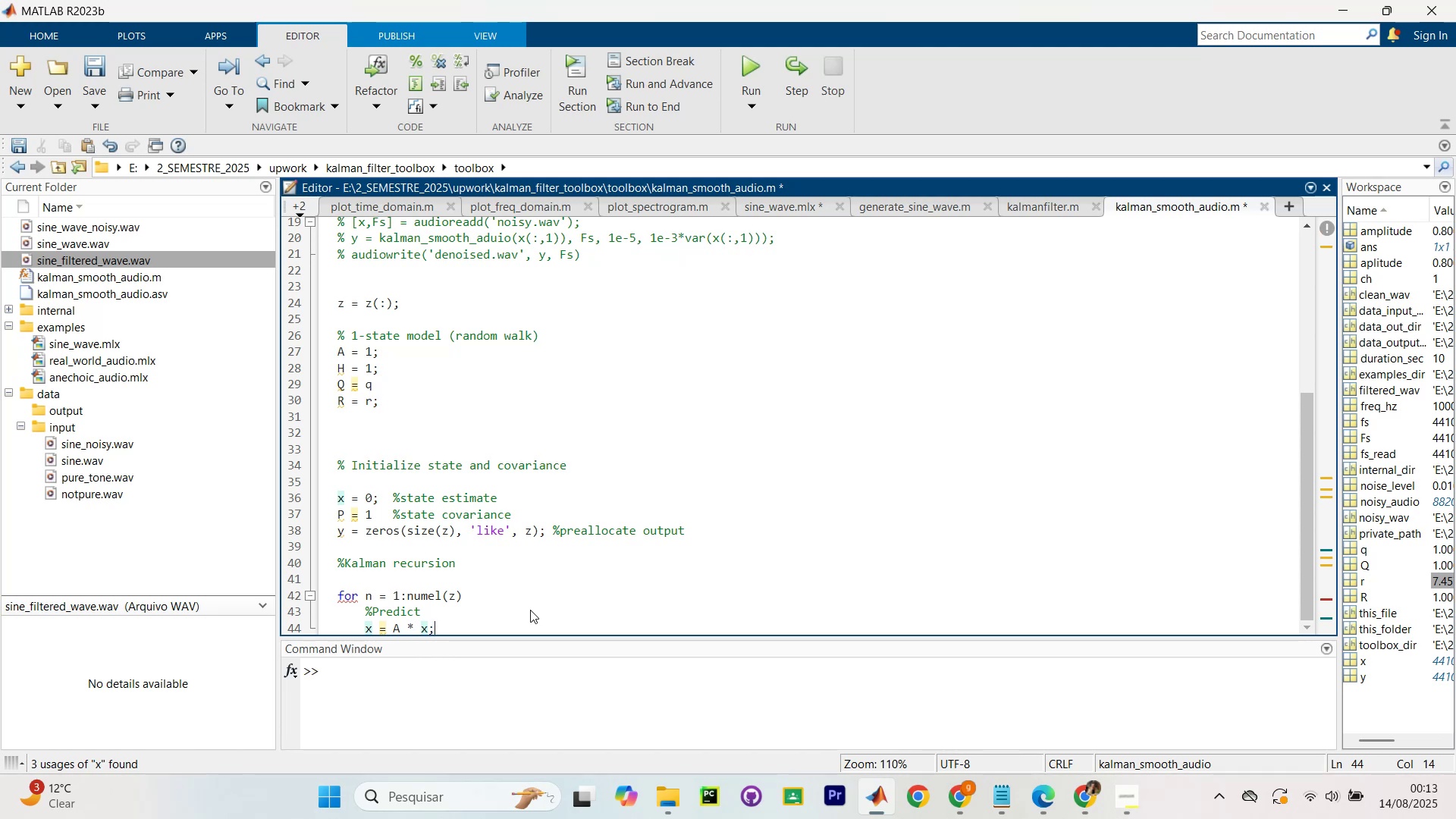 
key(Enter)
 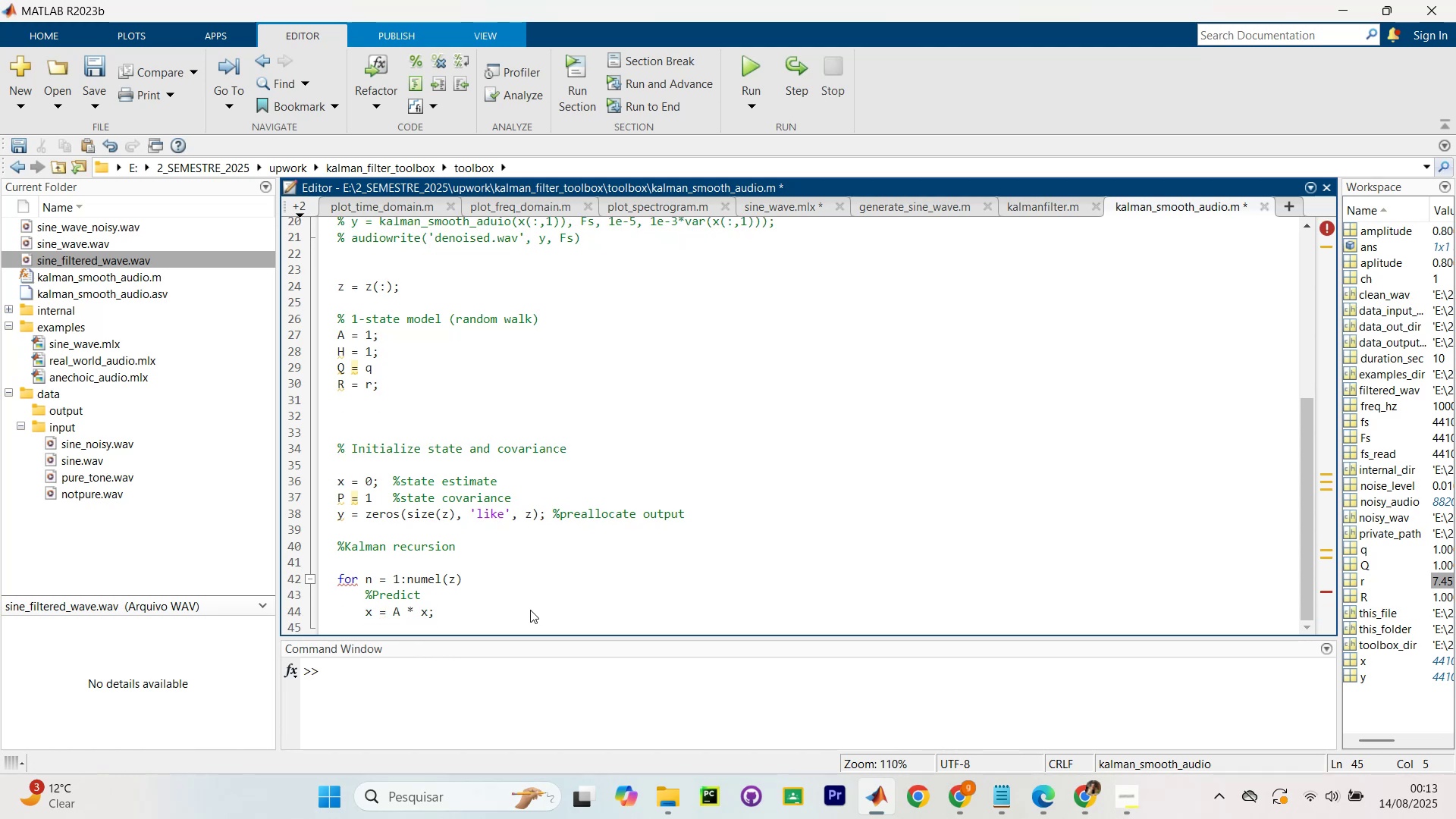 
key(CapsLock)
 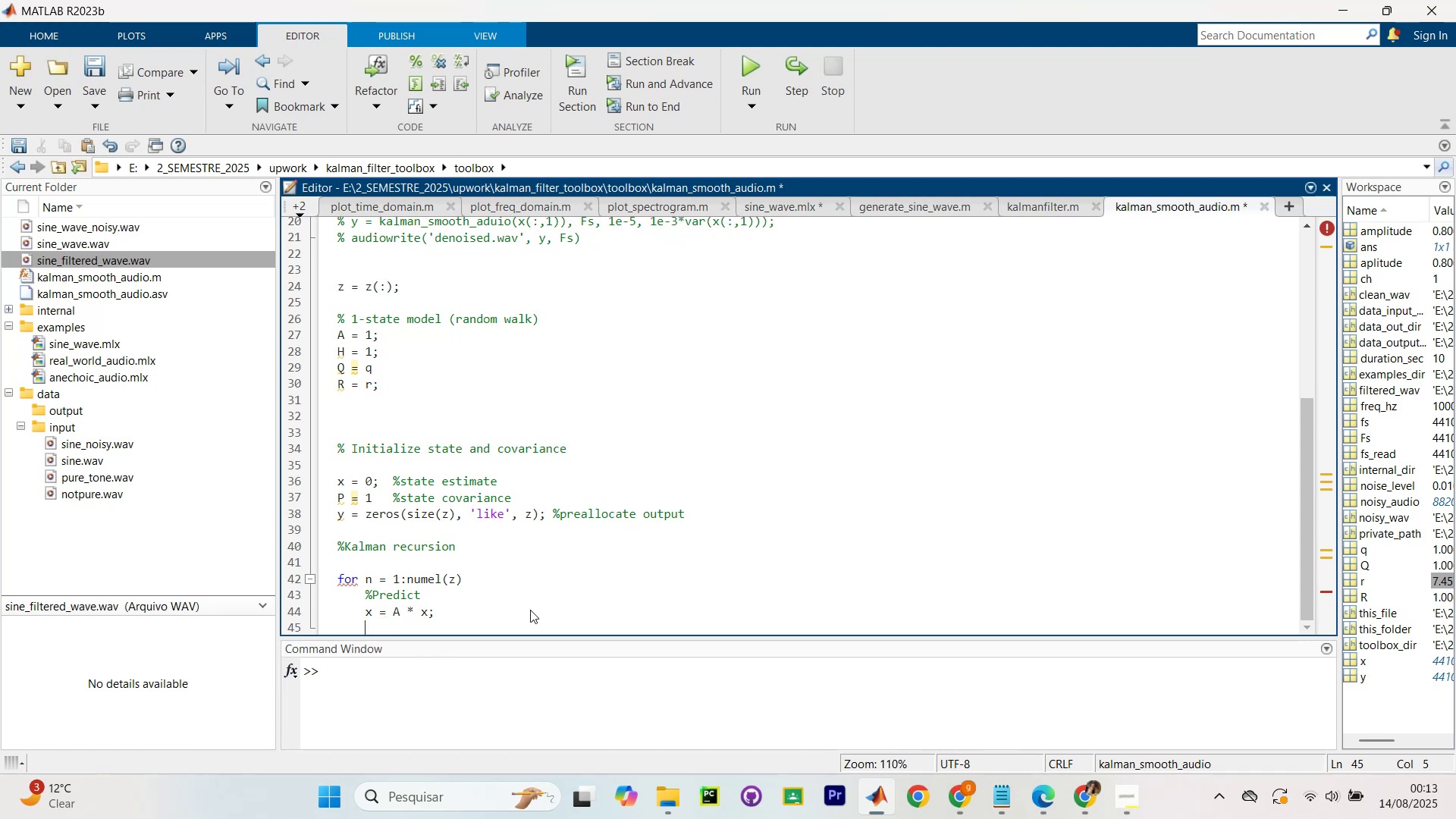 
key(BracketLeft)
 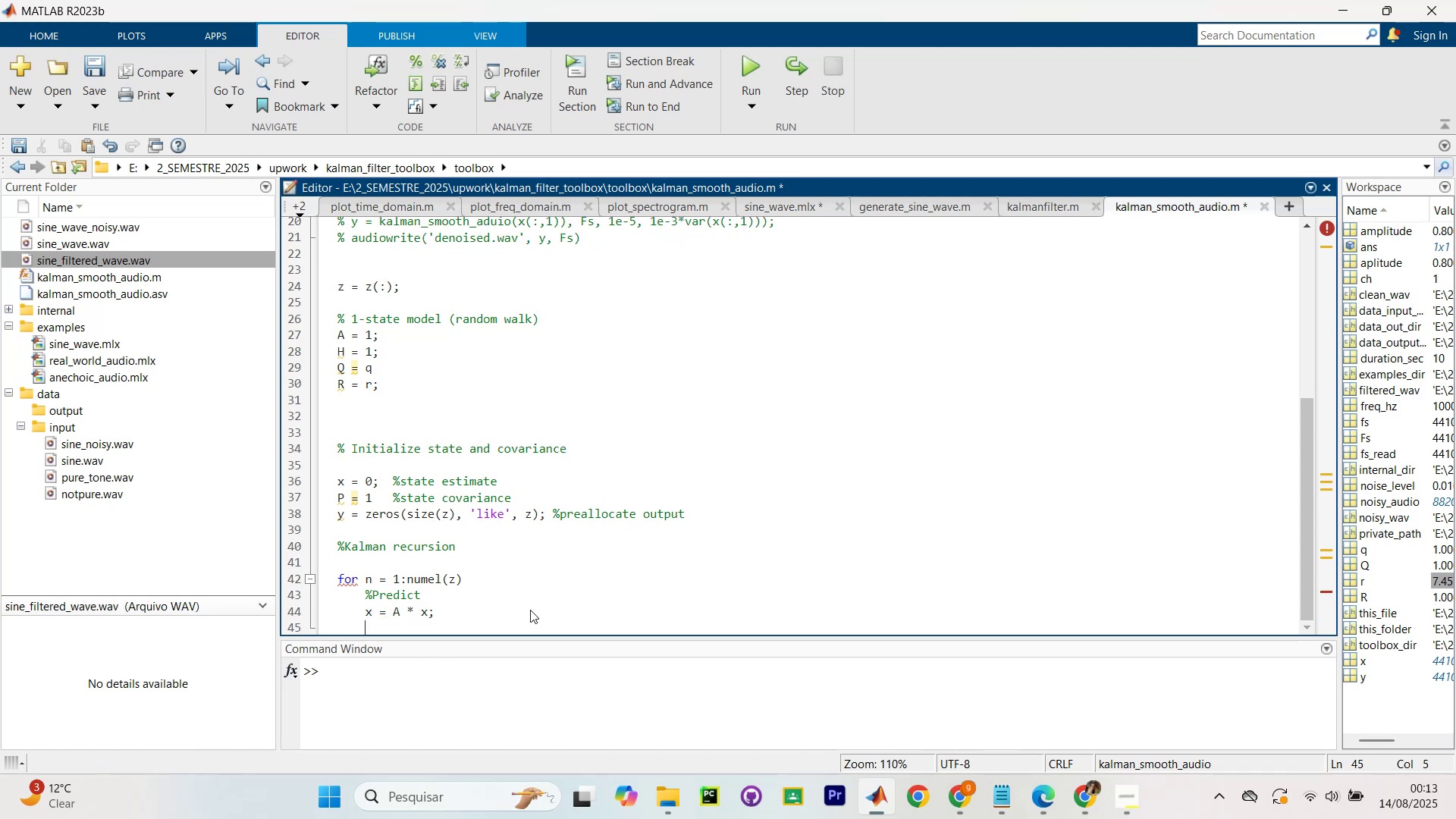 
key(P)
 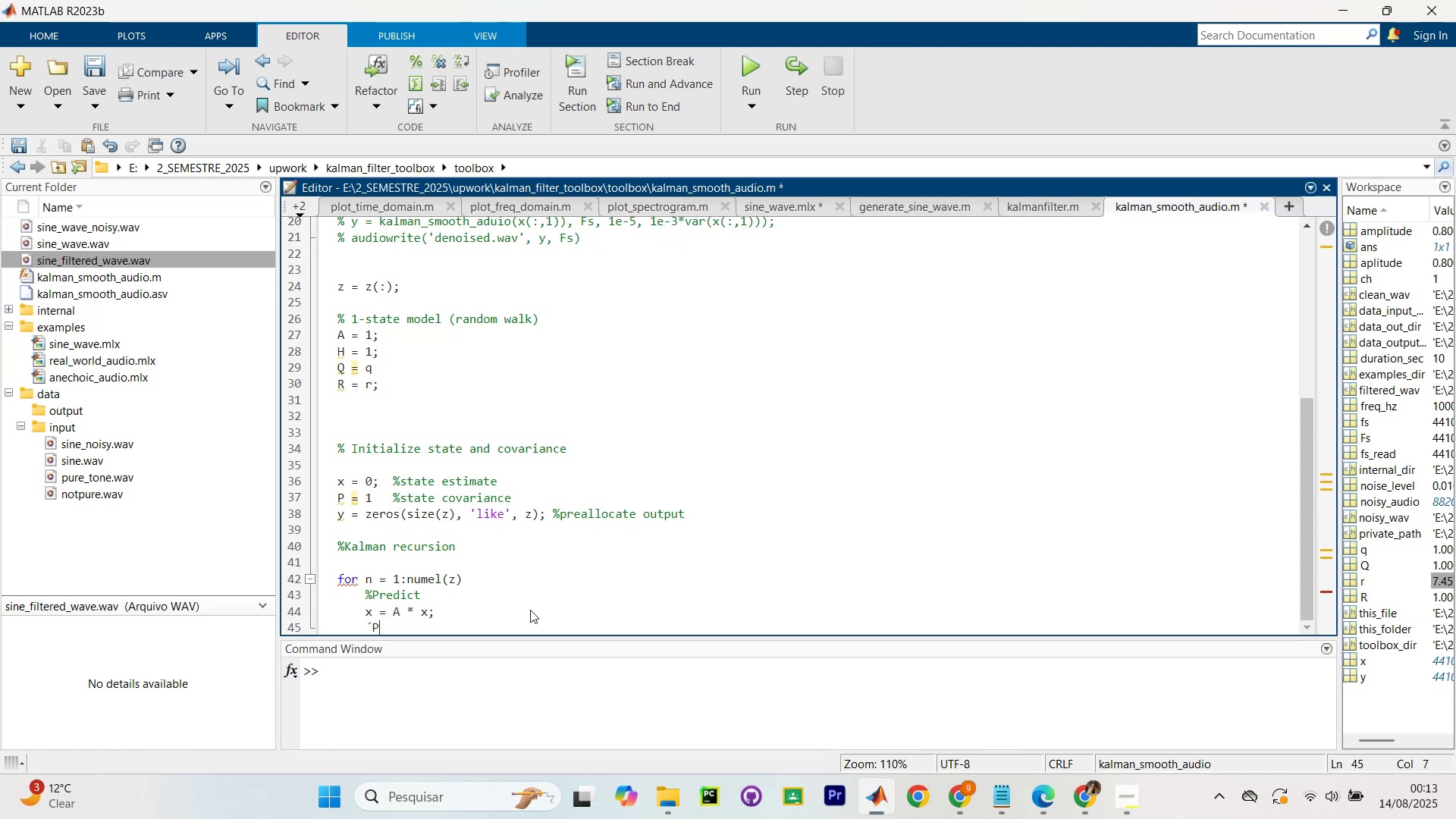 
key(CapsLock)
 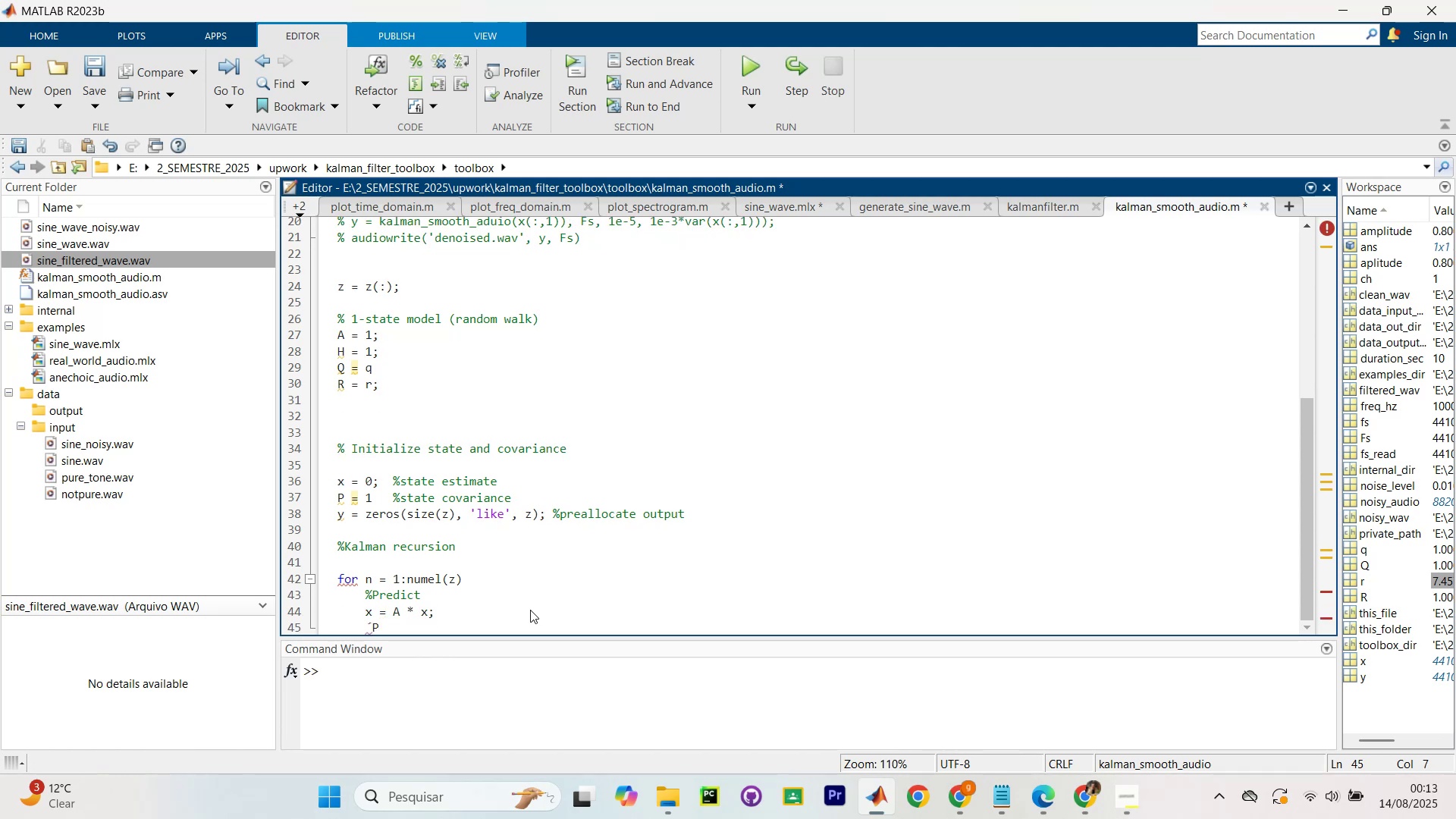 
key(Backspace)
 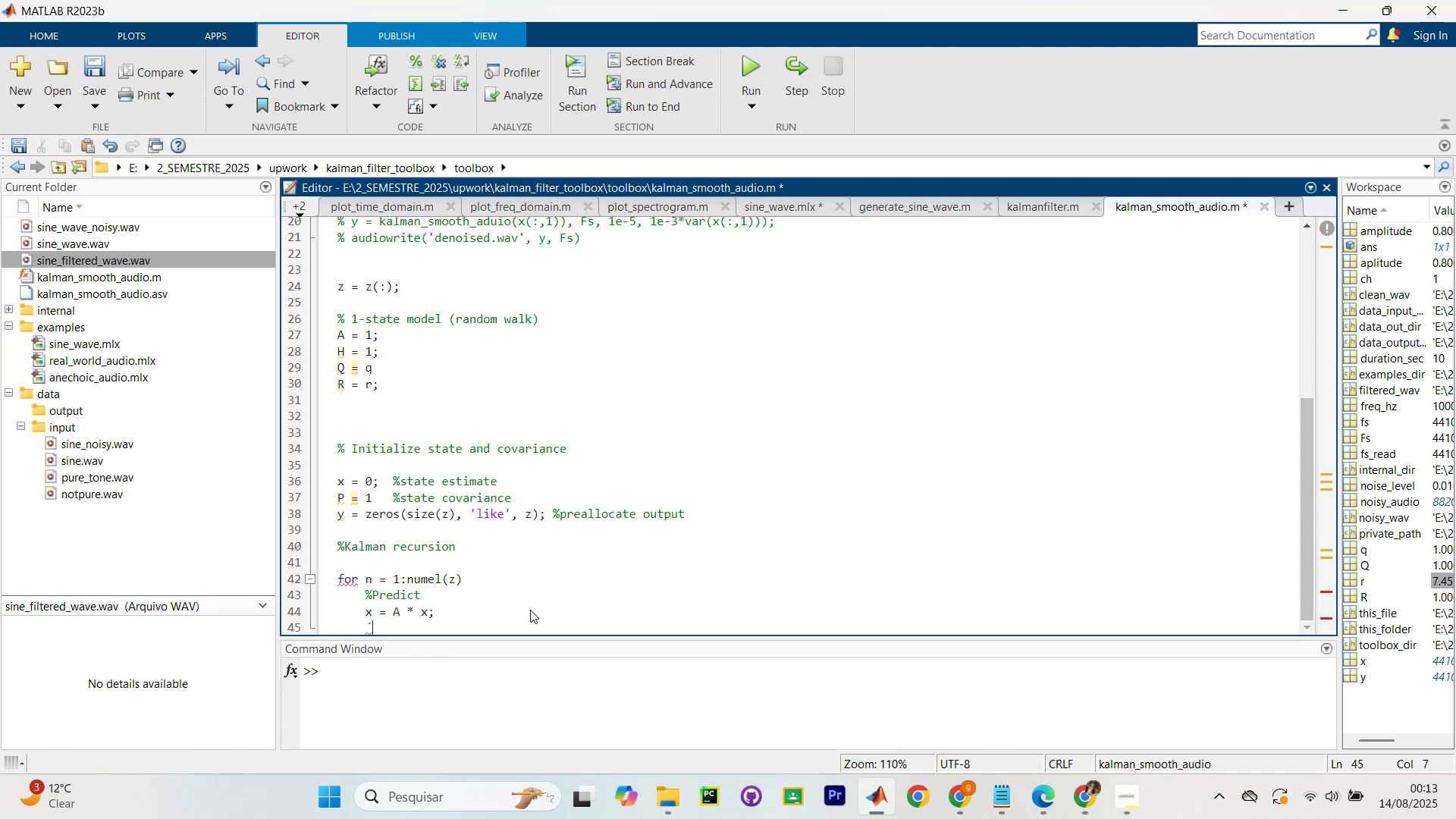 
key(Backspace)
 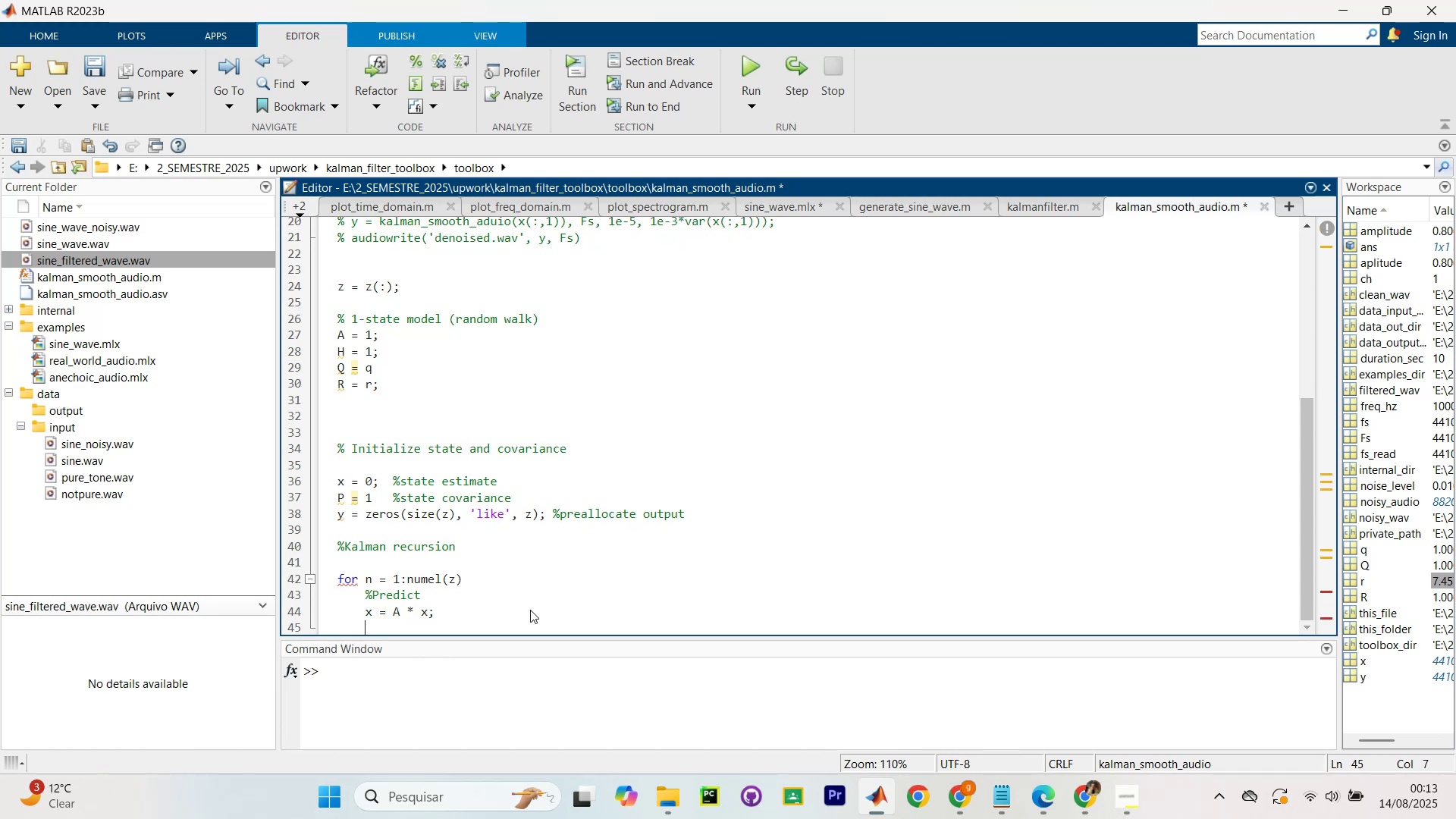 
key(CapsLock)
 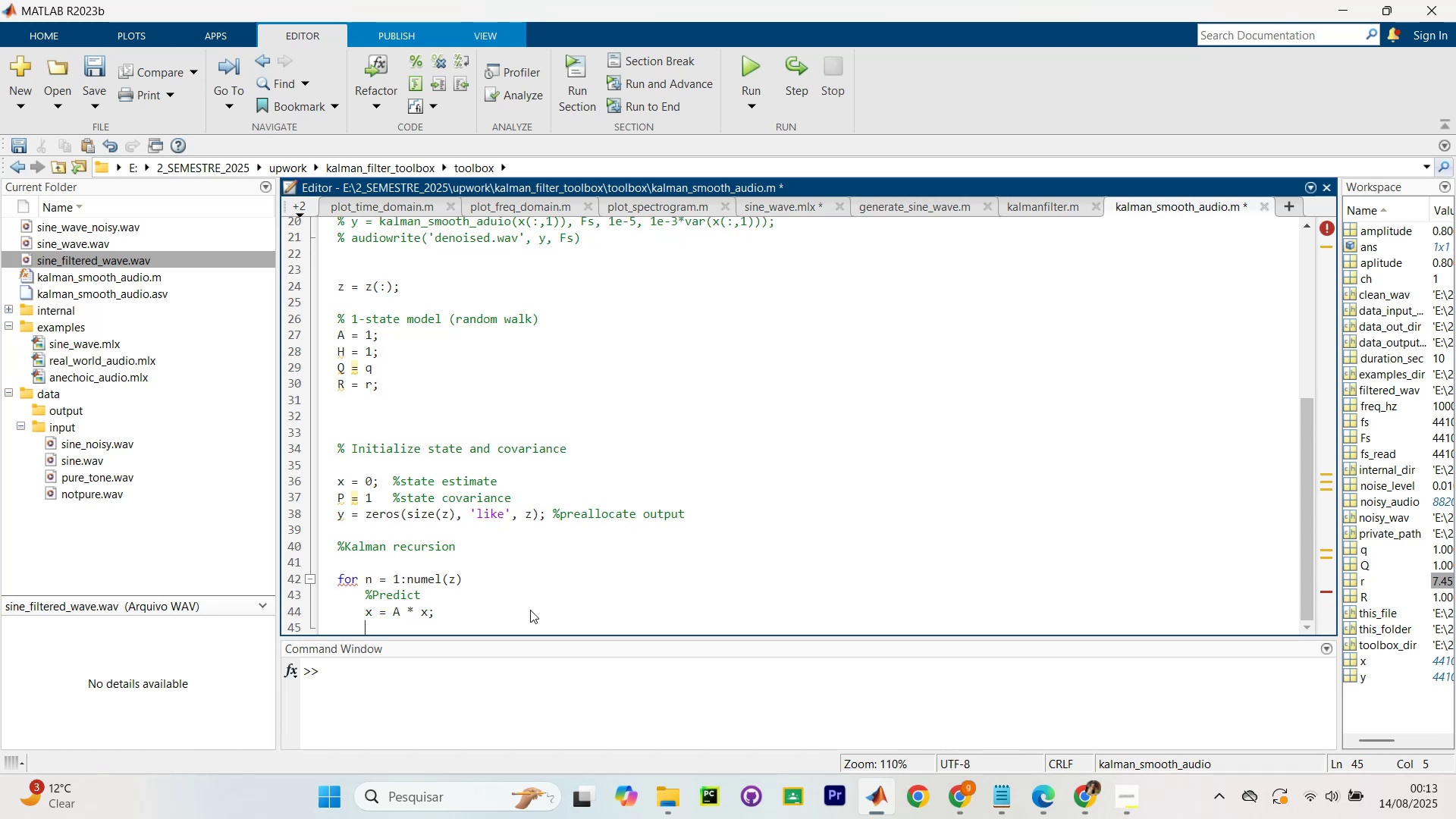 
key(P)
 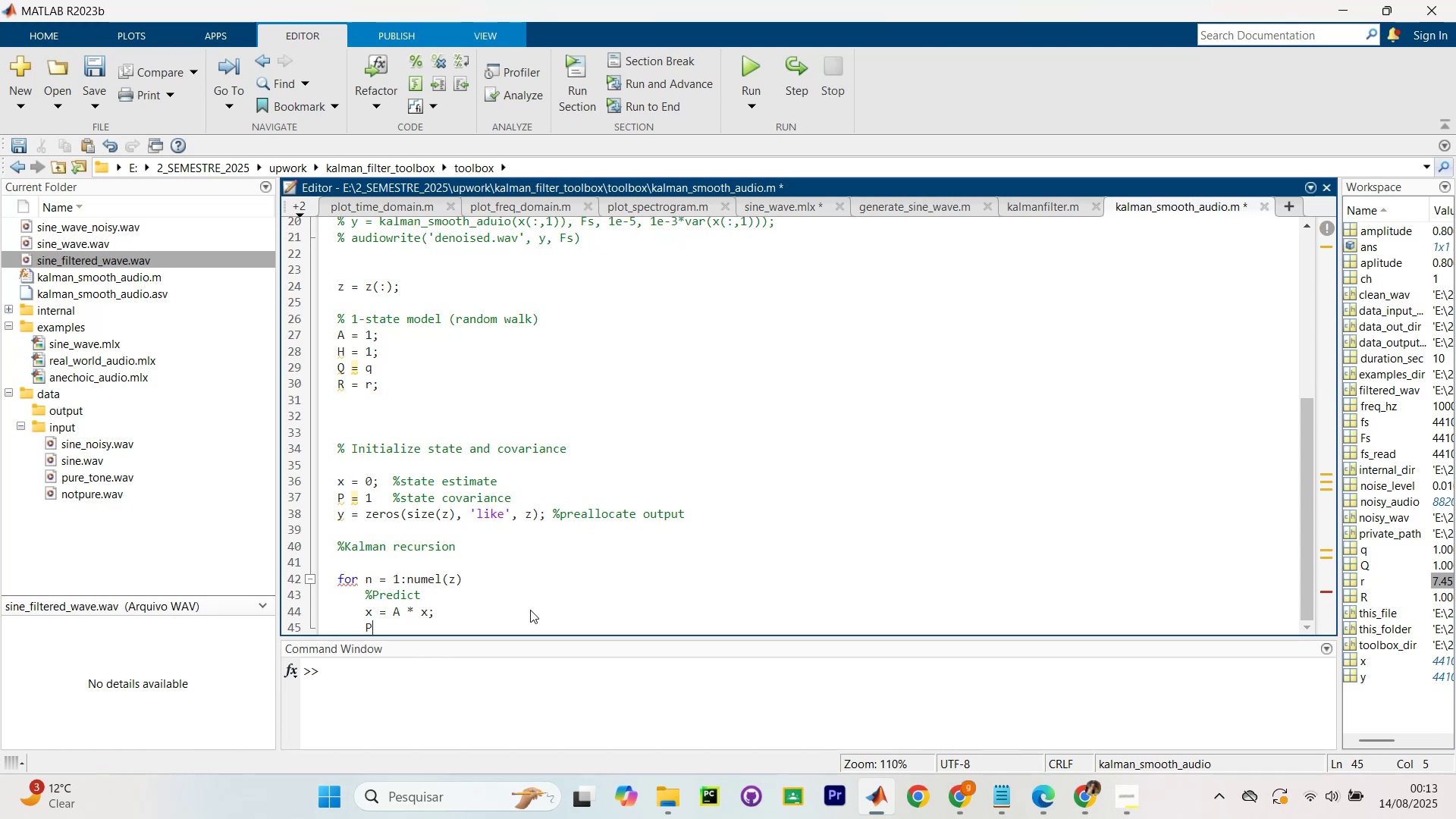 
key(CapsLock)
 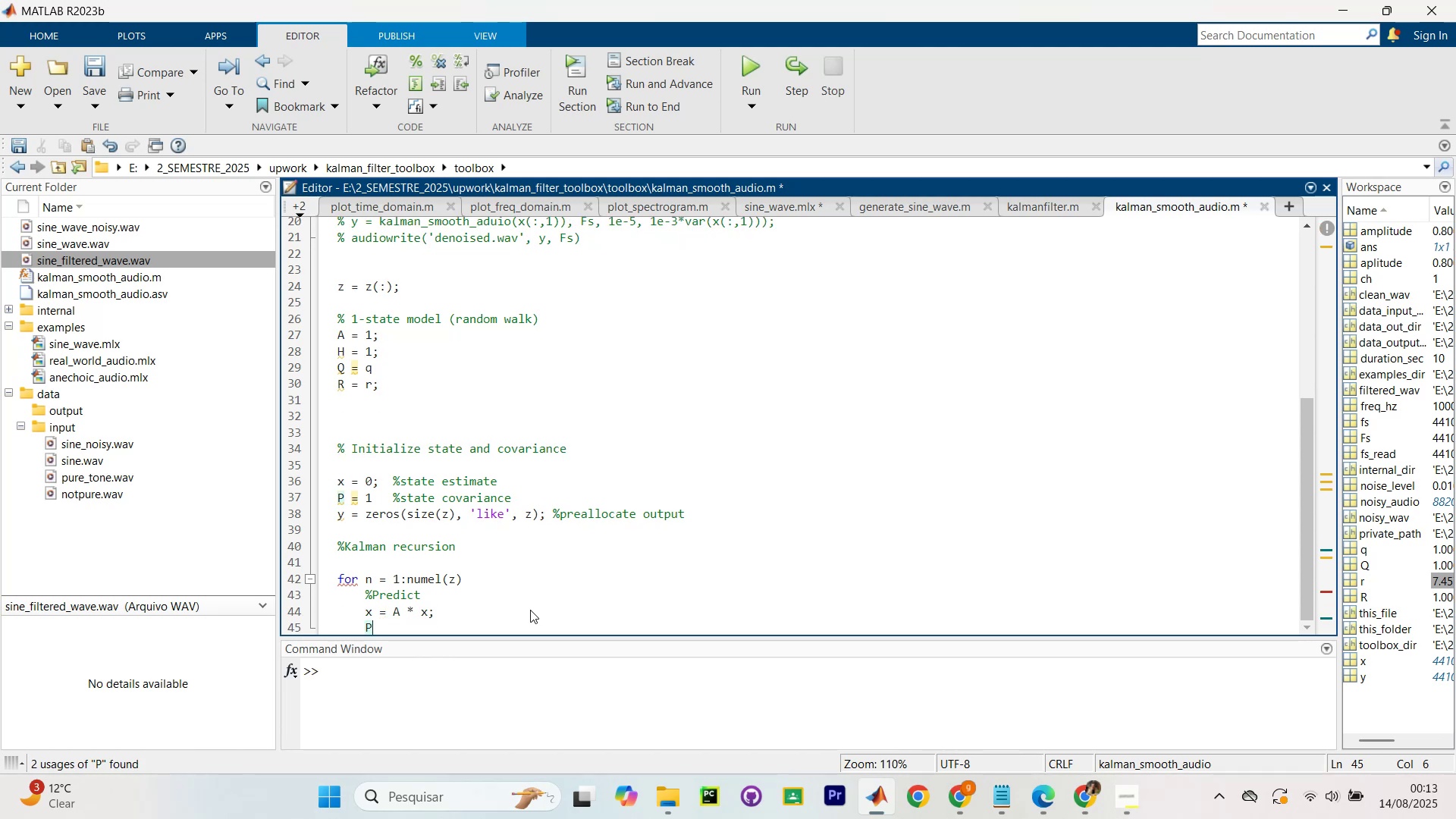 
key(Space)
 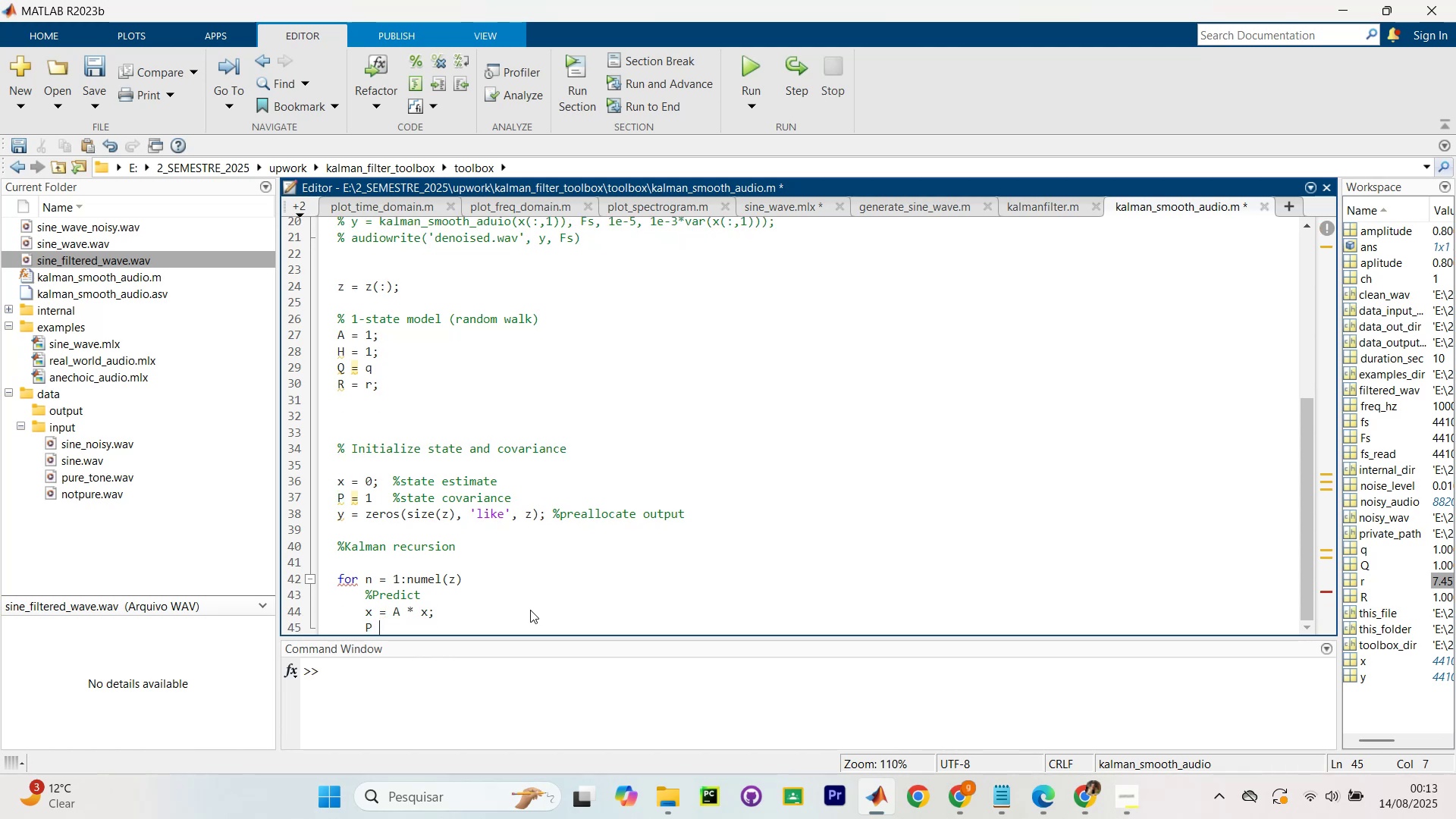 
key(Equal)
 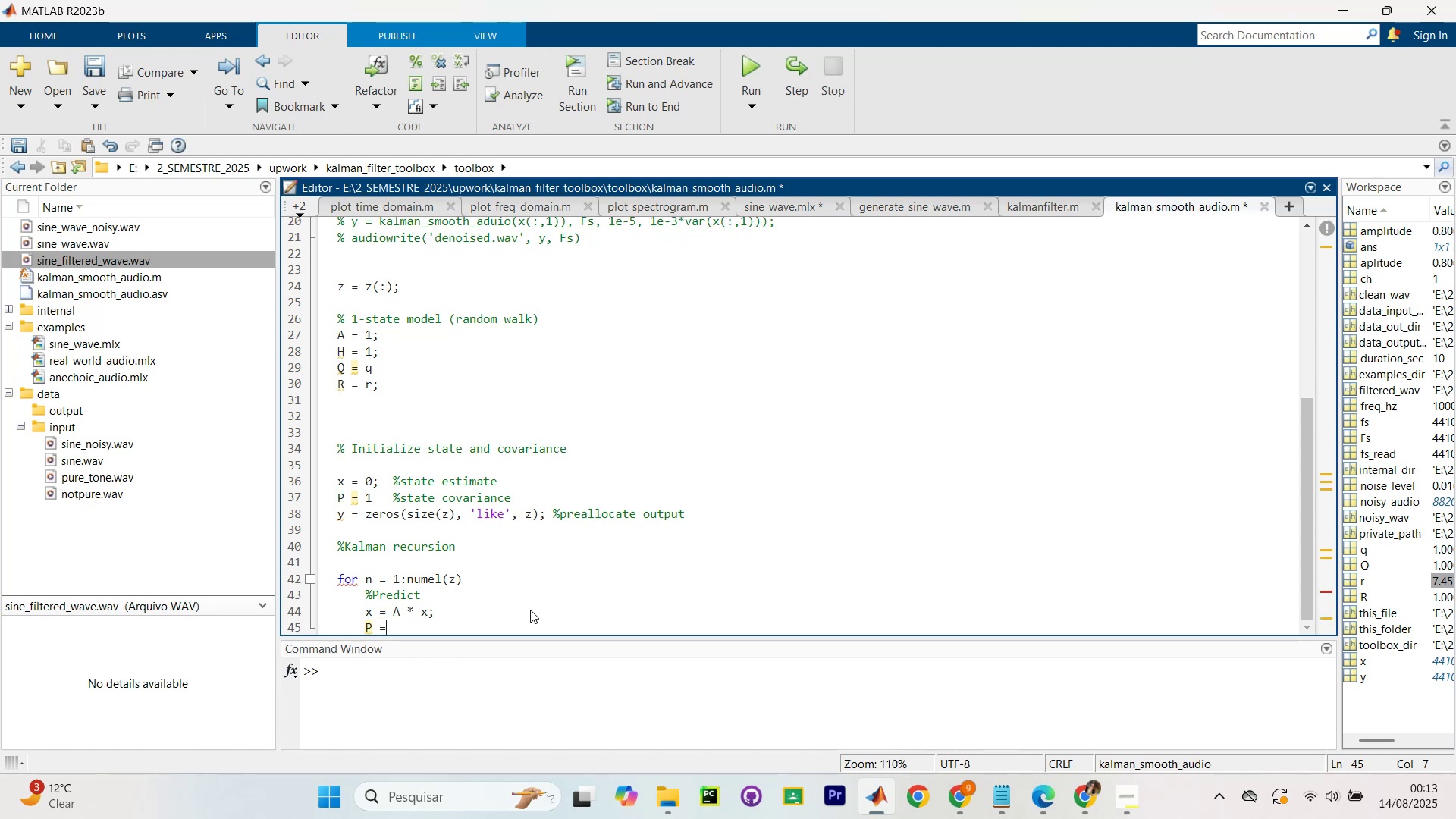 
key(Space)
 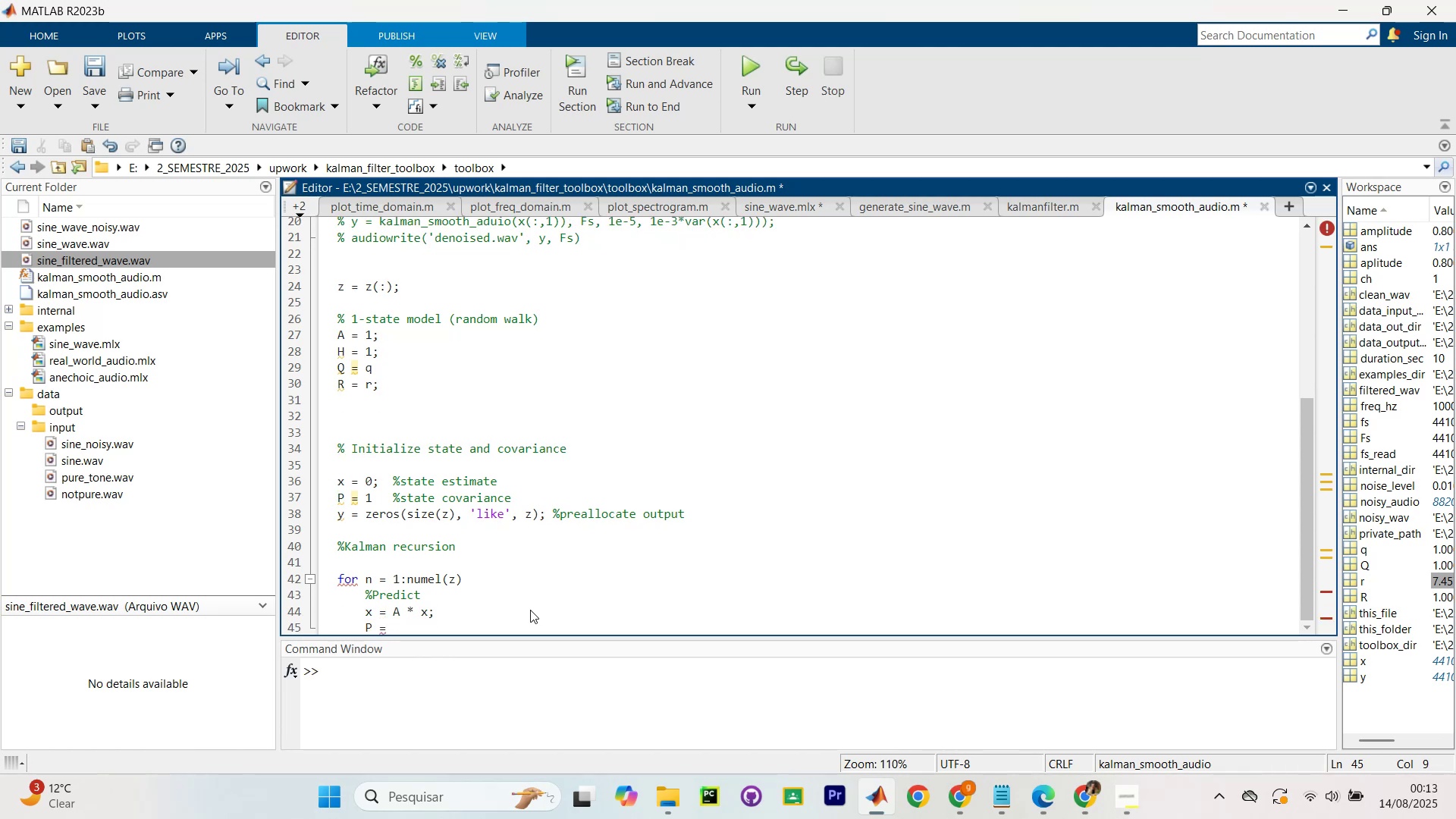 
key(CapsLock)
 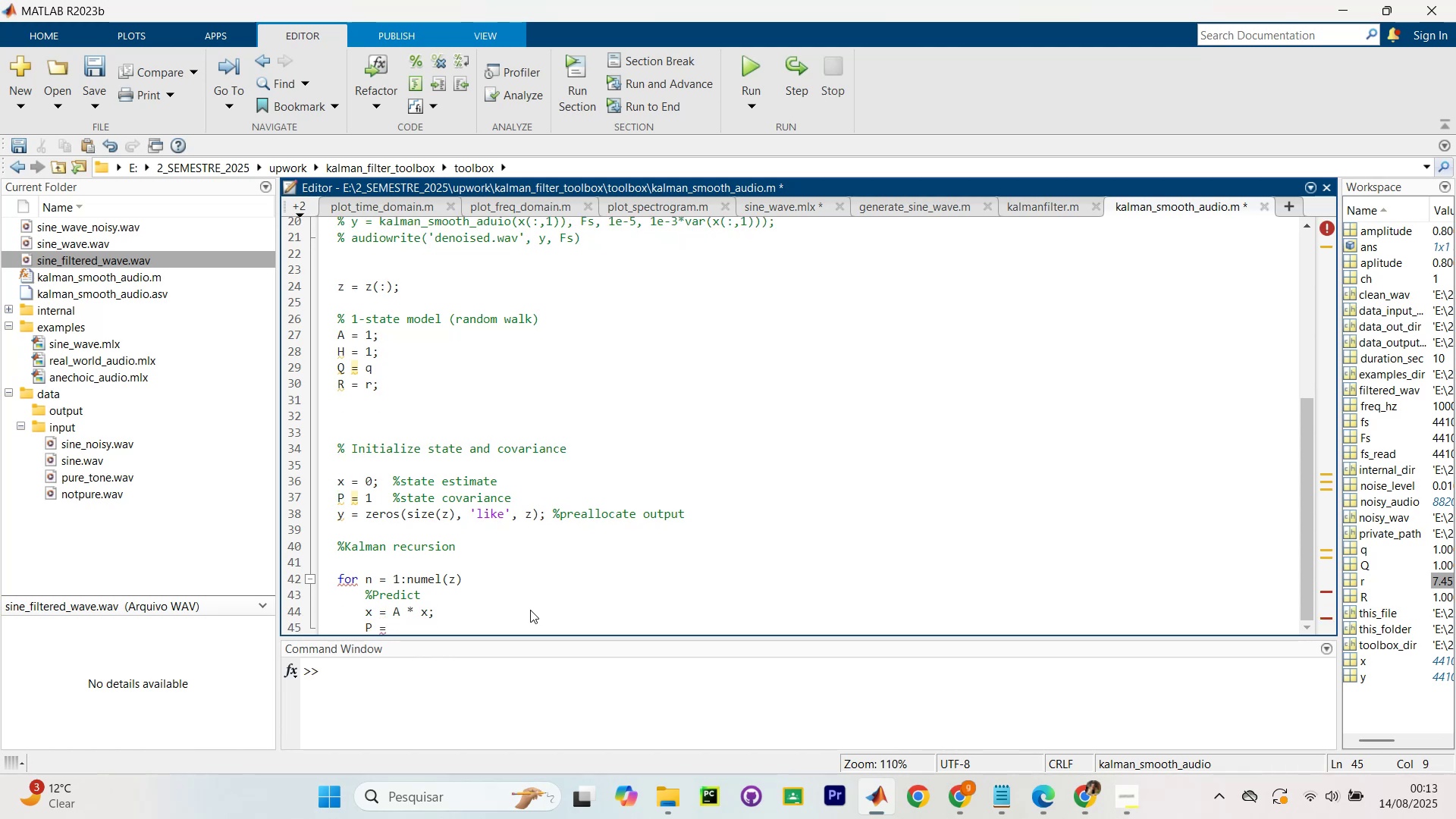 
key(A)
 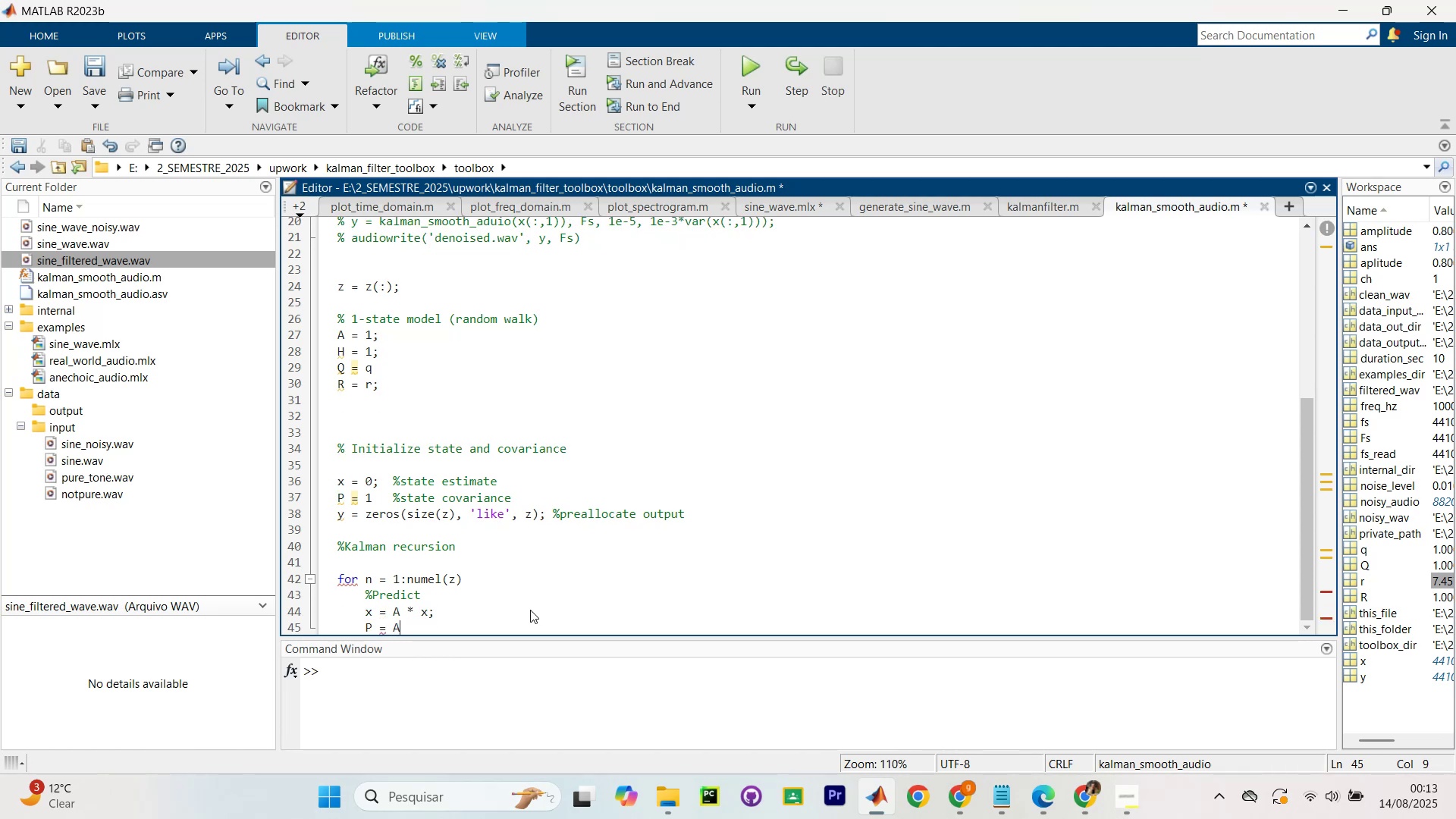 
key(CapsLock)
 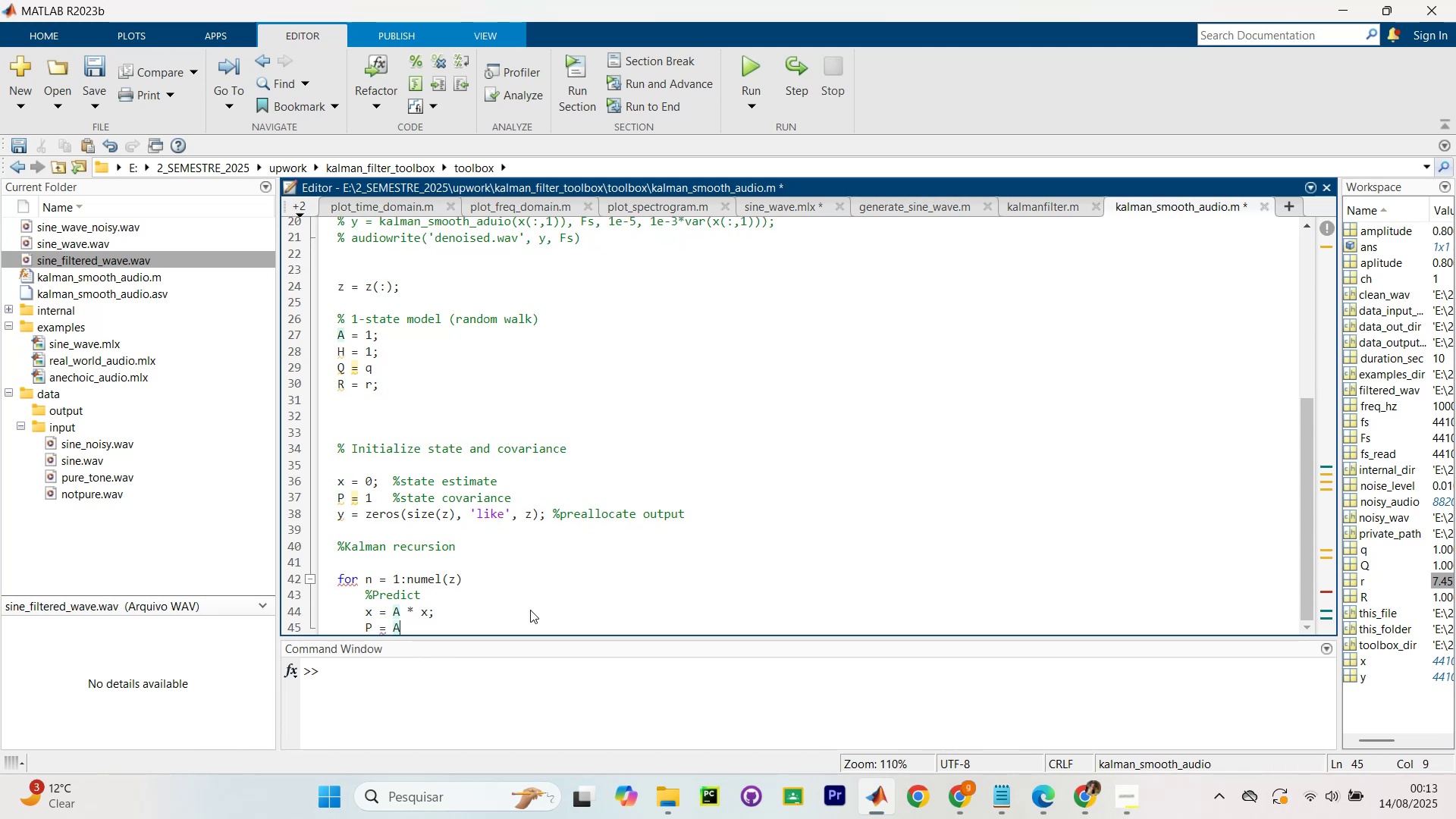 
key(Space)
 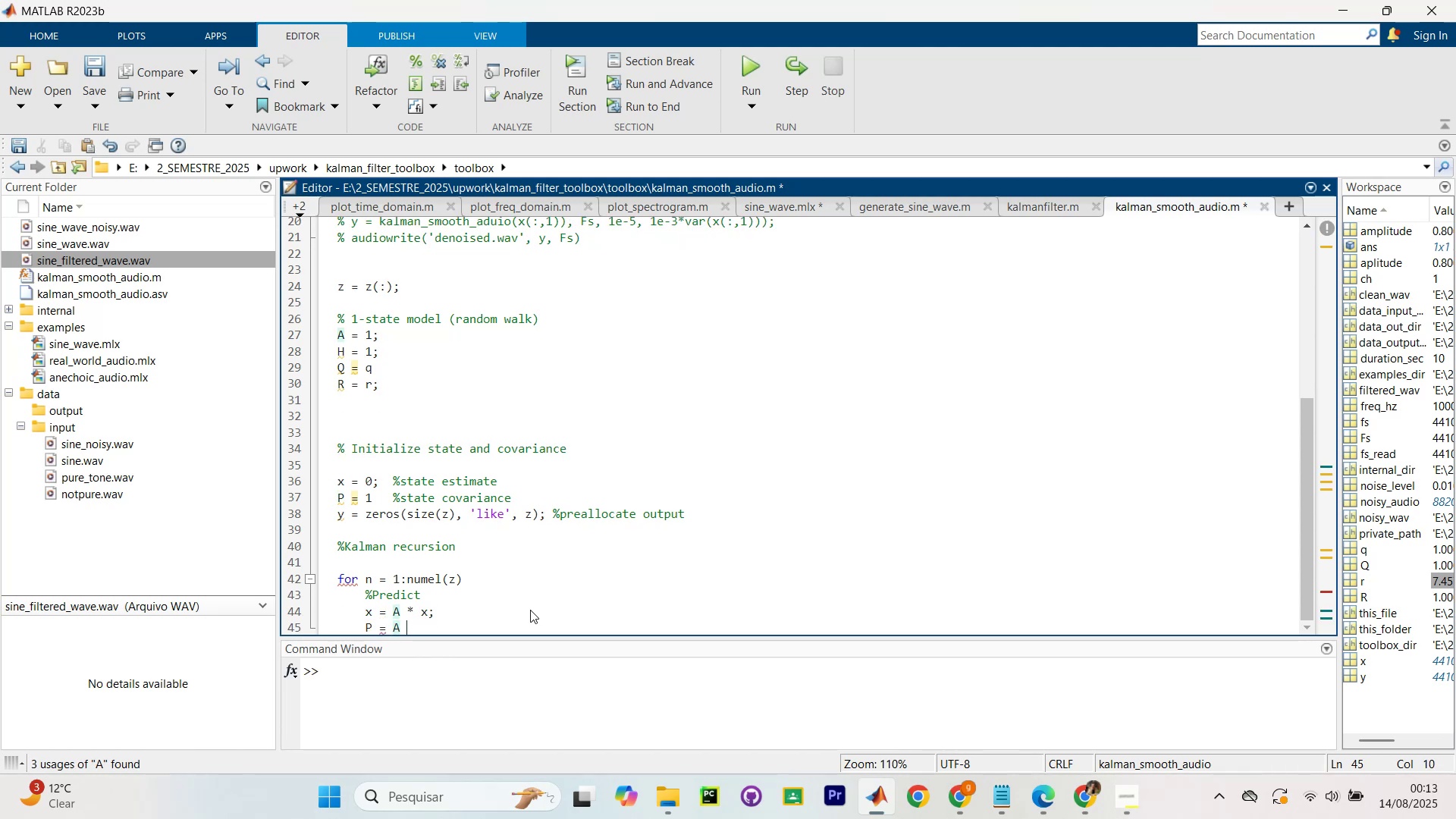 
key(Shift+8)
 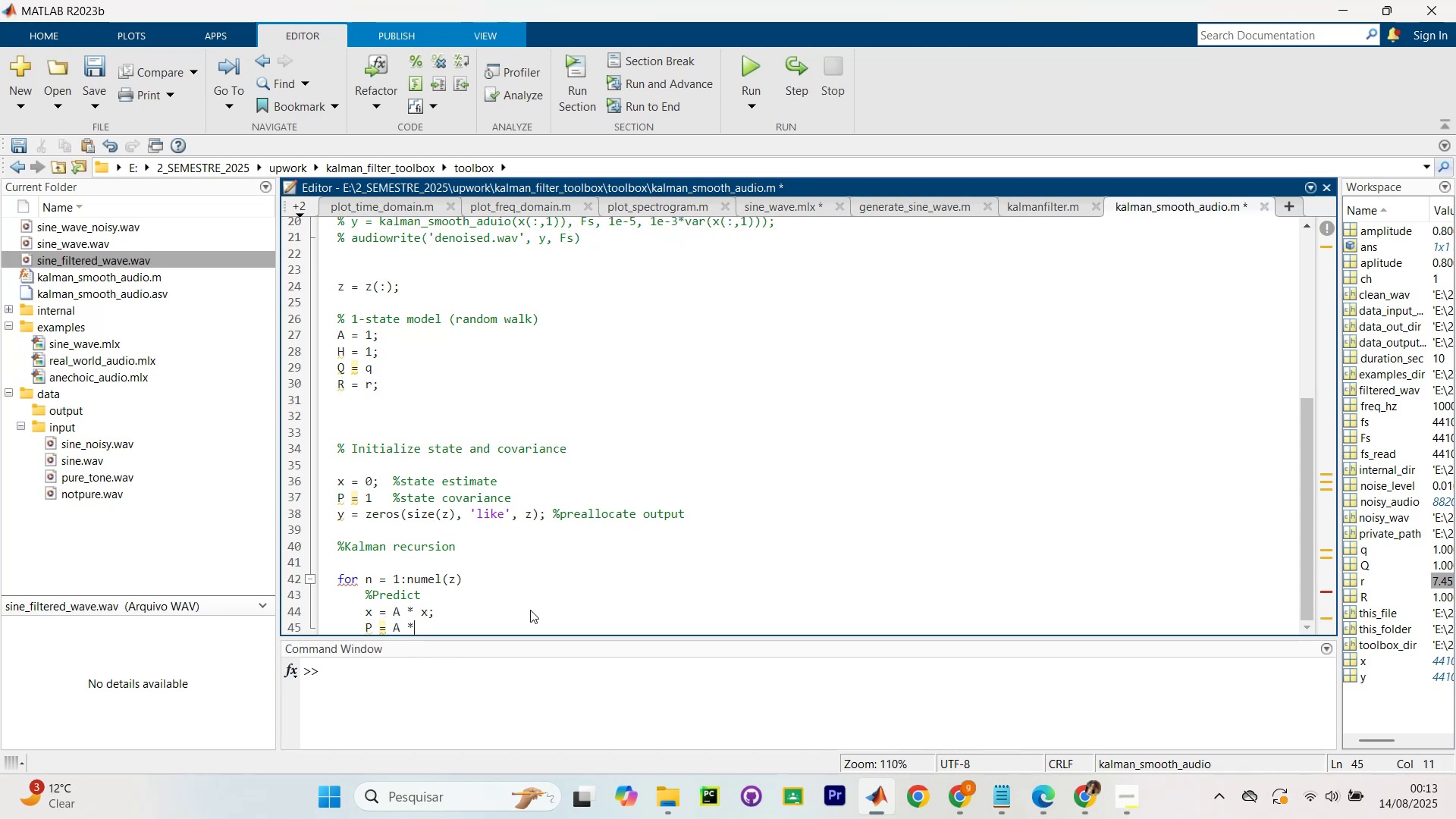 
key(Shift+Space)
 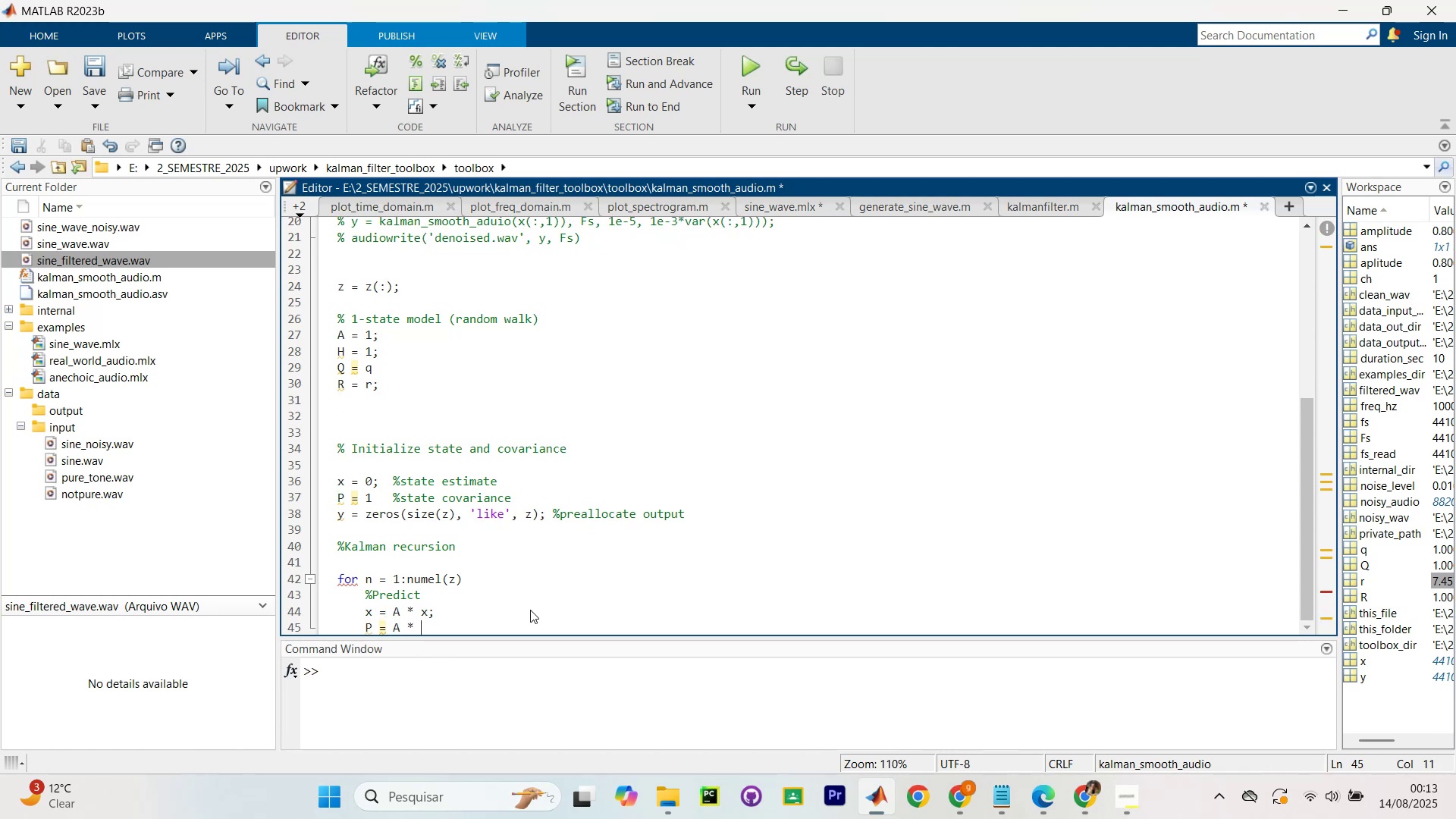 
key(CapsLock)
 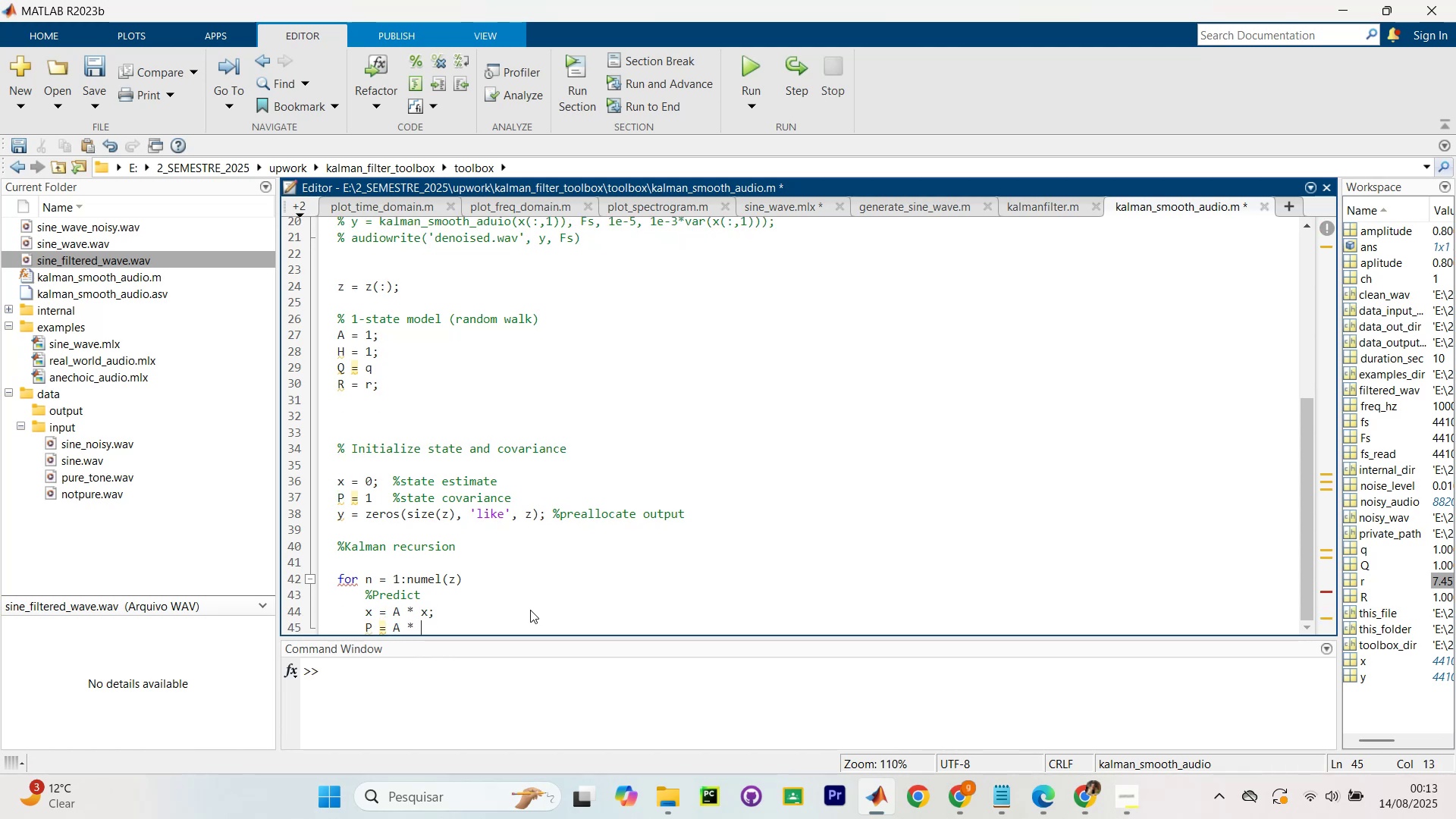 
key(P)
 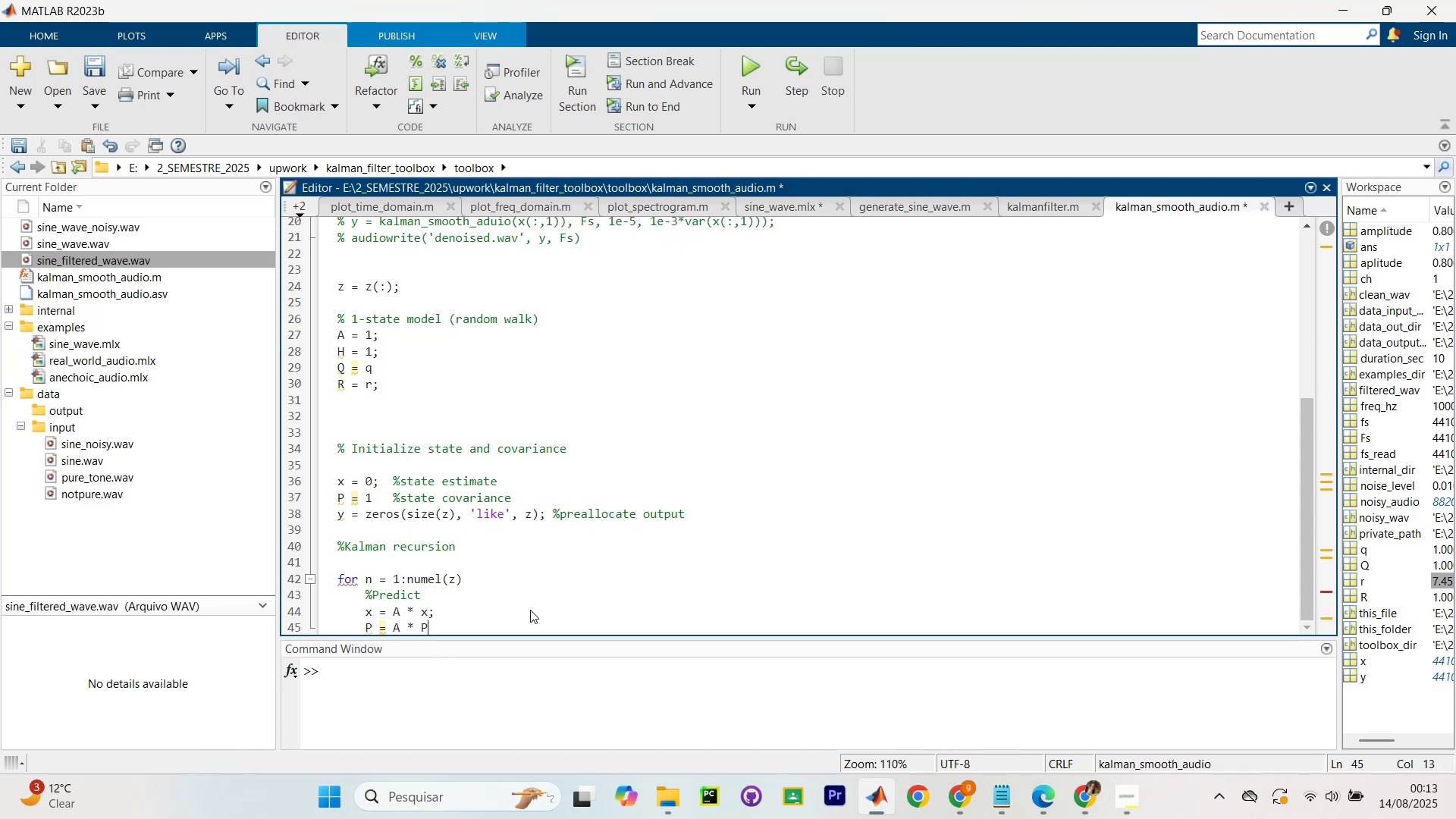 
key(CapsLock)
 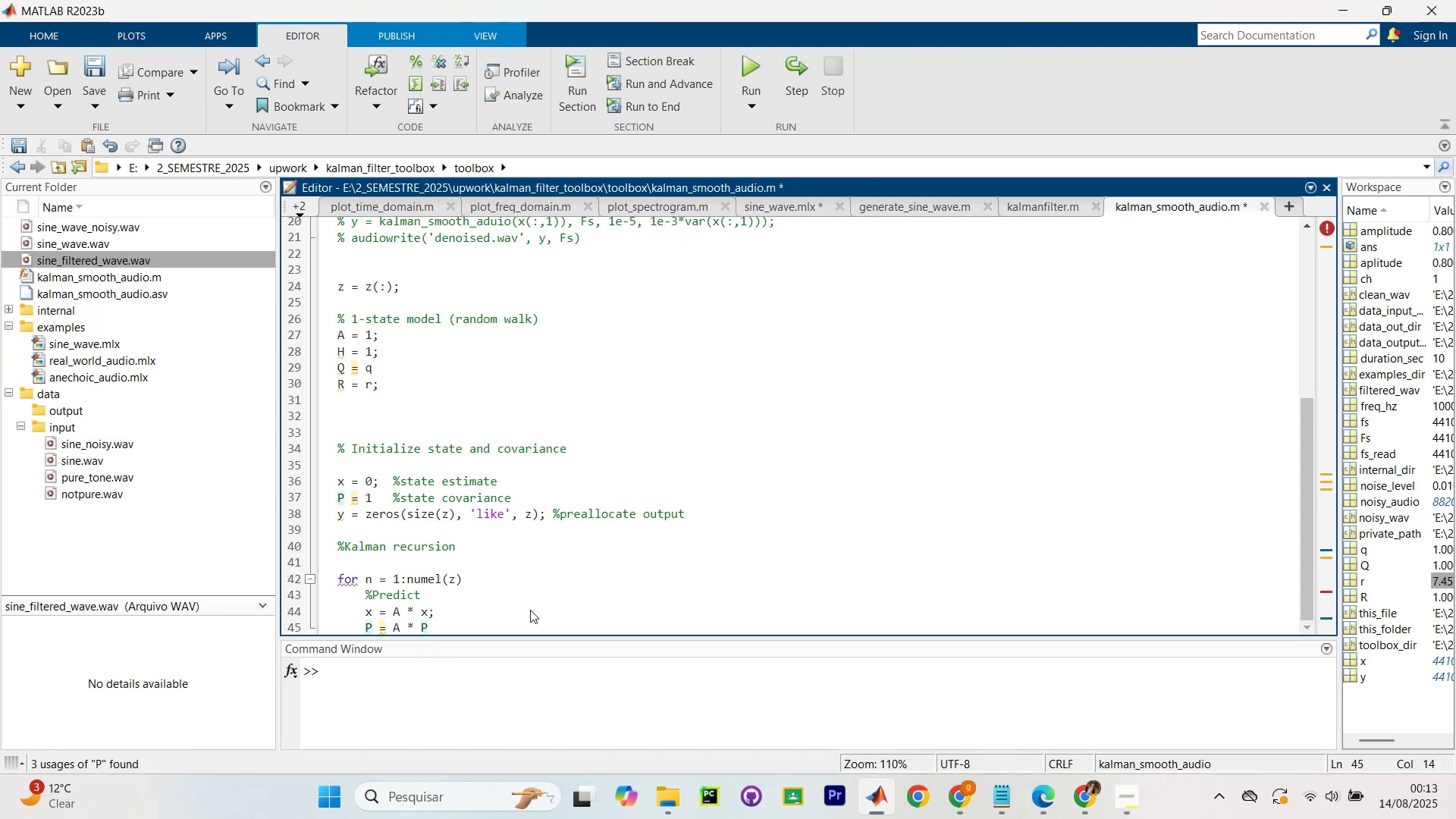 
key(Space)
 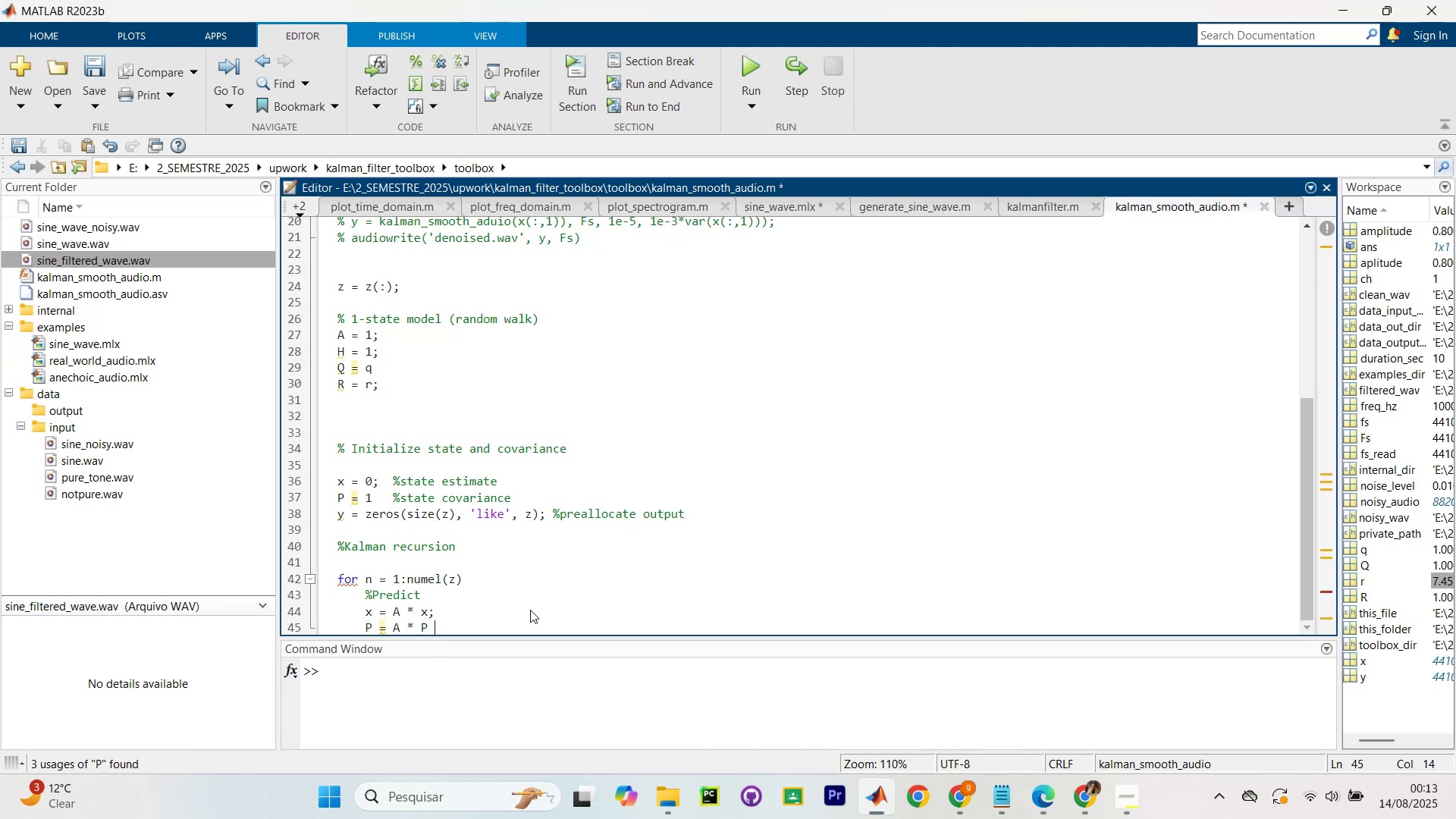 
key(Shift+8)
 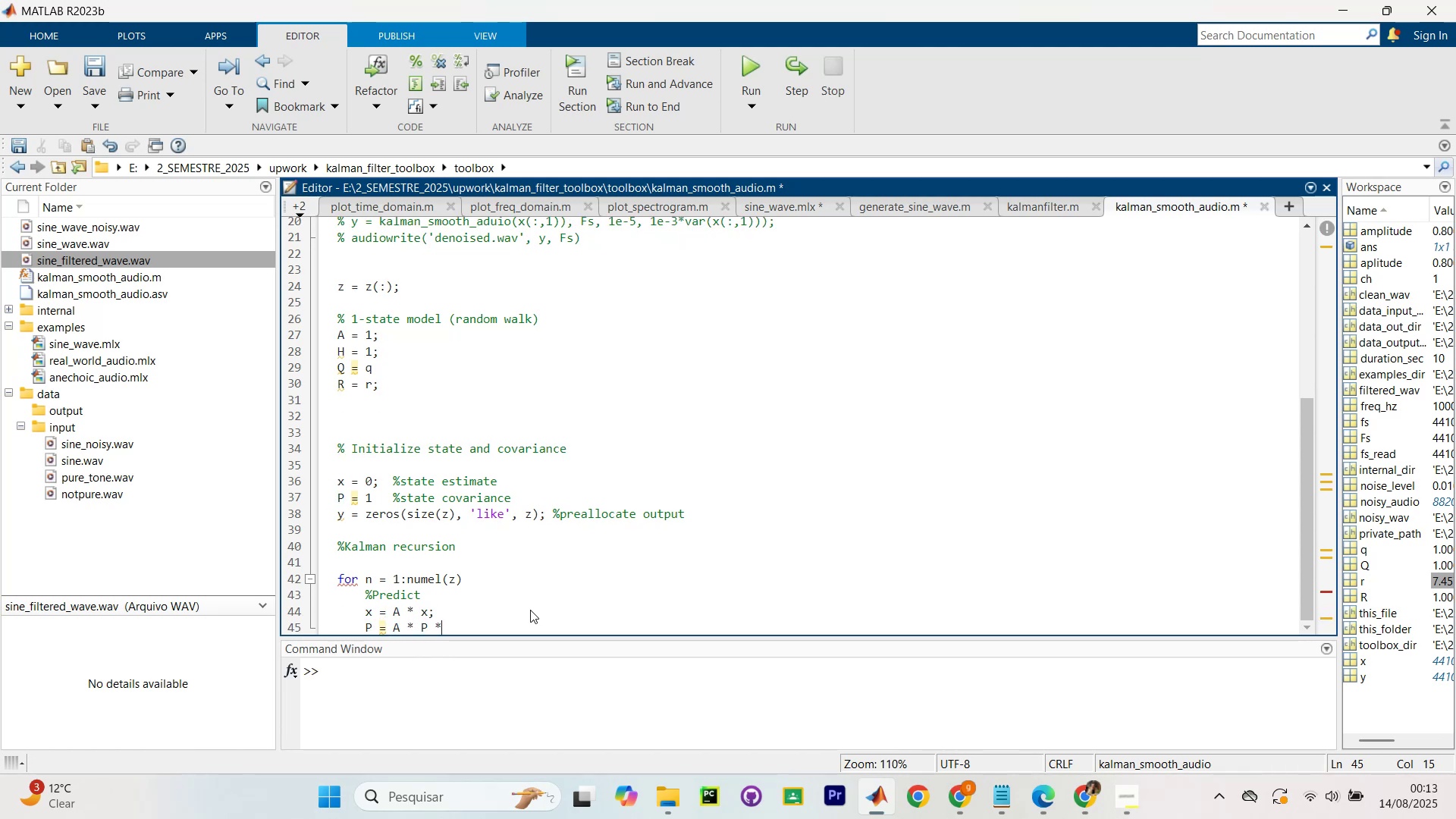 
key(Shift+CapsLock)
 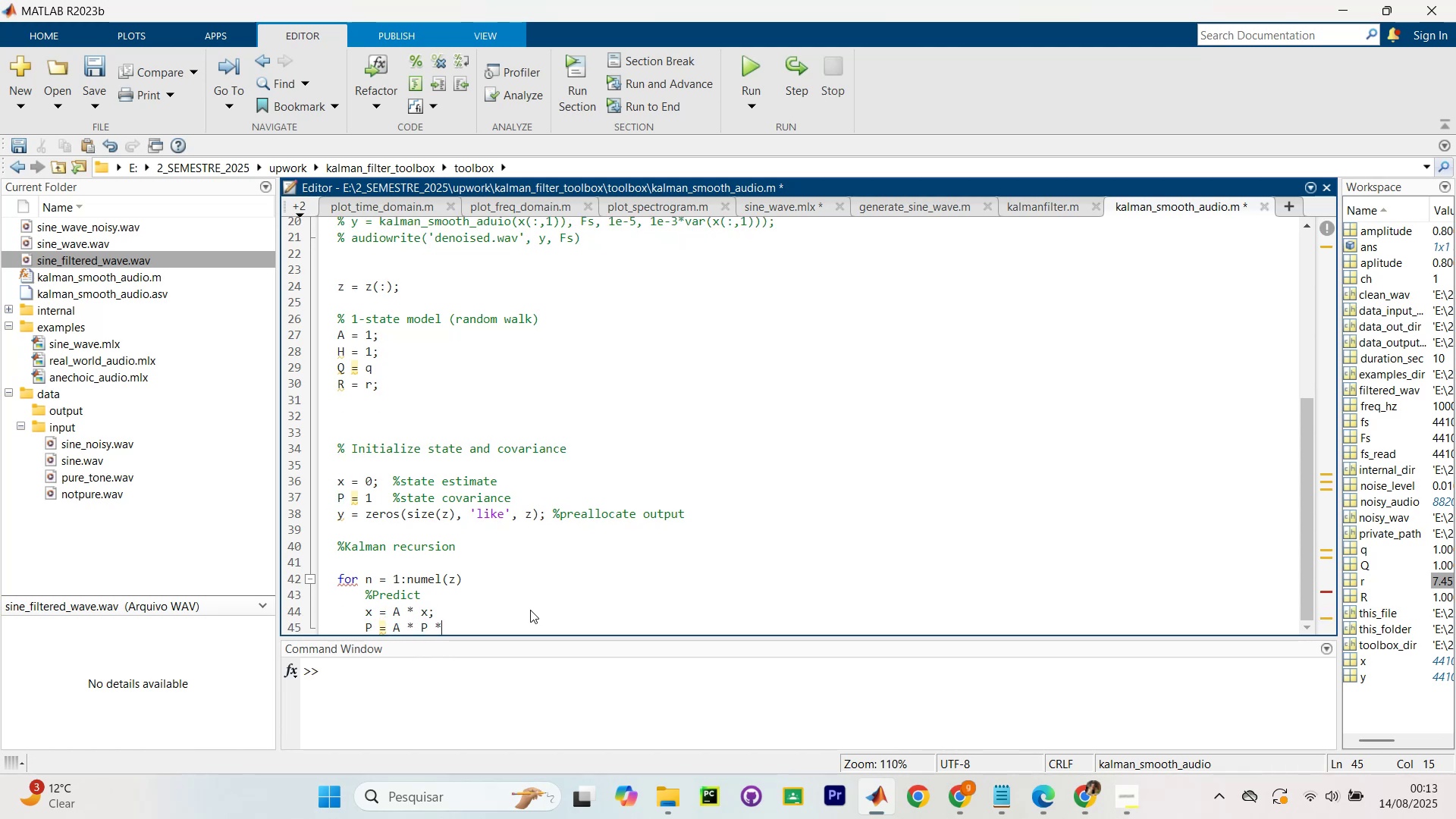 
key(Space)
 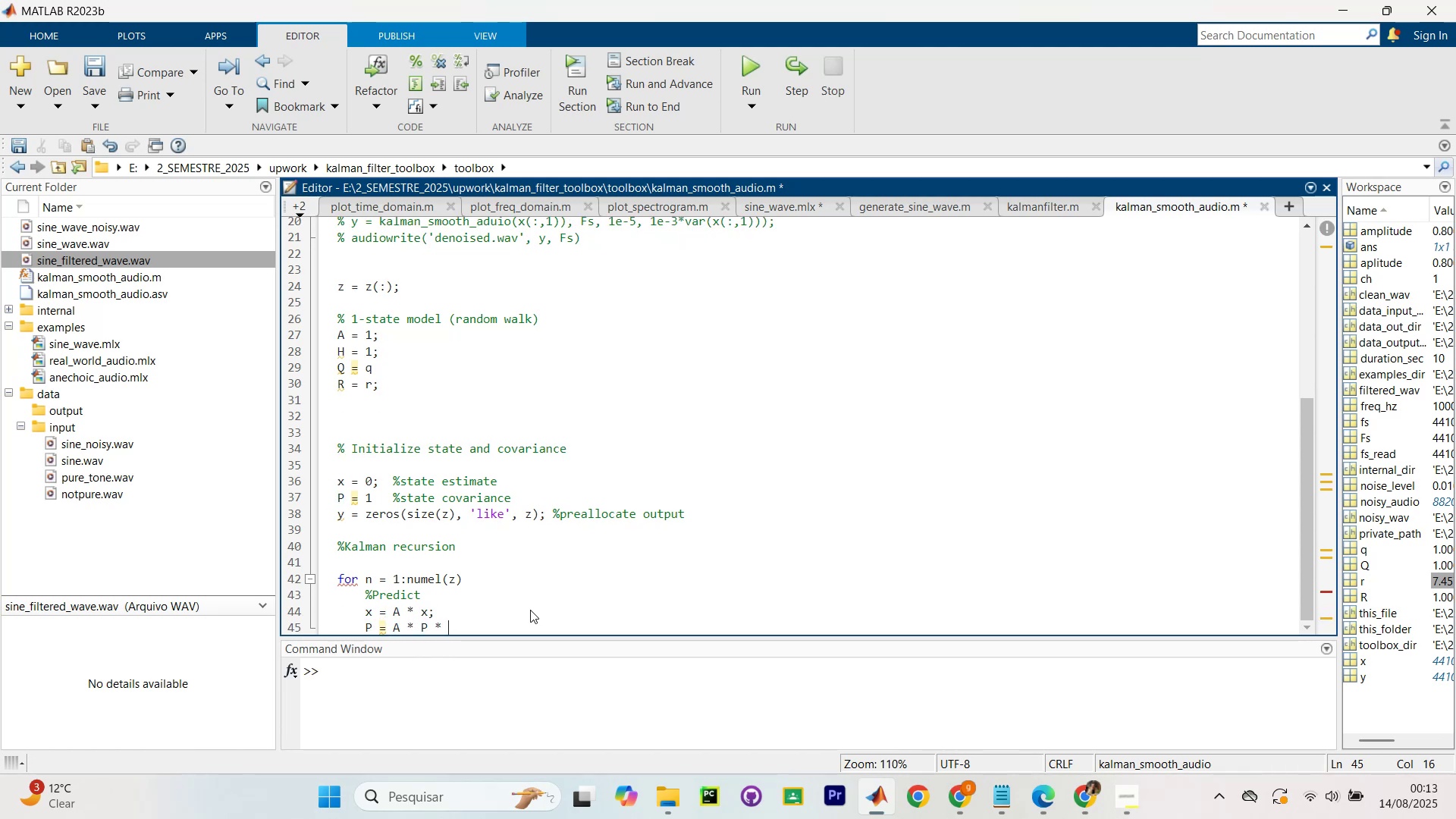 
key(CapsLock)
 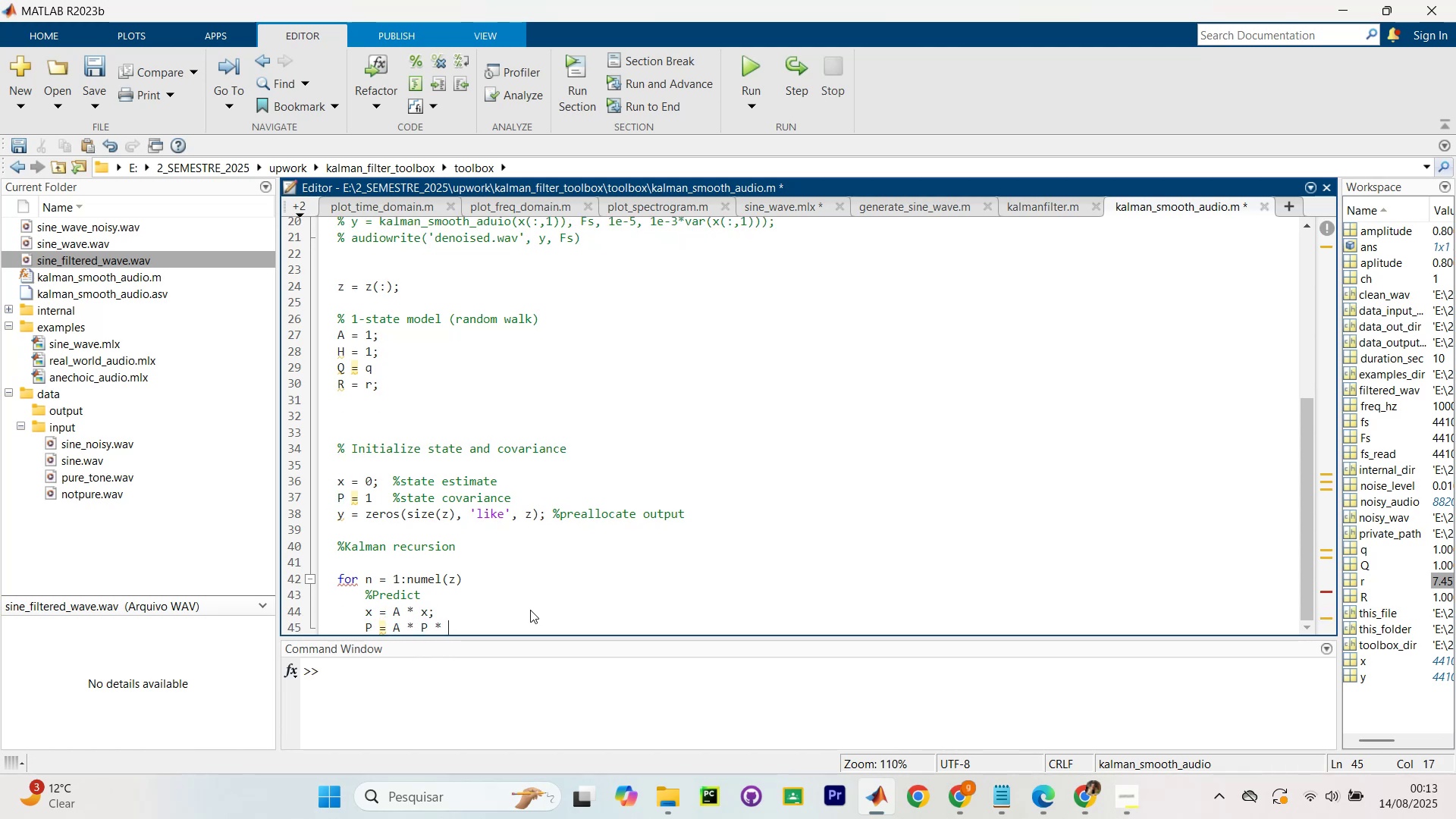 
key(A)
 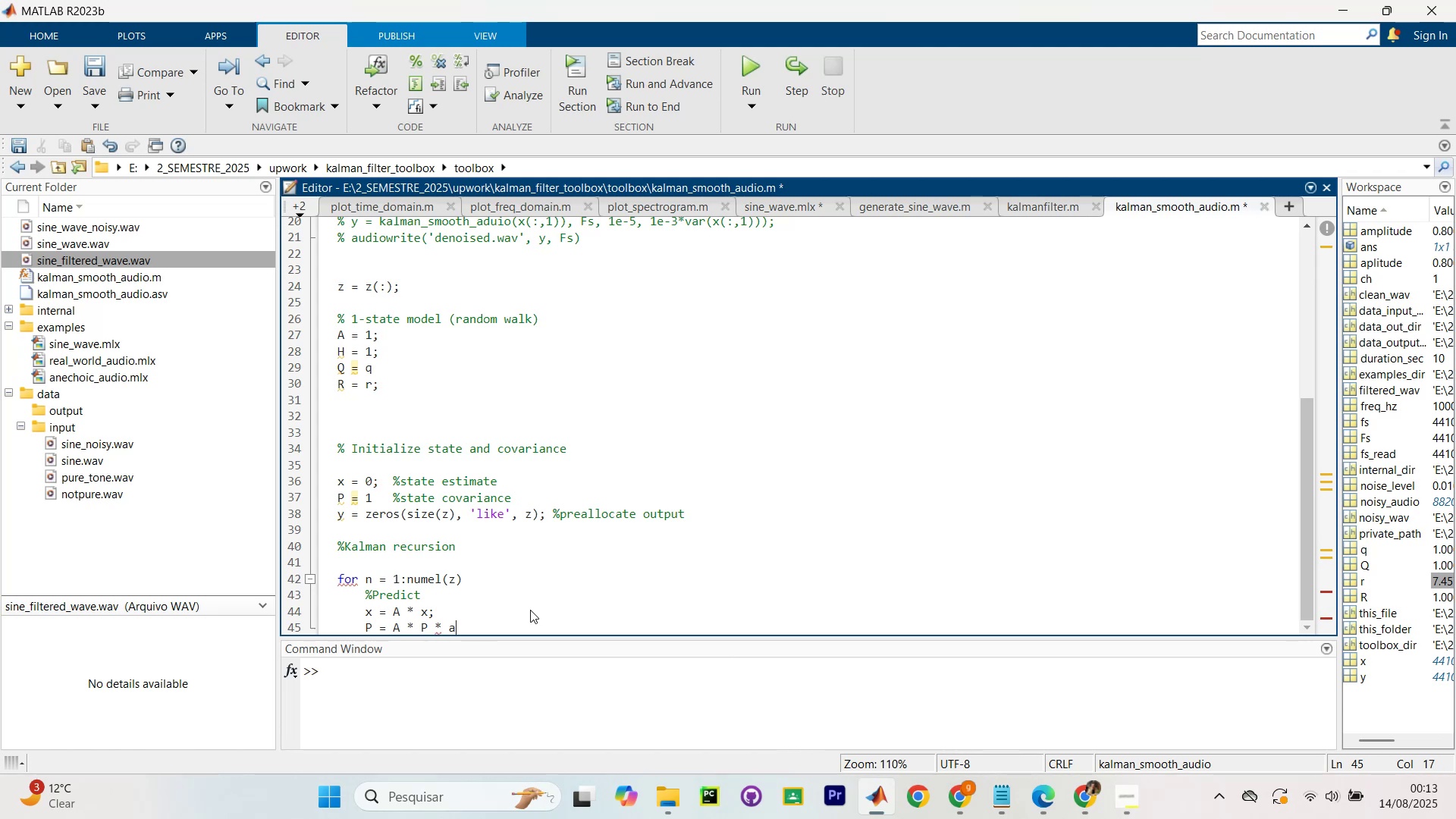 
key(CapsLock)
 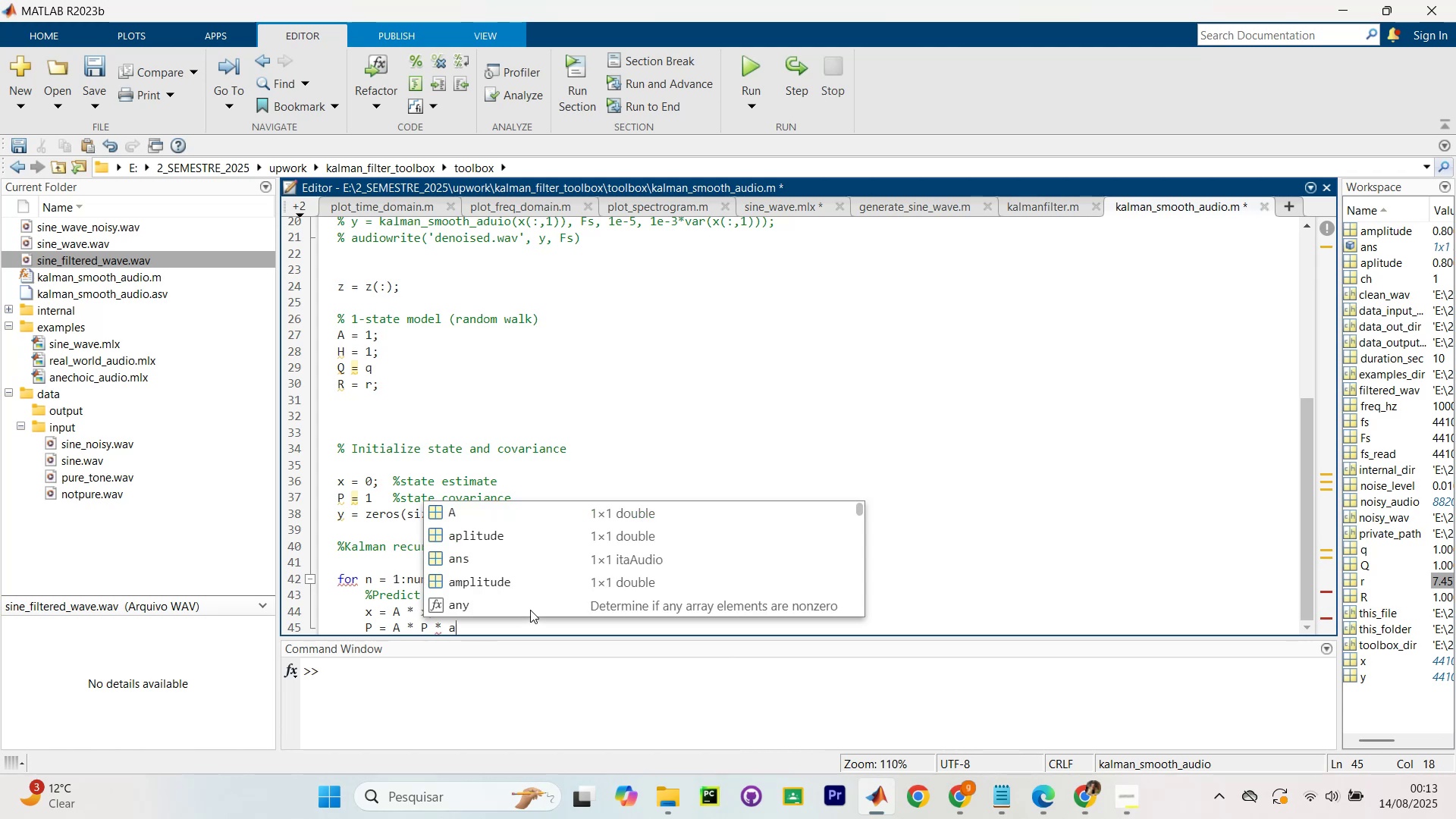 
key(Backspace)
 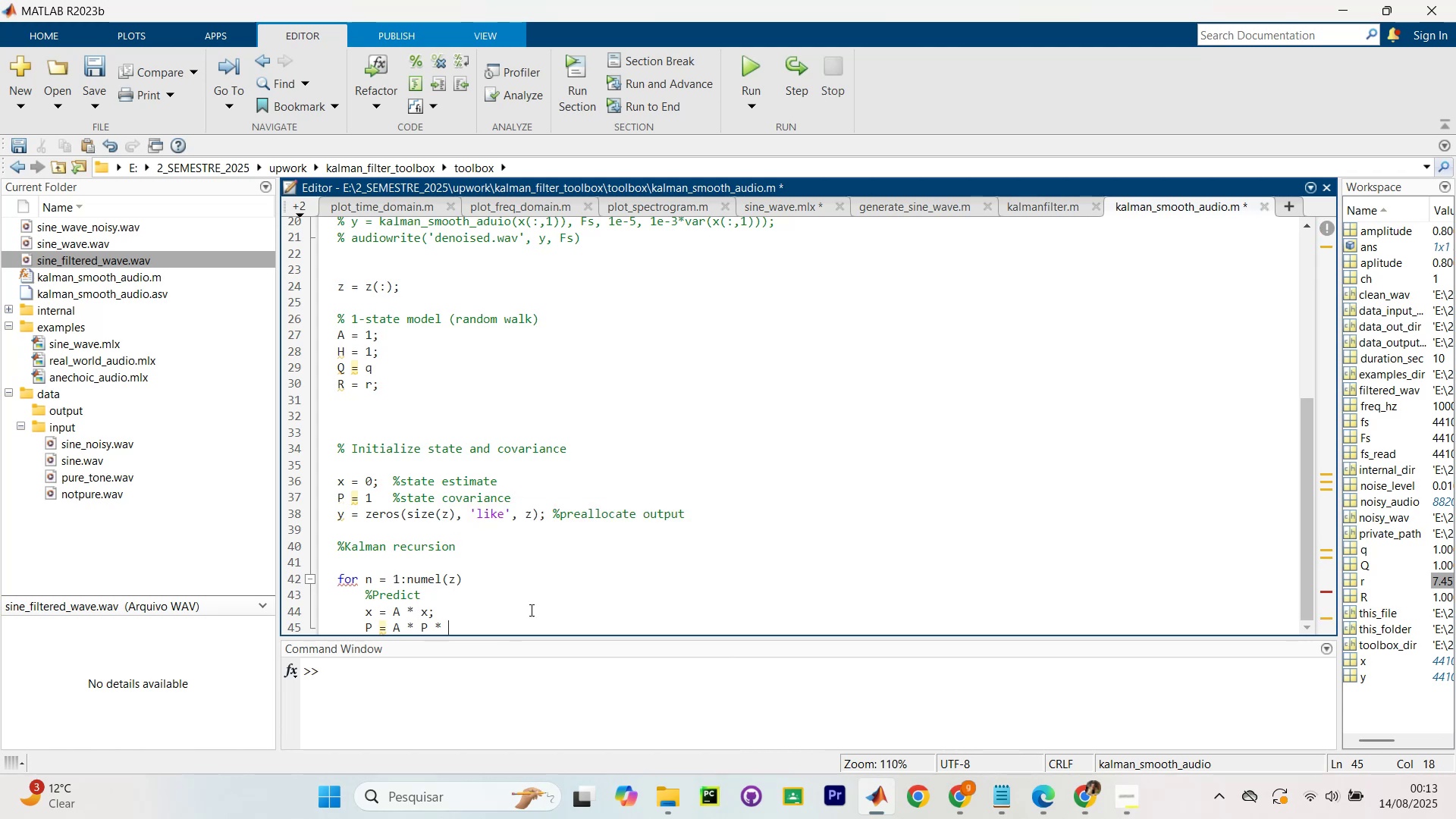 
key(A)
 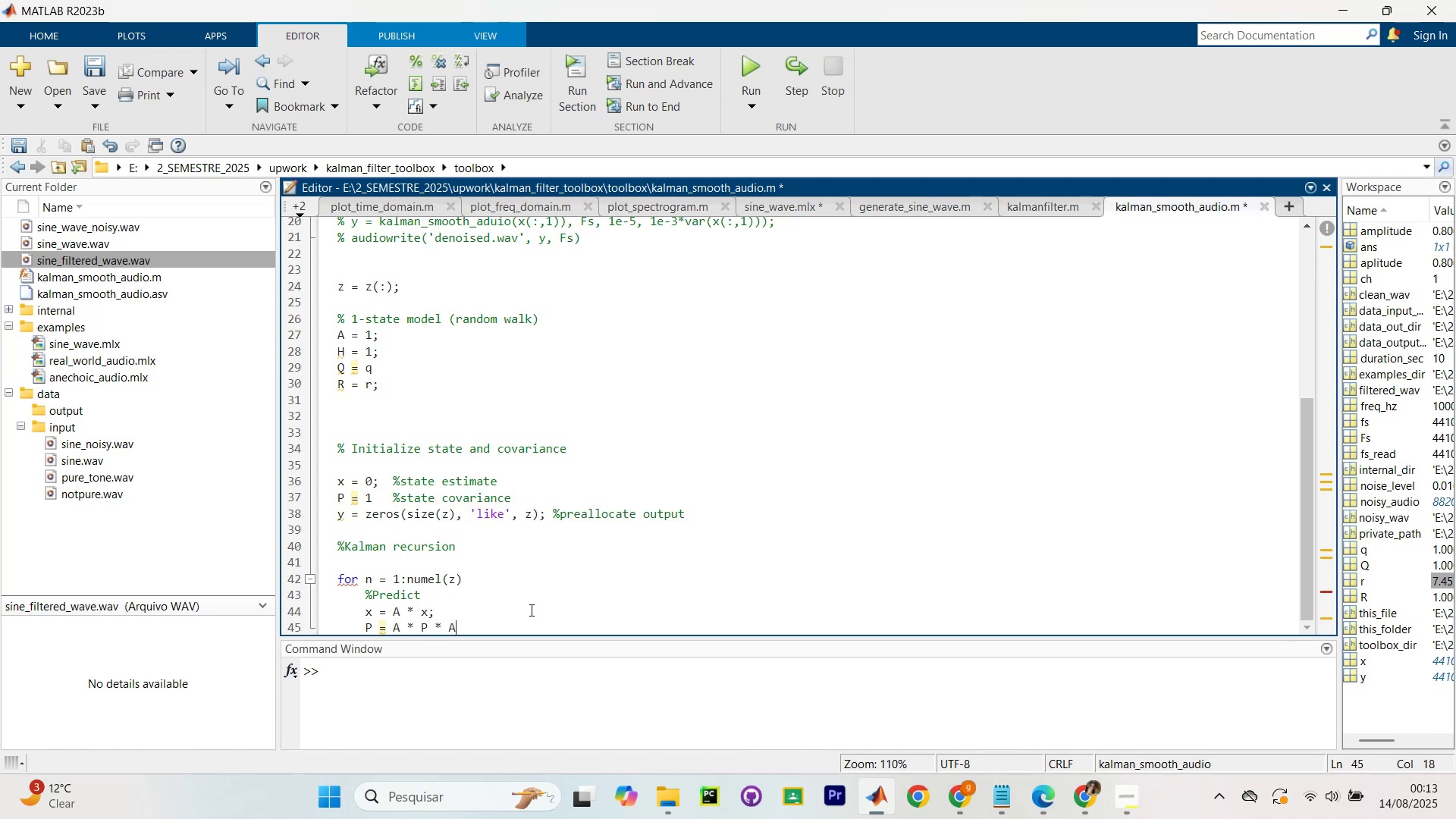 
key(CapsLock)
 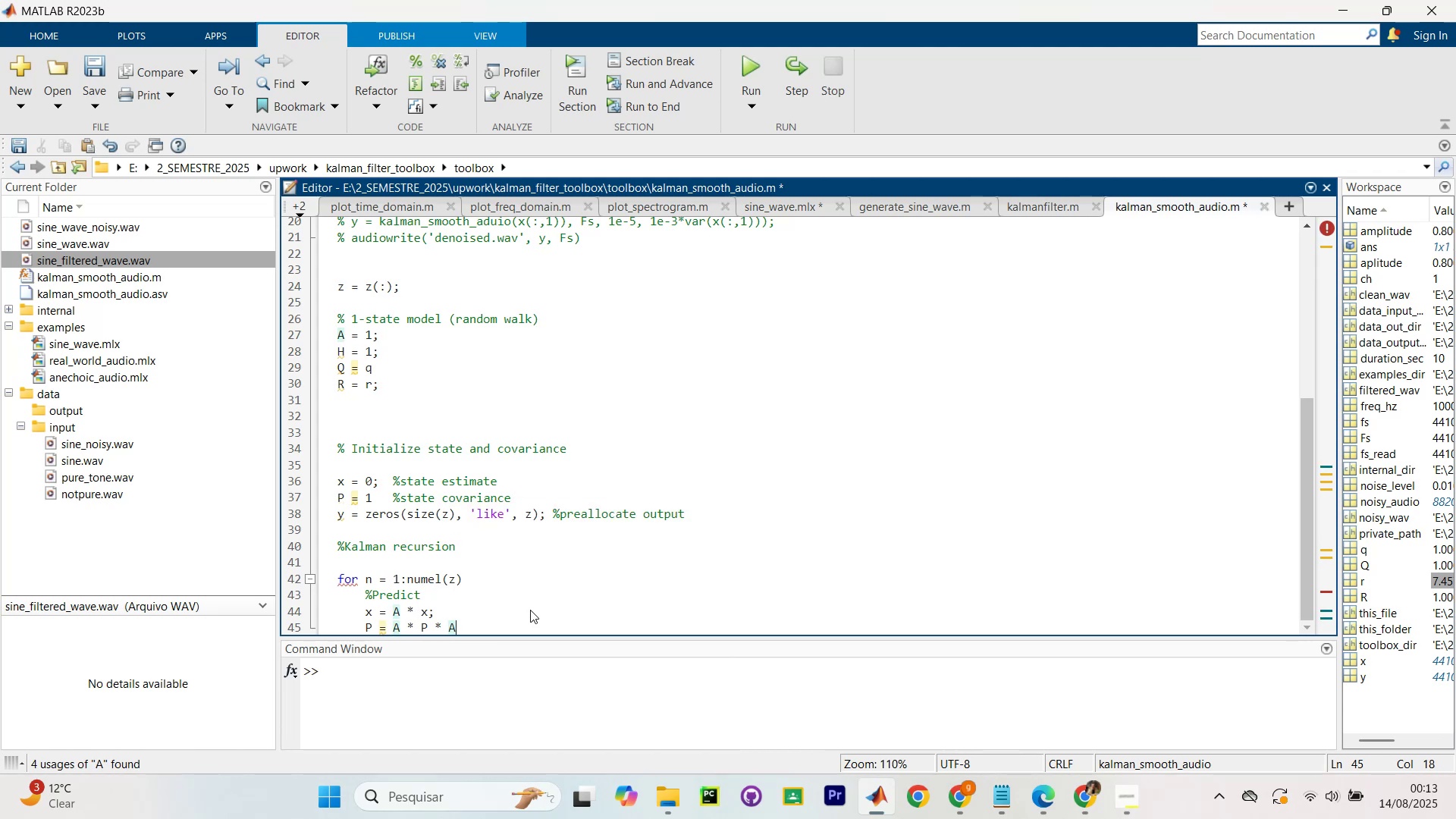 
key(Backquote)
 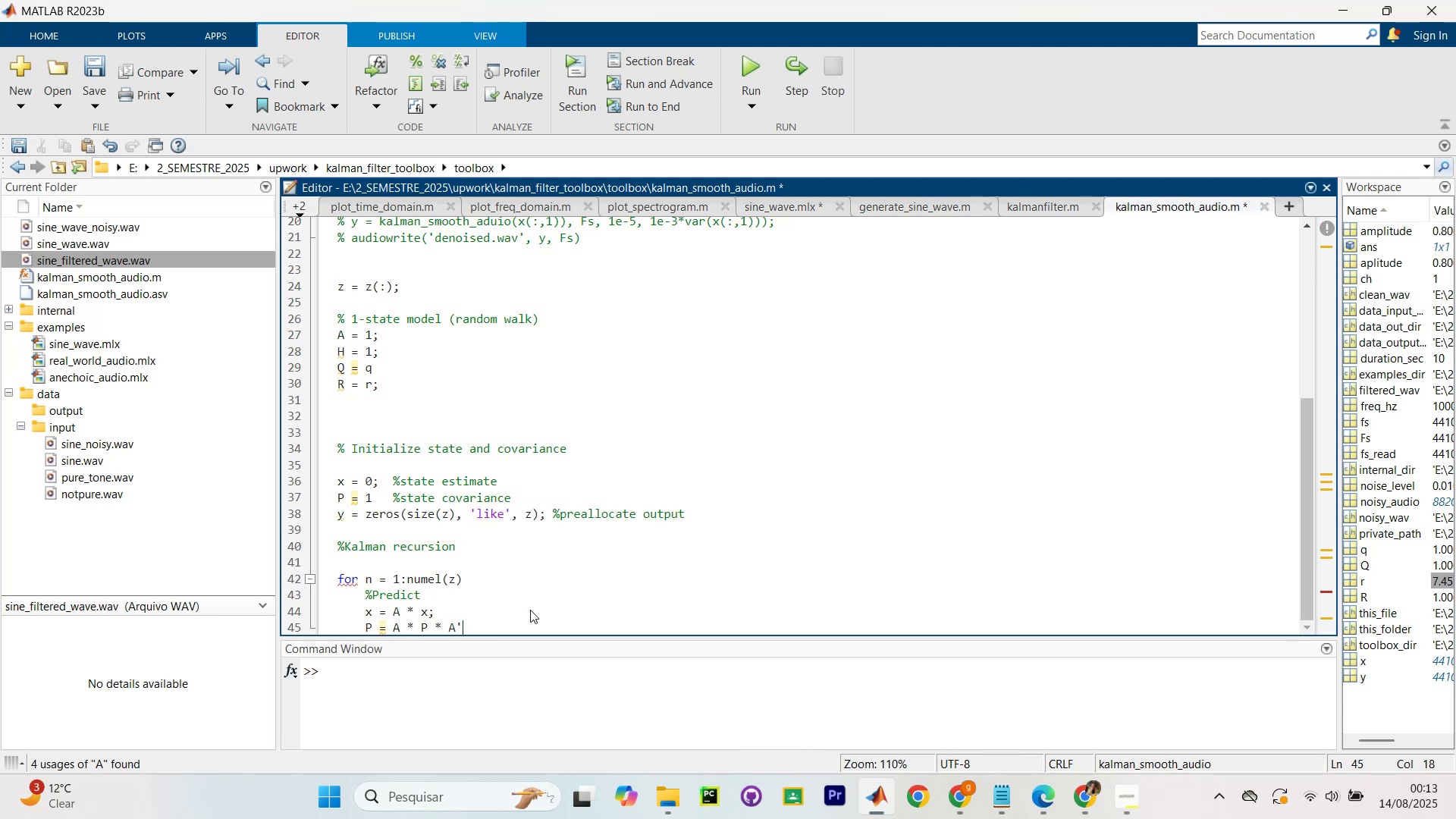 
key(Space)
 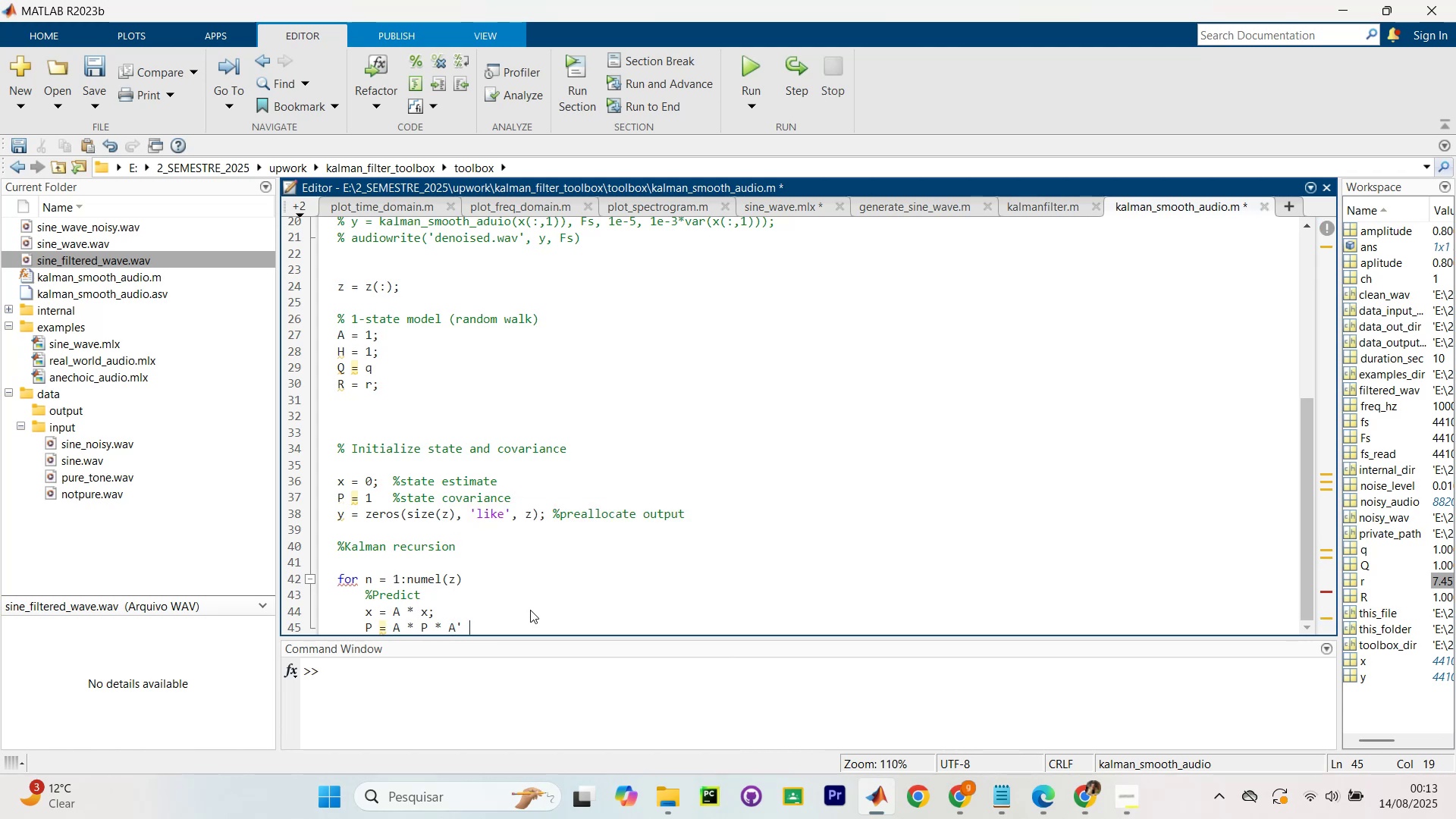 
key(Shift+Equal)
 